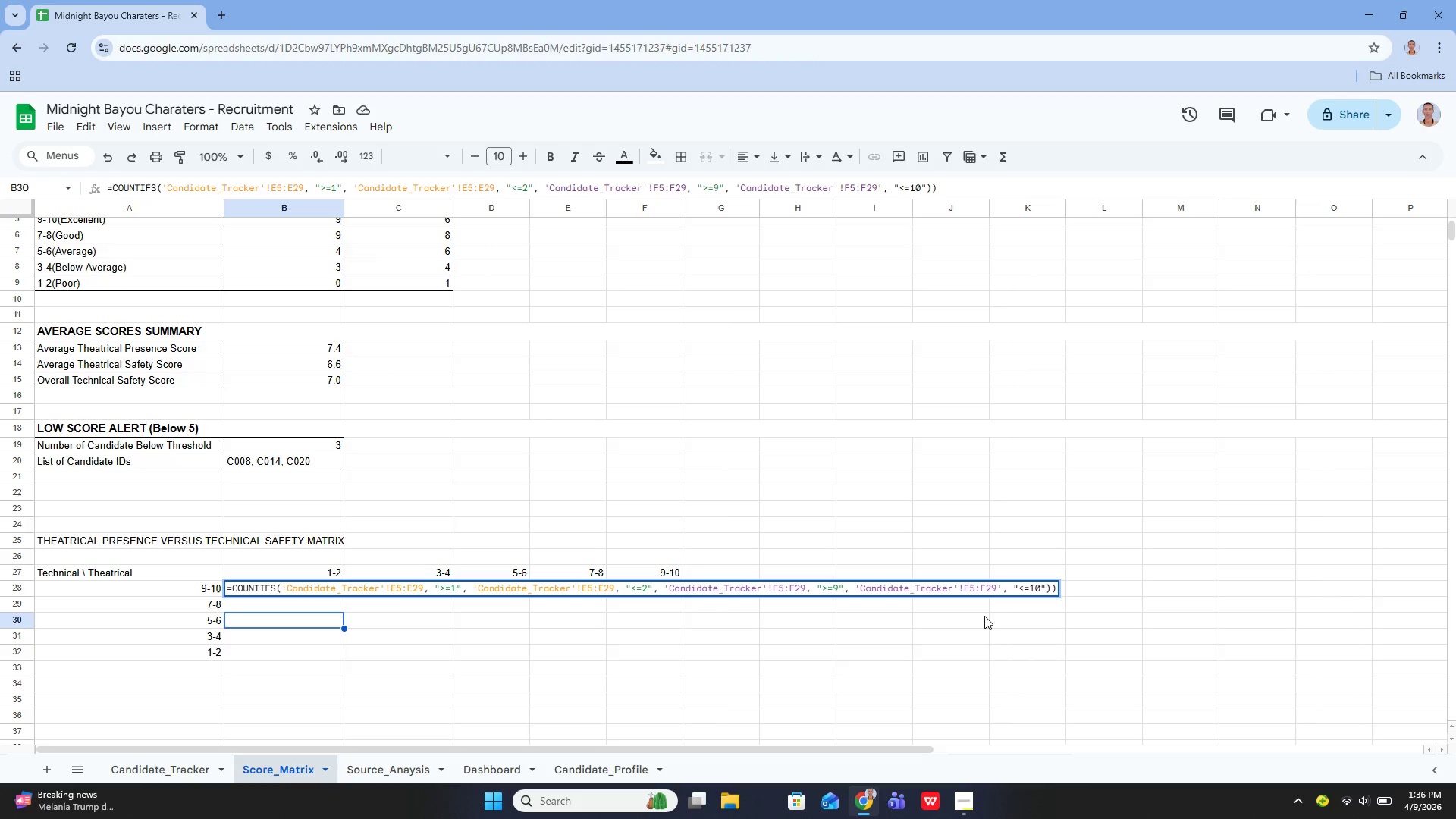 
key(ArrowRight)
 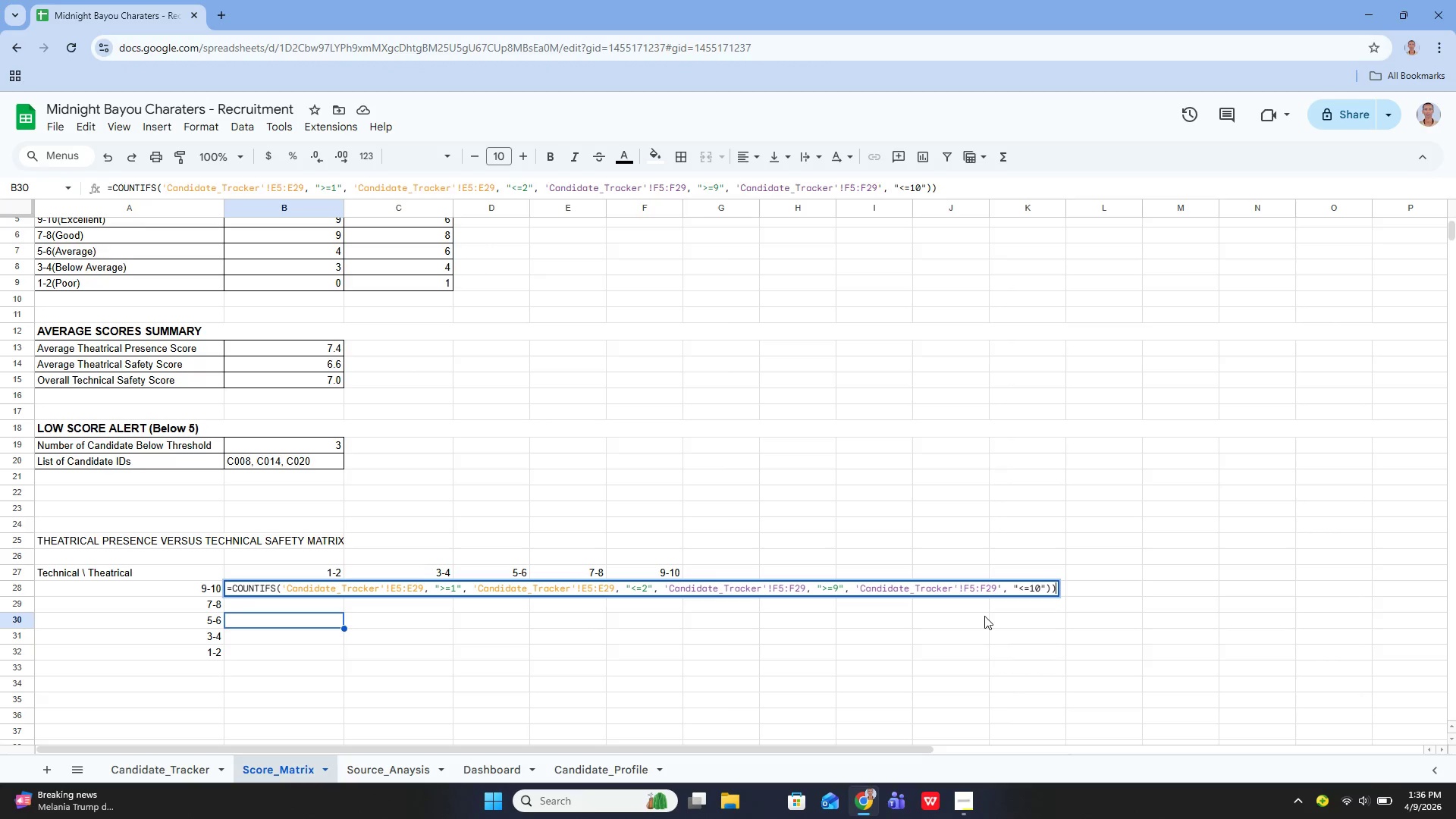 
key(Backspace)
 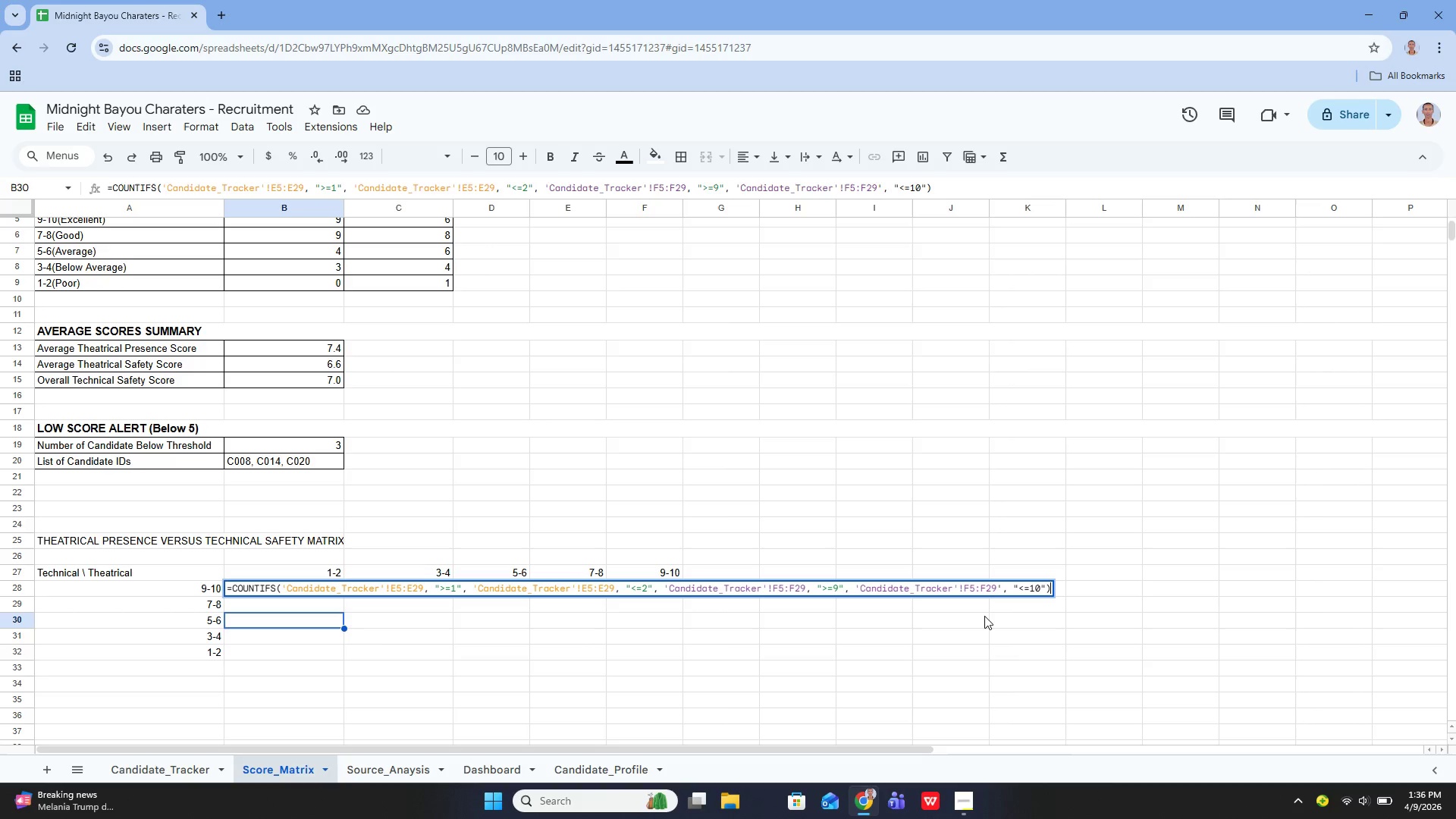 
key(Enter)
 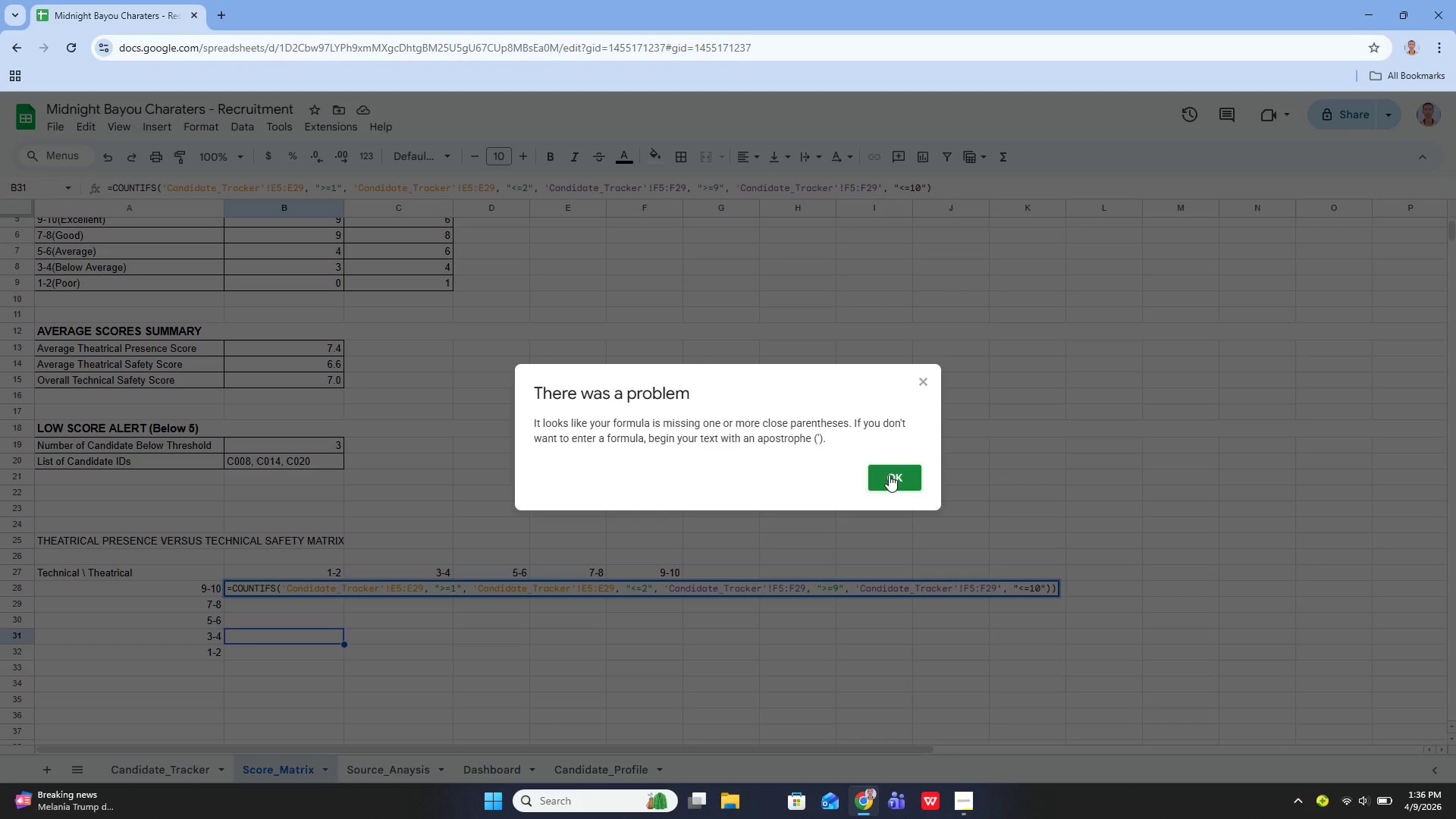 
wait(5.14)
 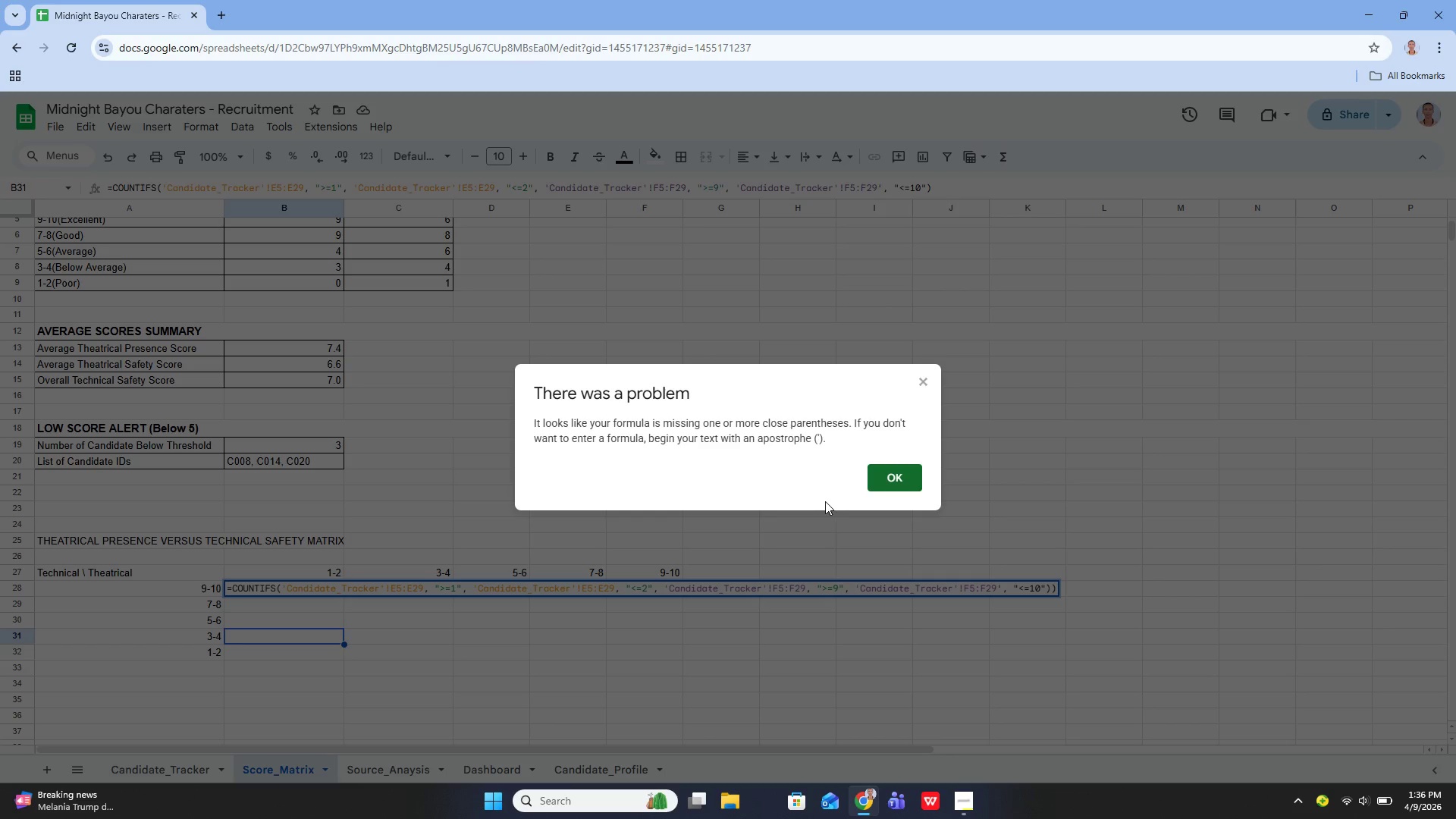 
left_click([889, 475])
 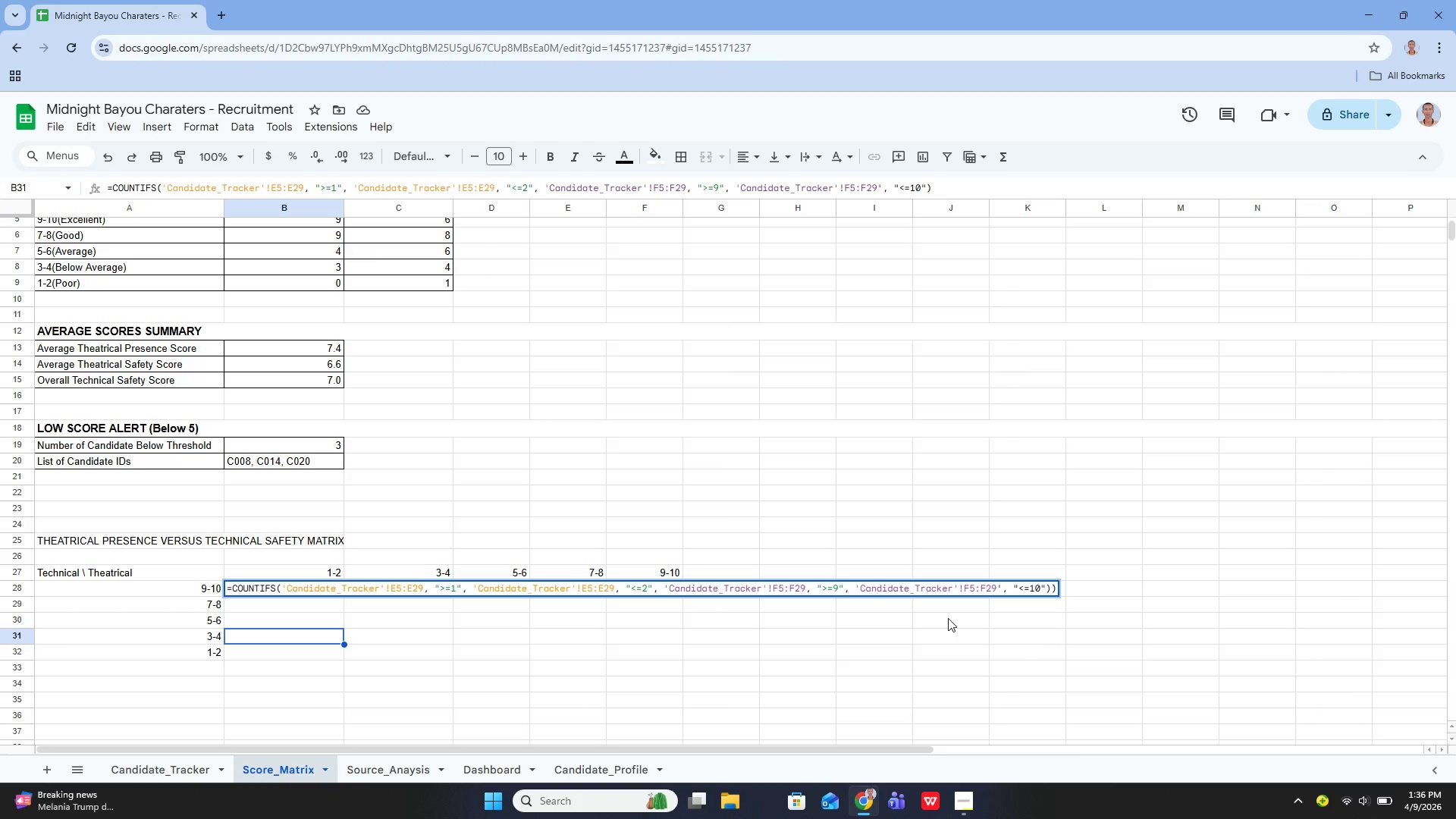 
wait(9.14)
 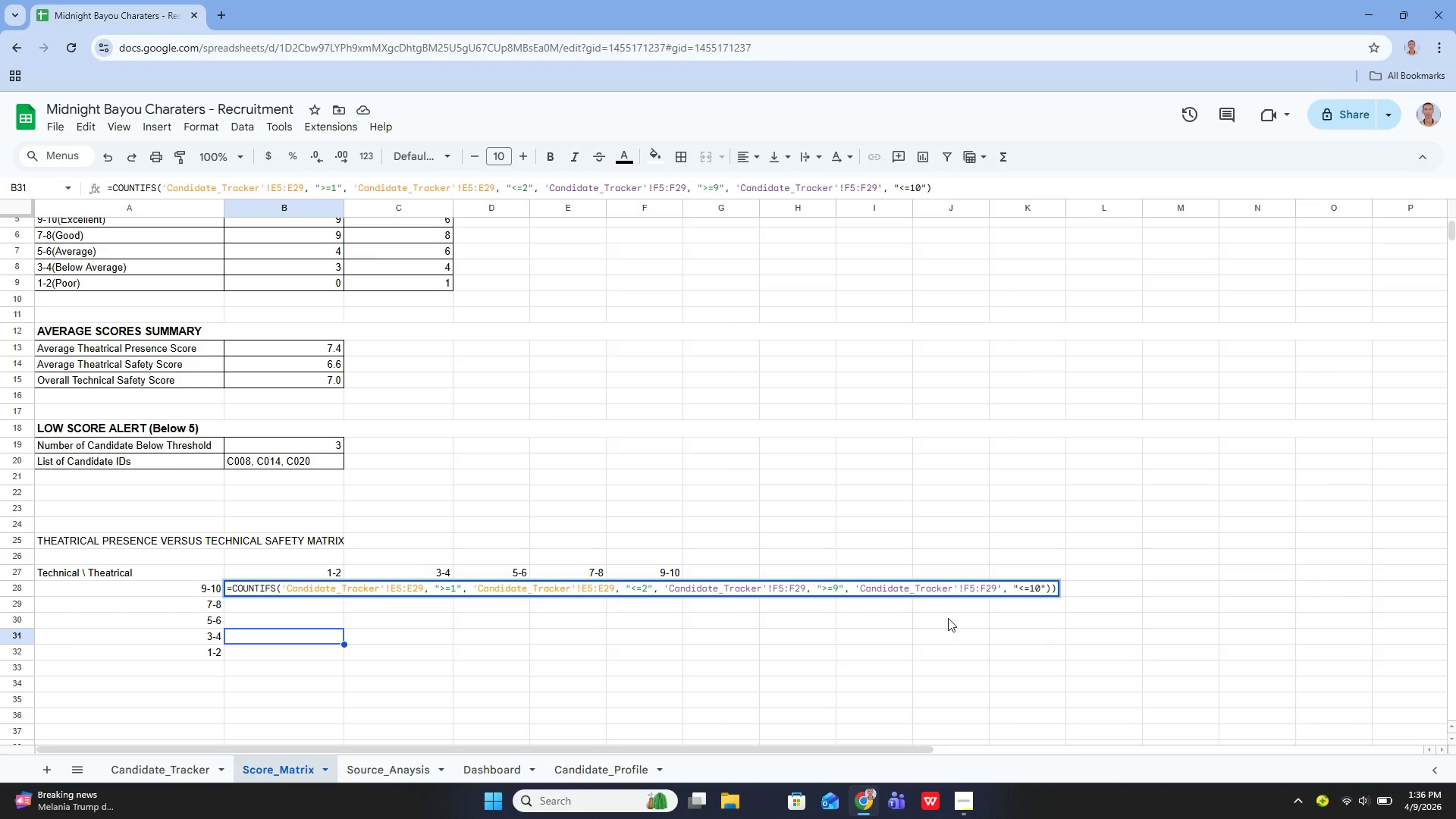 
hold_key(key=ArrowLeft, duration=1.5)
 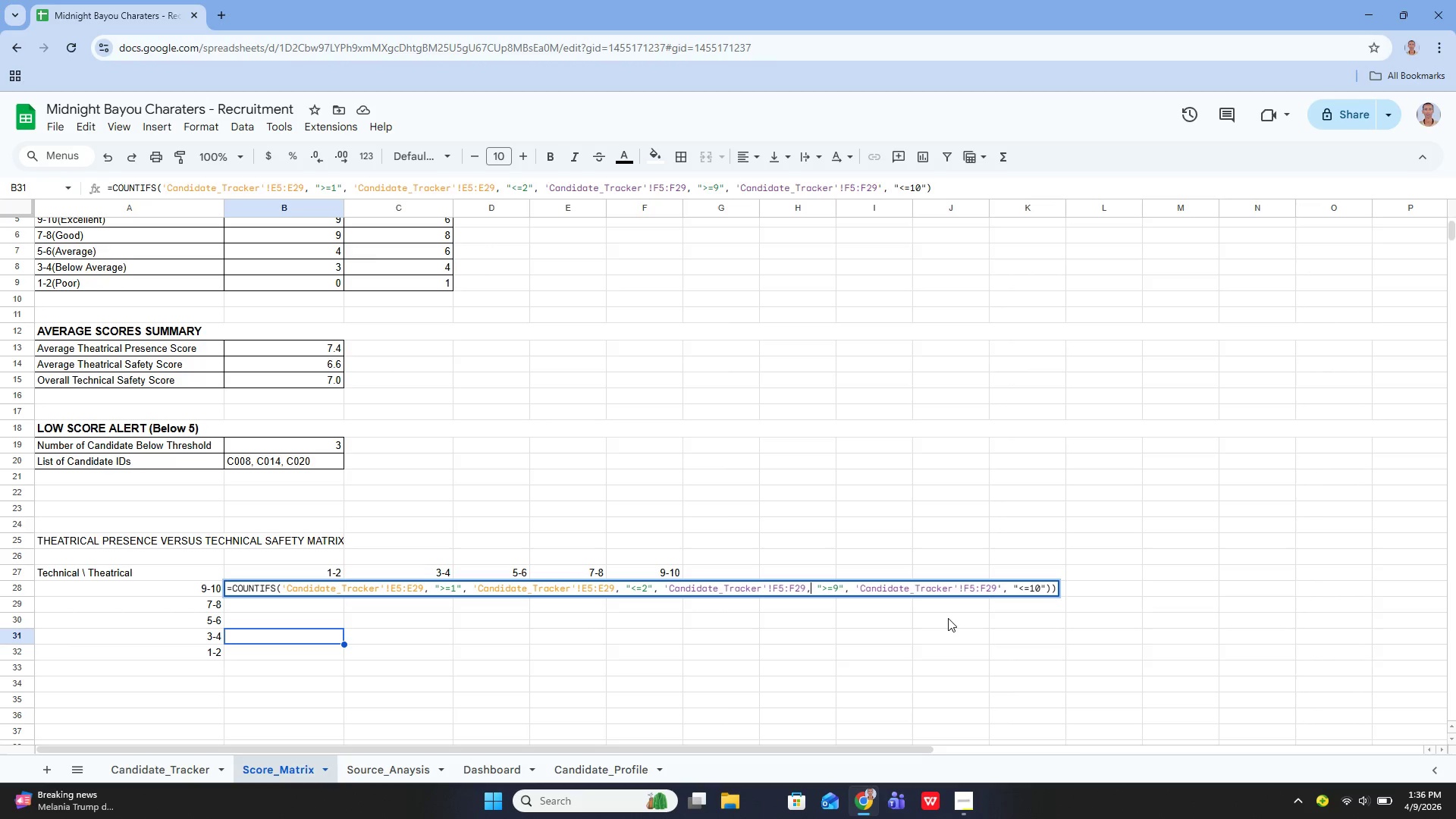 
hold_key(key=ArrowLeft, duration=0.33)
 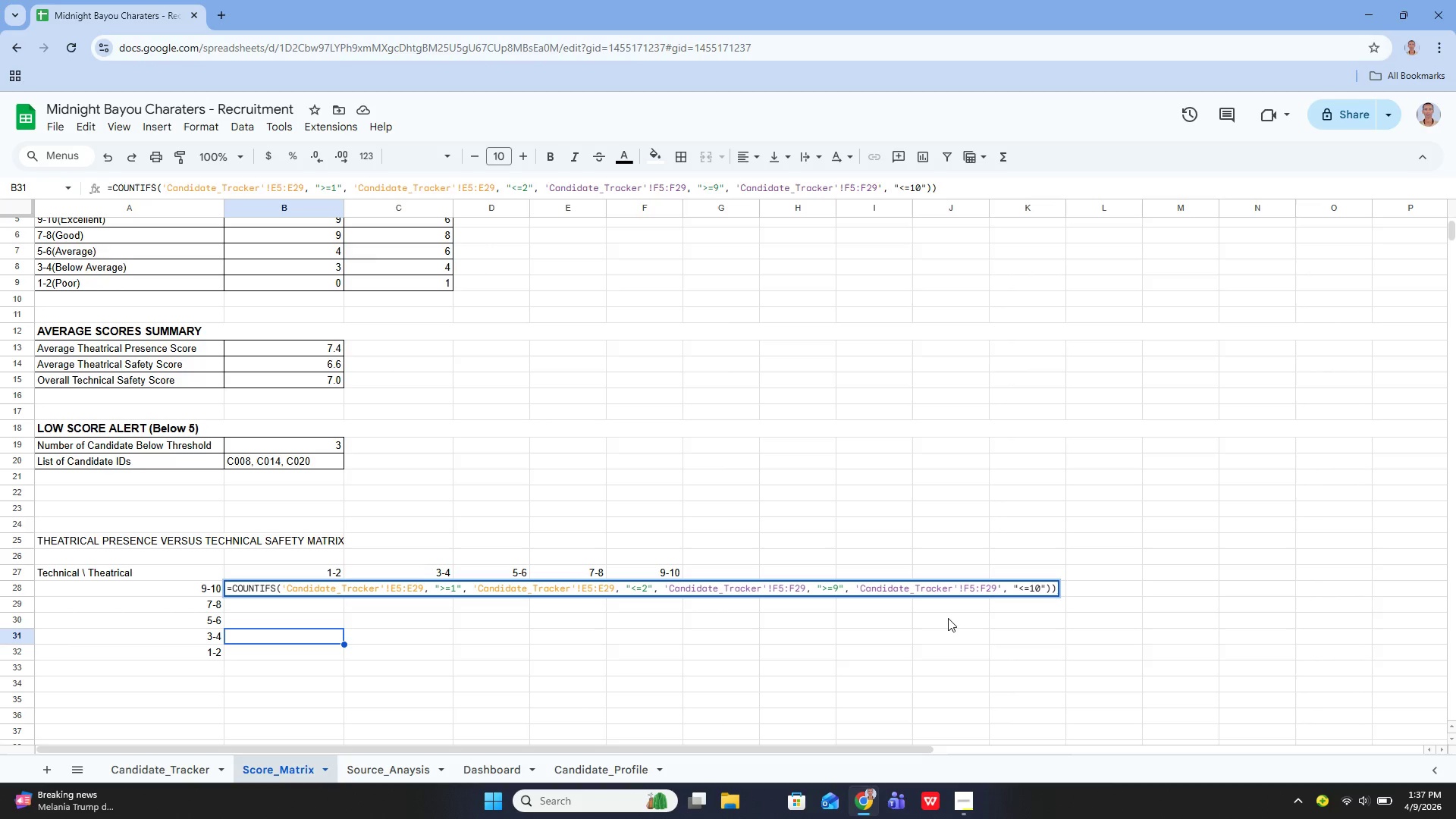 
wait(47.12)
 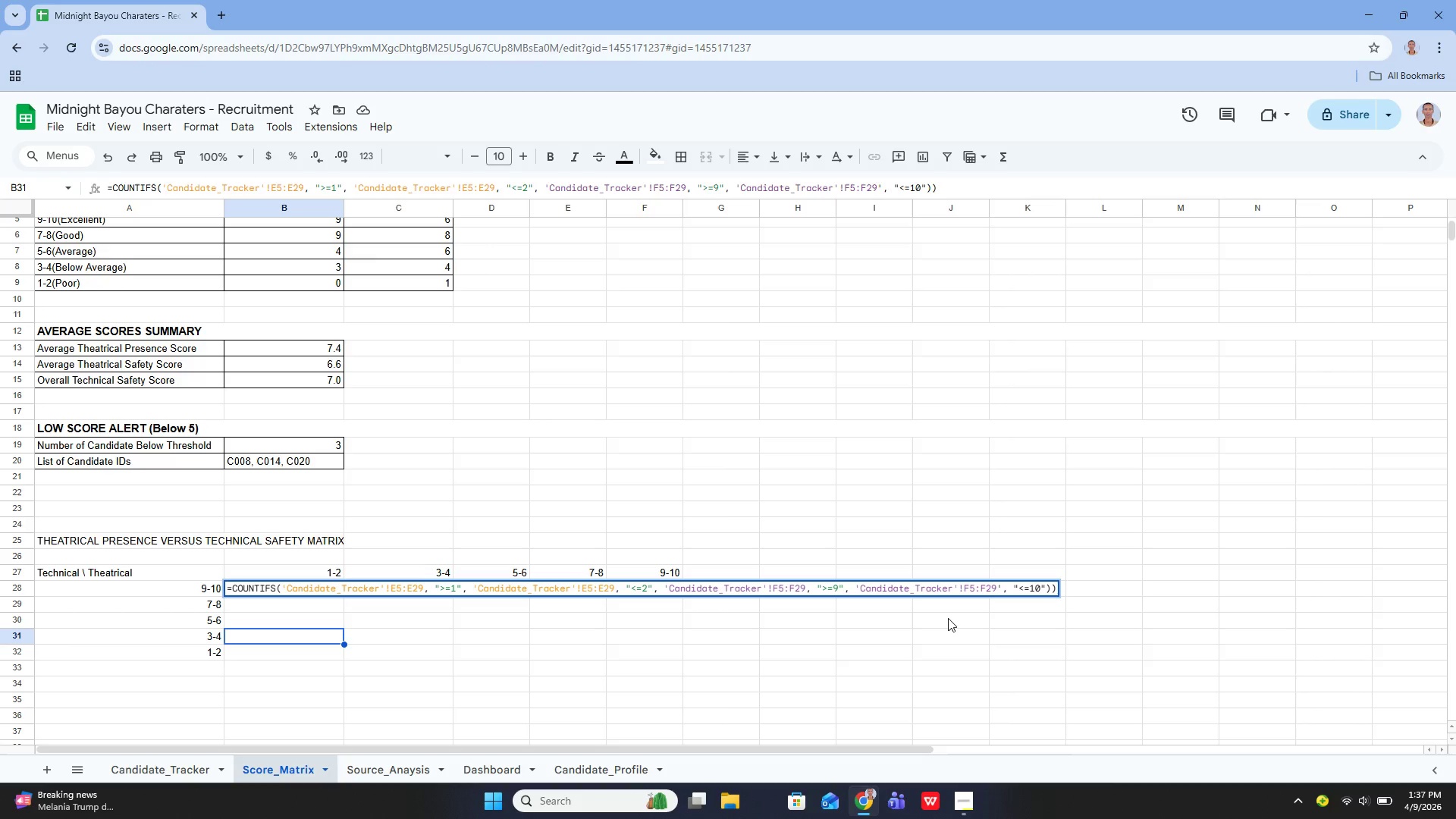 
hold_key(key=ArrowLeft, duration=1.27)
 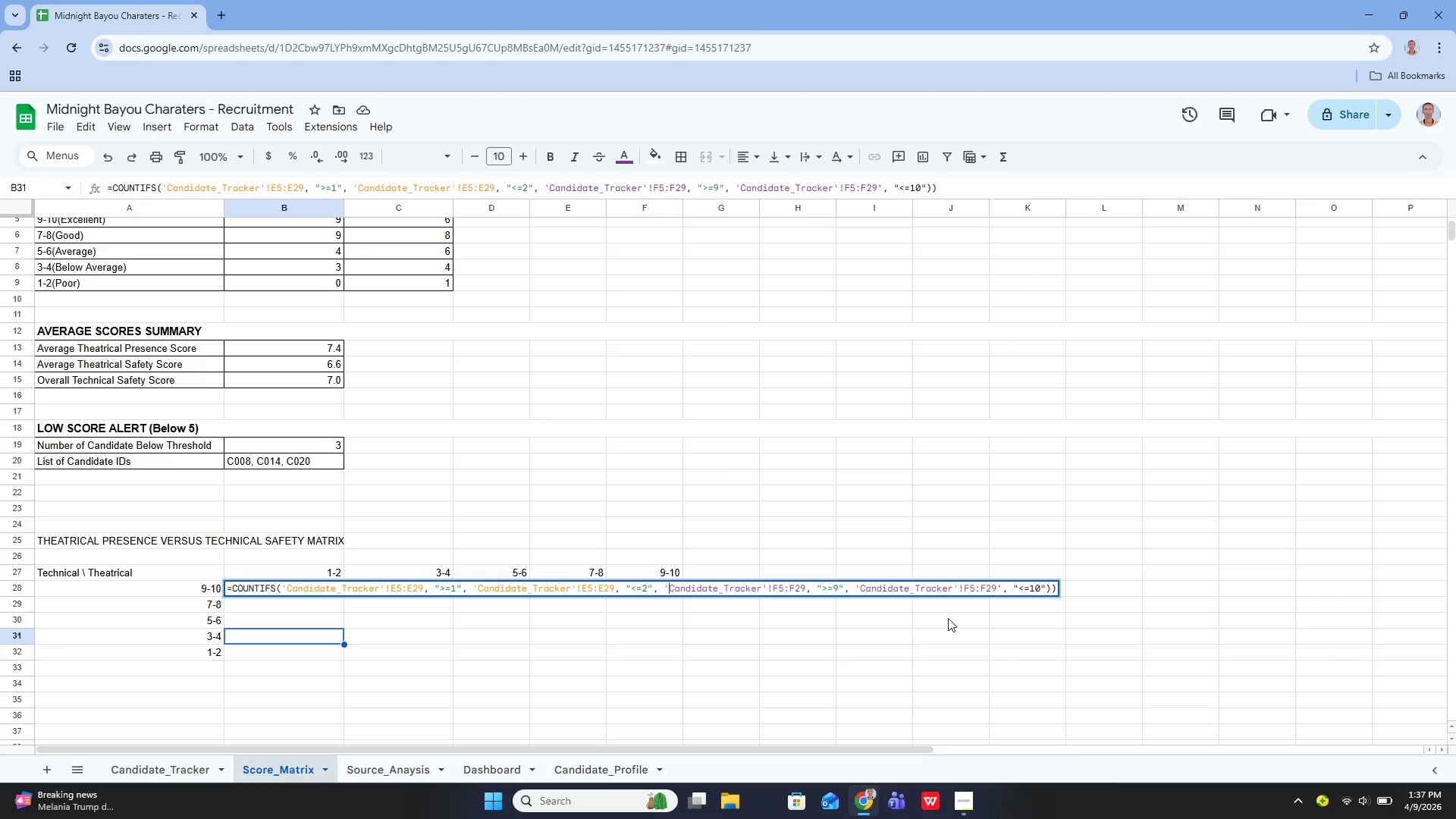 
key(ArrowLeft)
 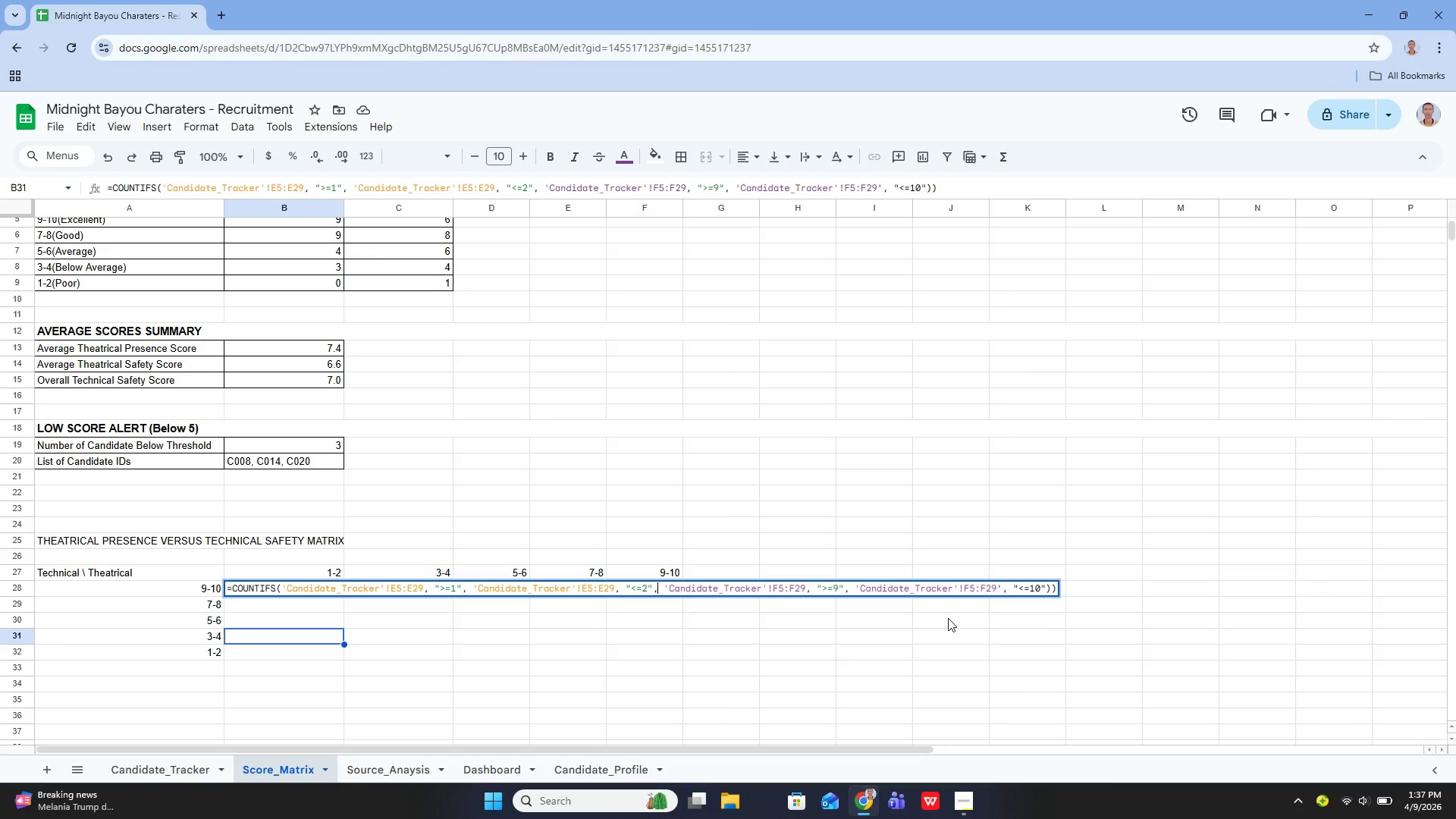 
key(ArrowLeft)
 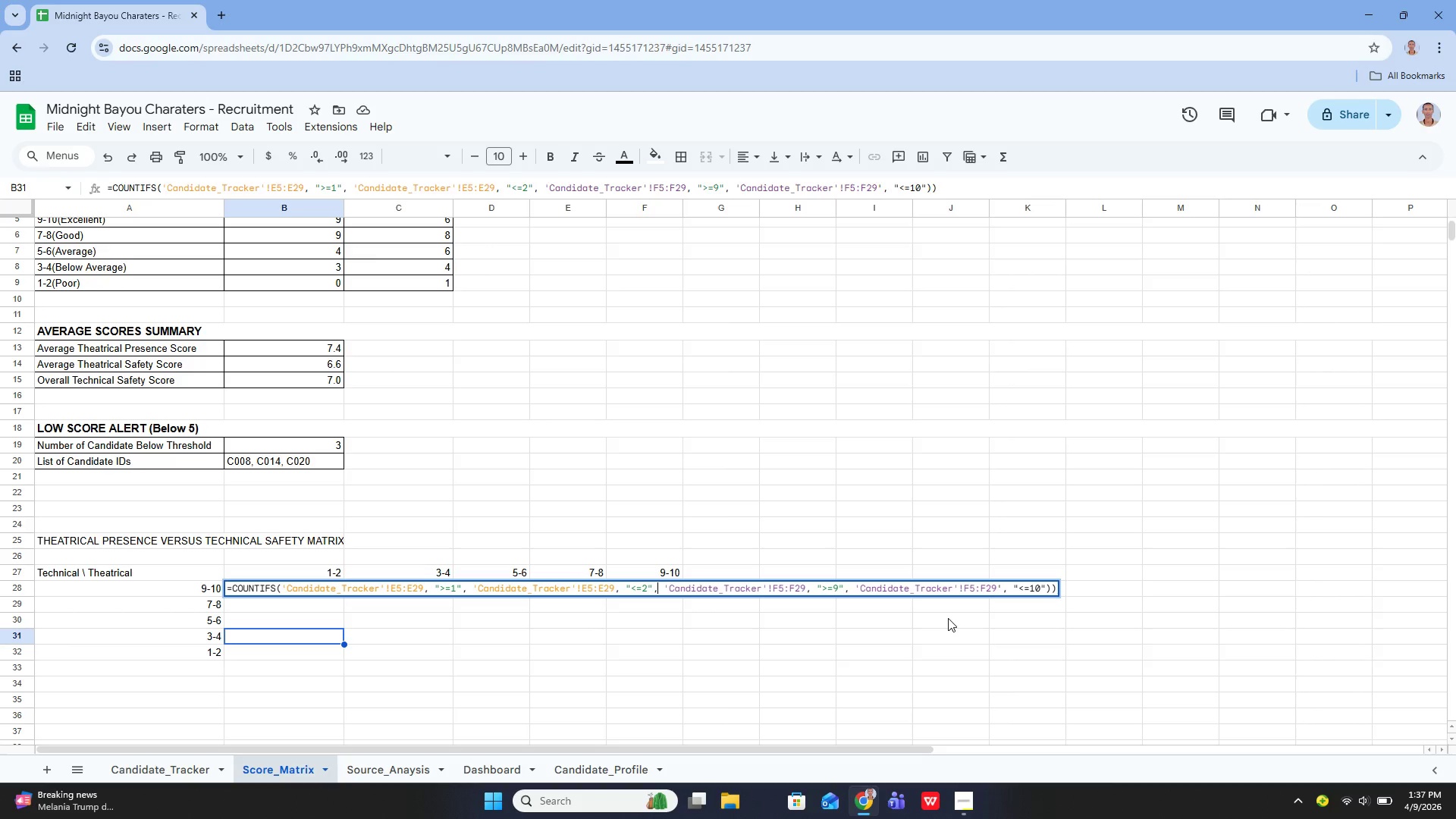 
key(Shift+Enter)
 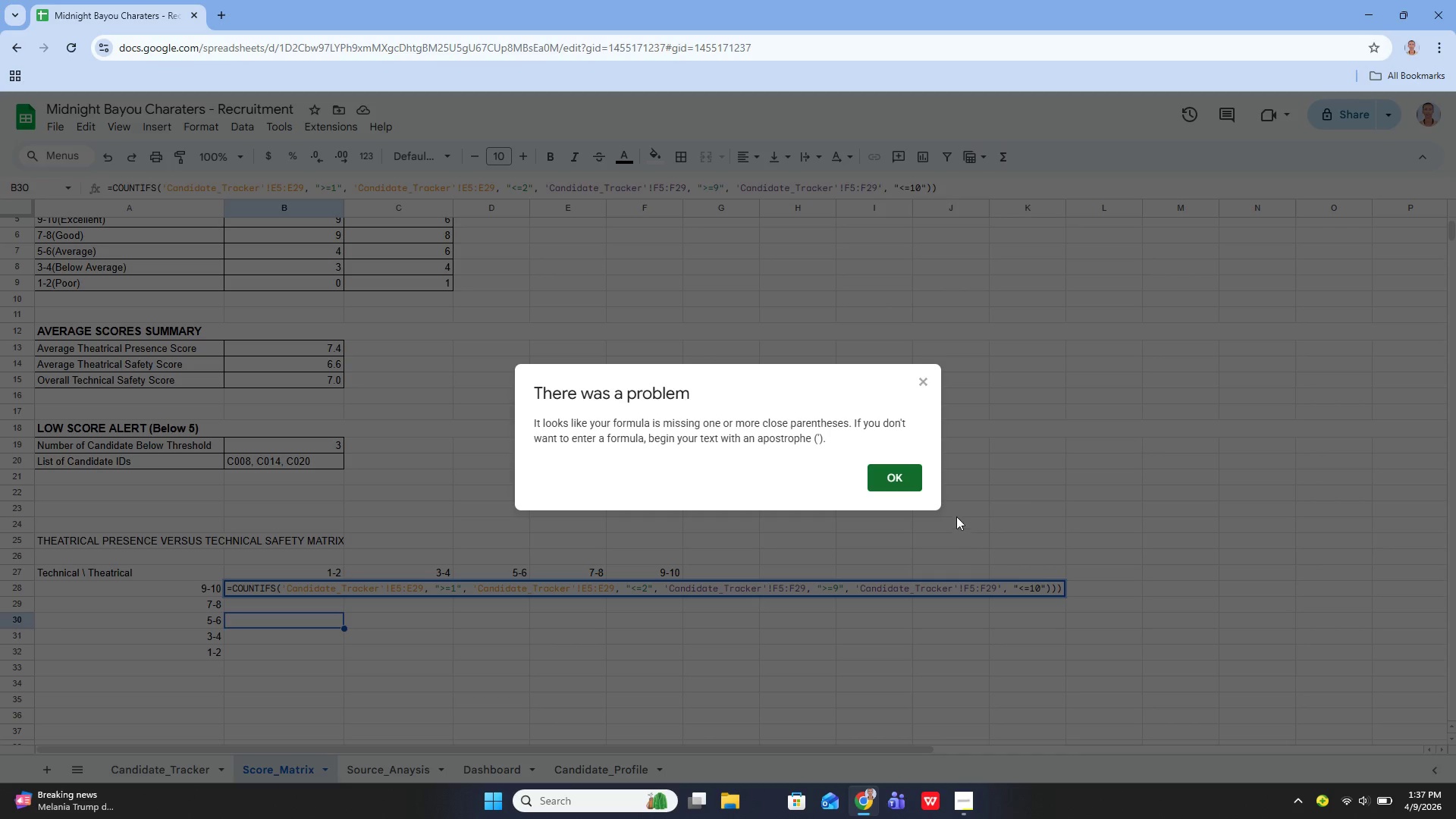 
left_click([908, 474])
 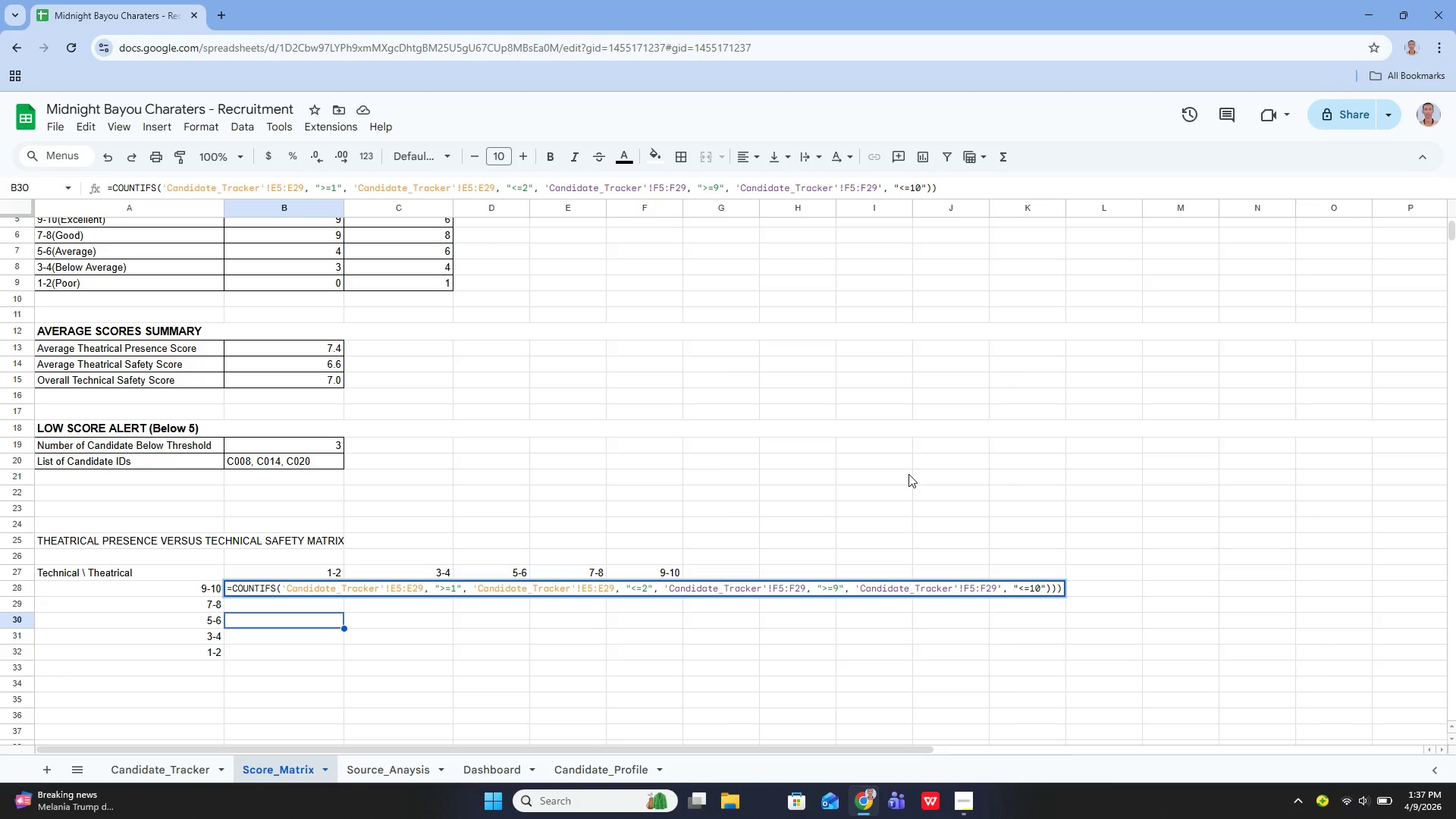 
key(Enter)
 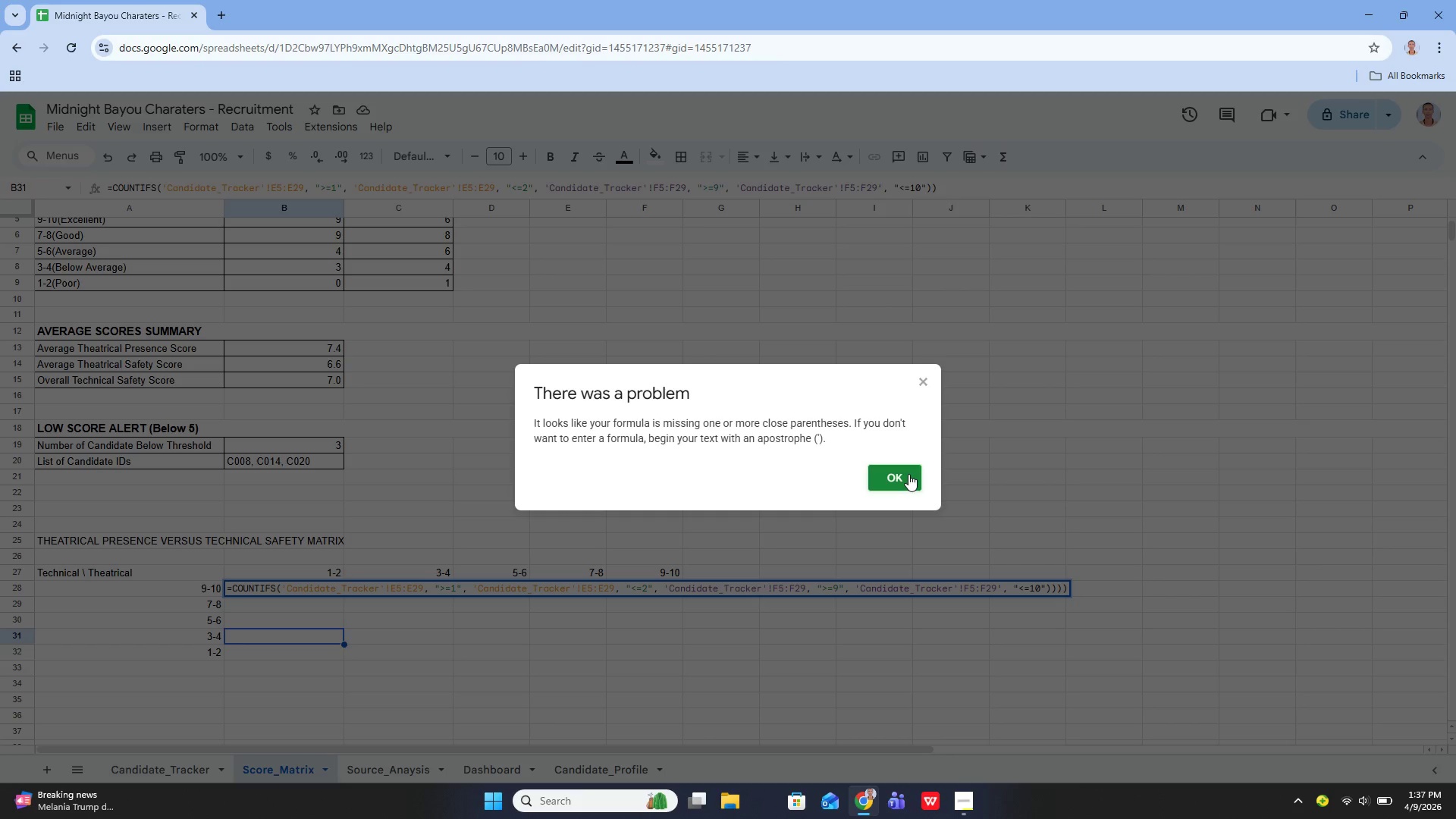 
left_click([908, 474])
 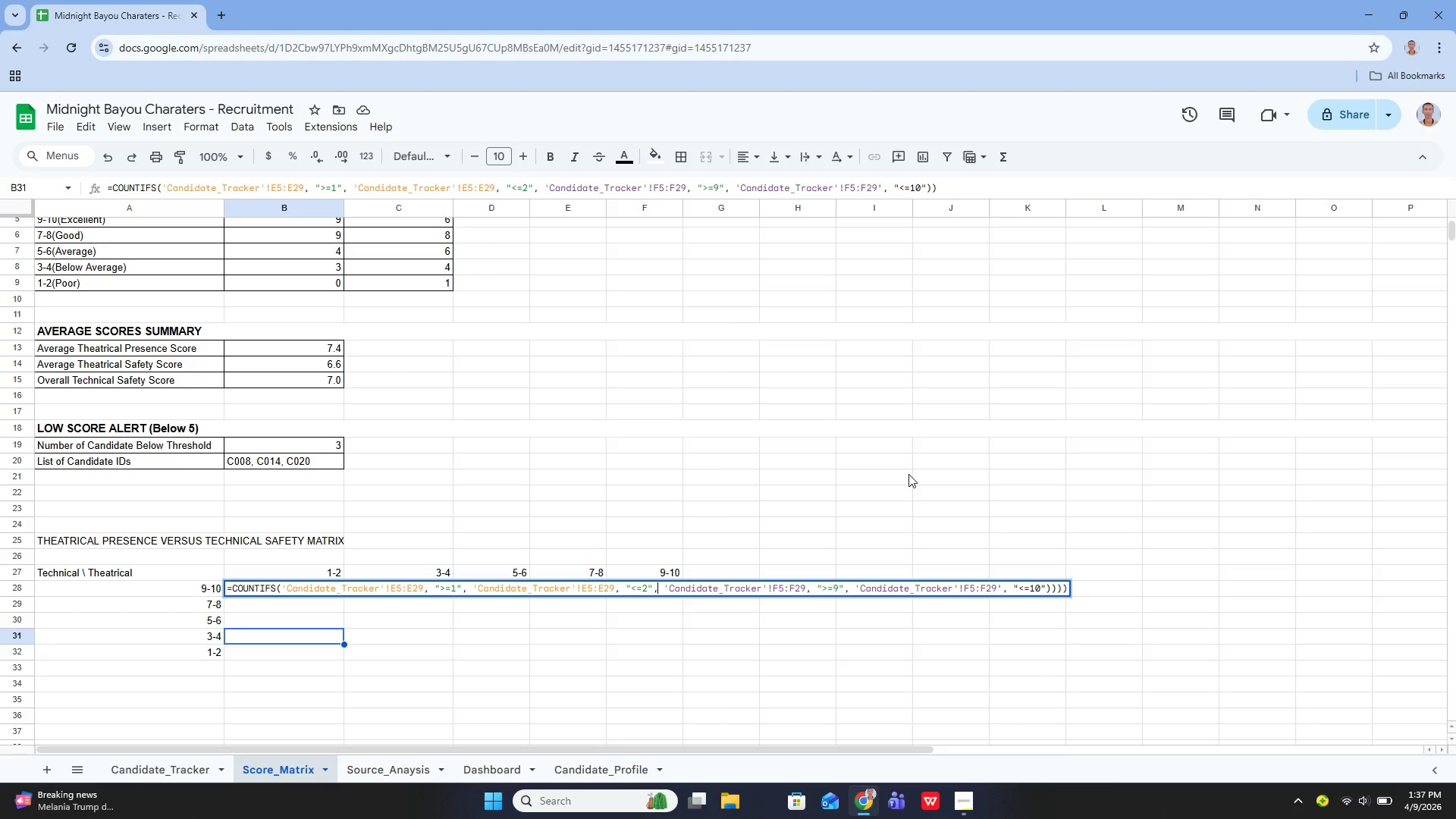 
key(Shift+Enter)
 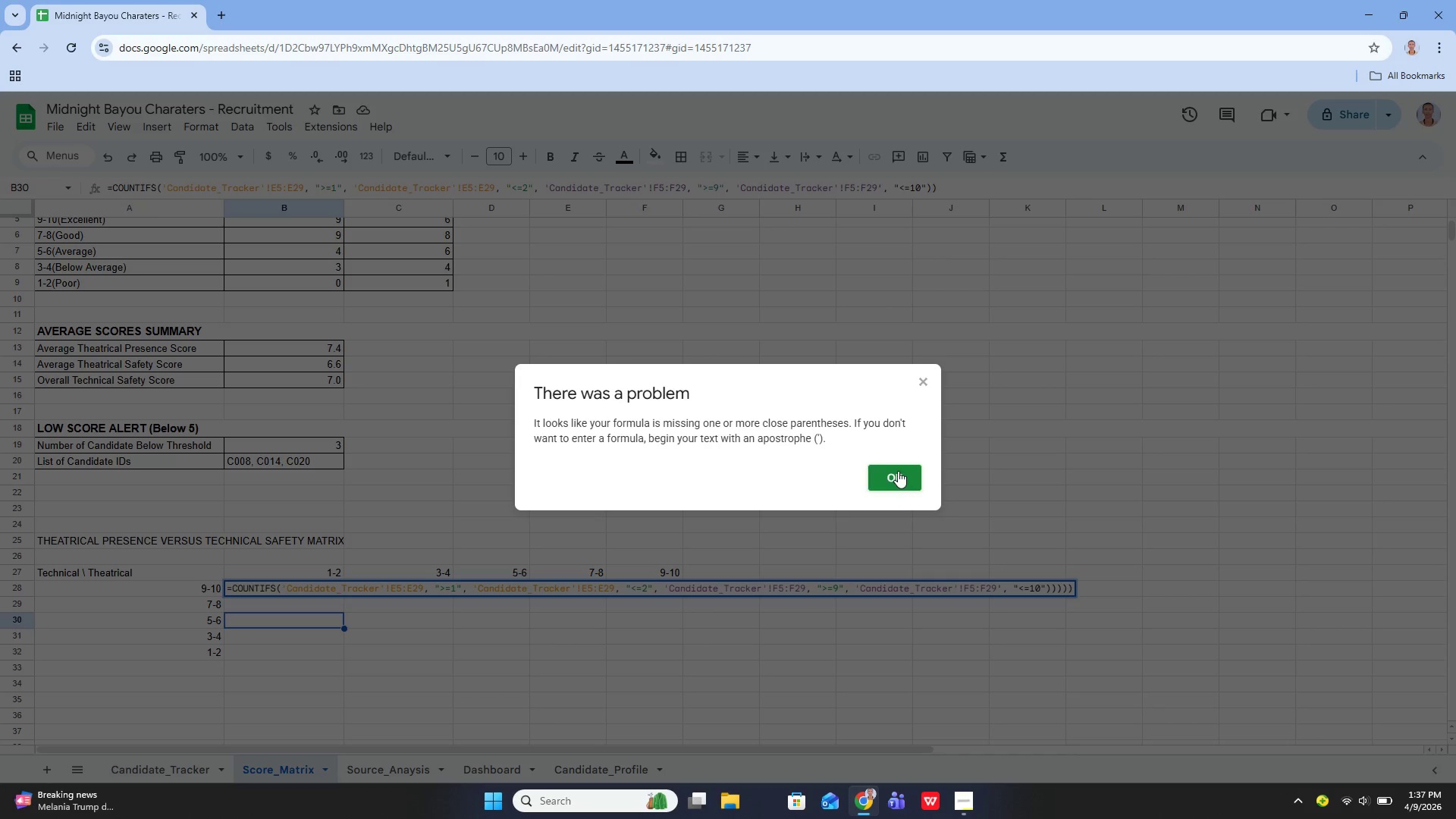 
left_click([898, 471])
 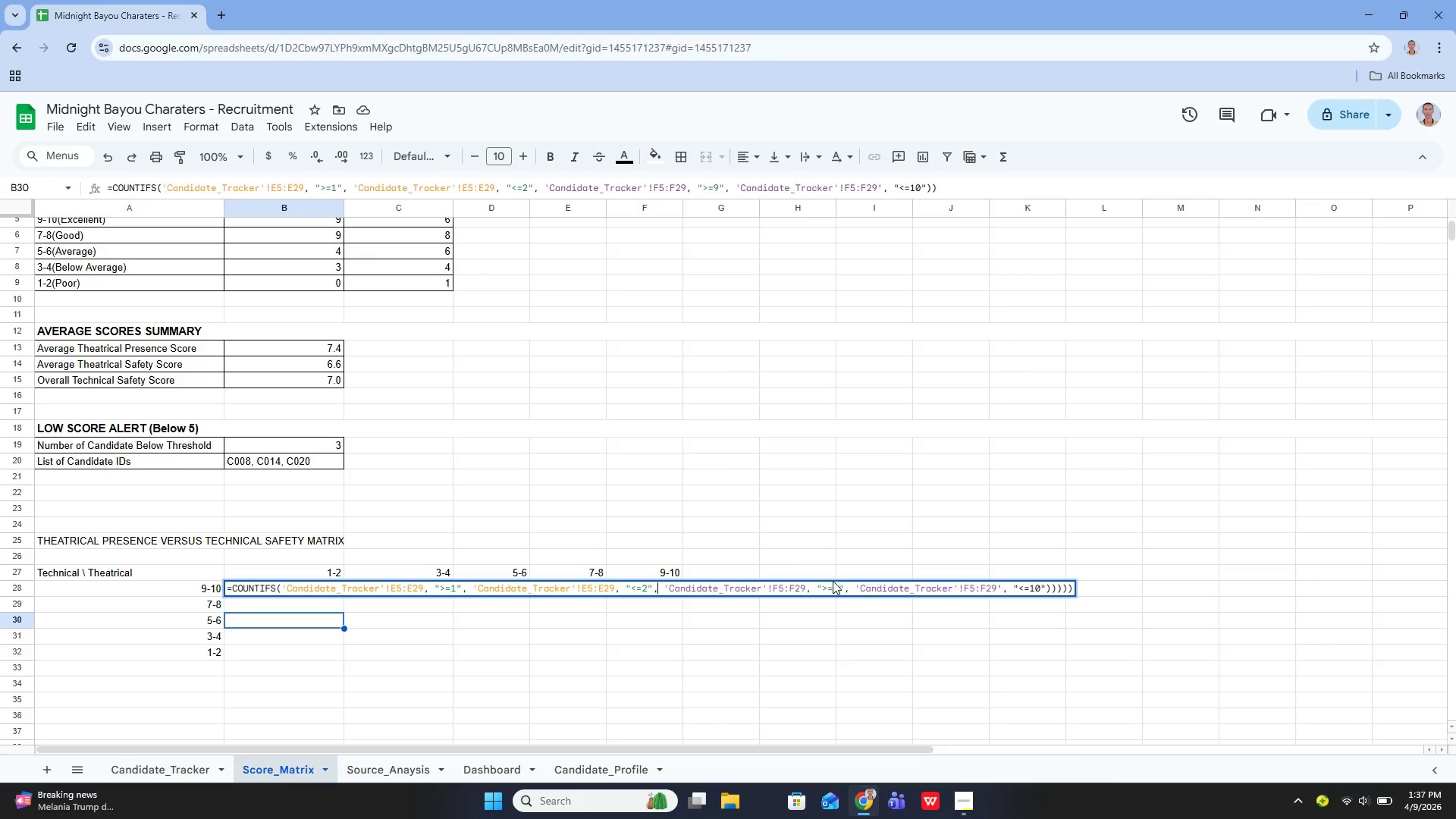 
wait(9.67)
 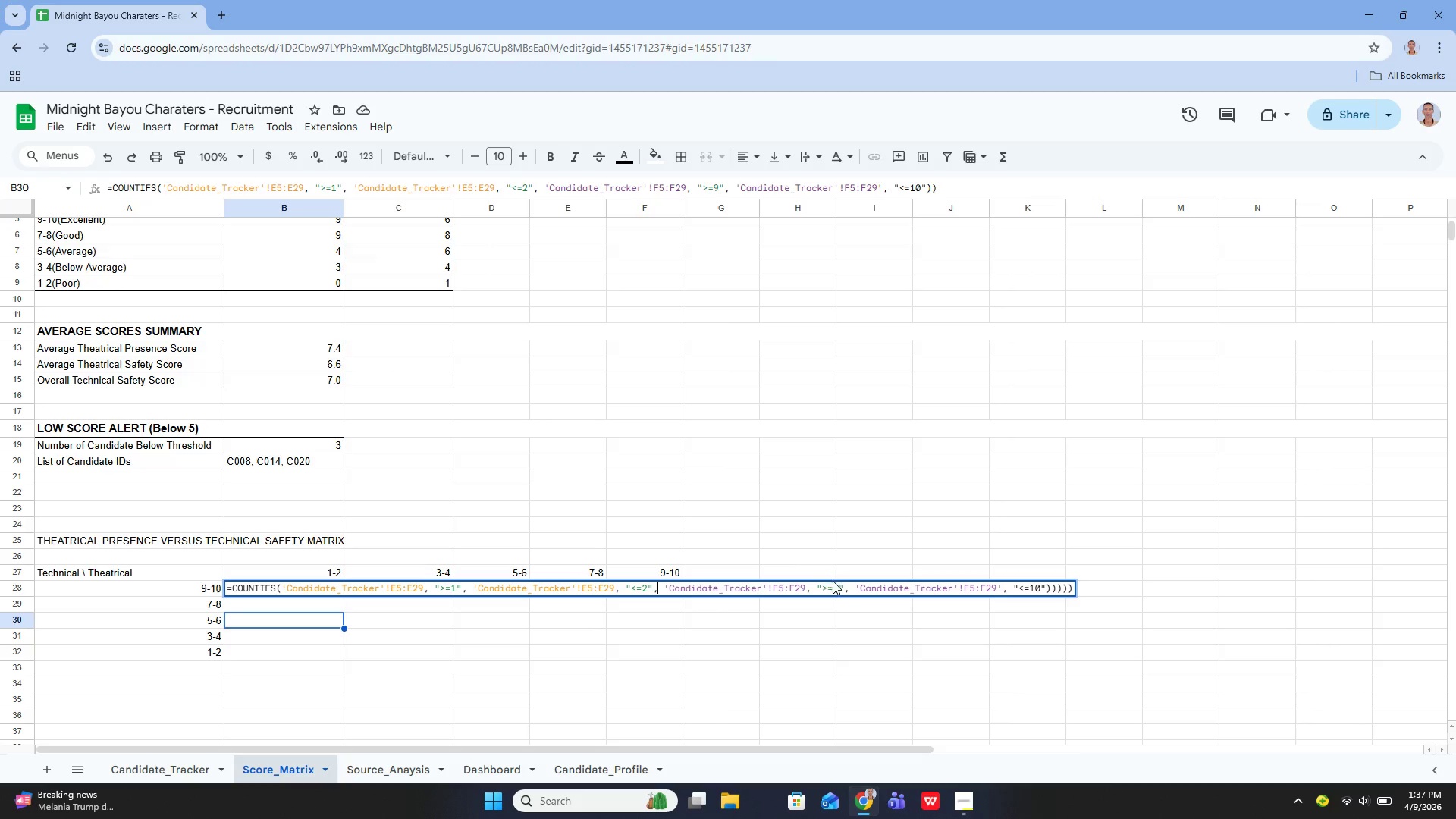 
double_click([863, 588])
 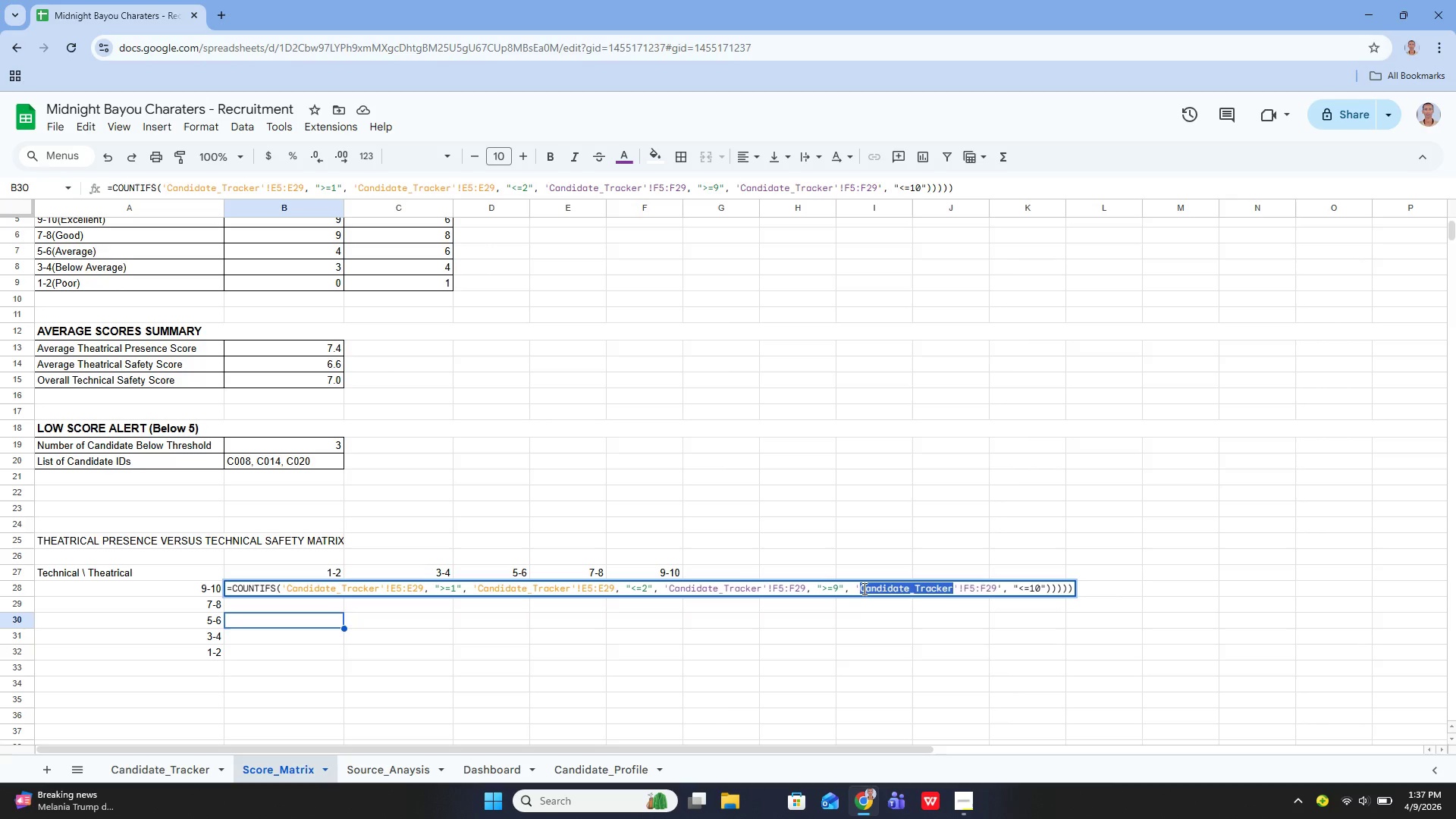 
triple_click([863, 588])
 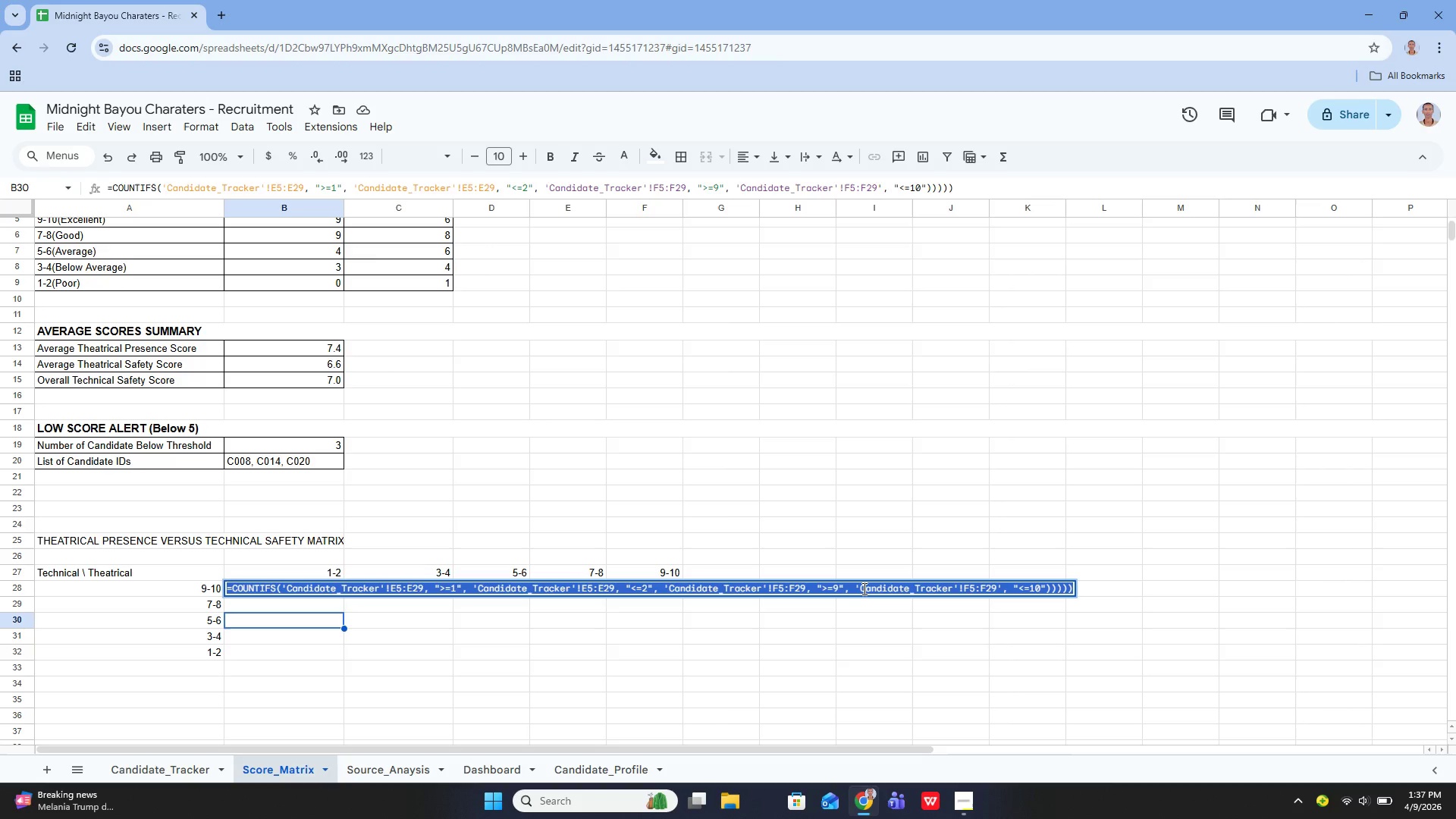 
key(Control+ControlLeft)
 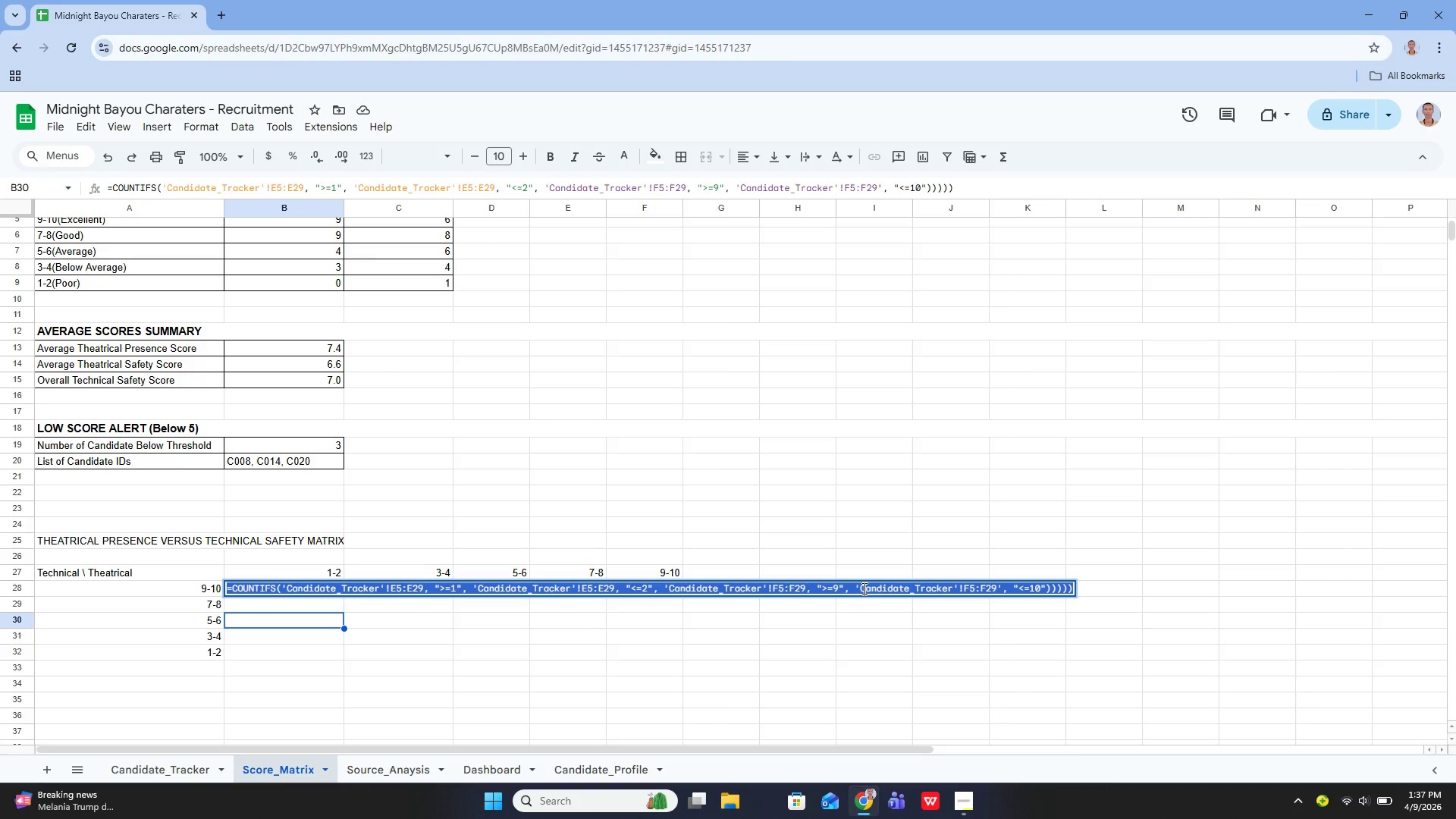 
key(Control+C)
 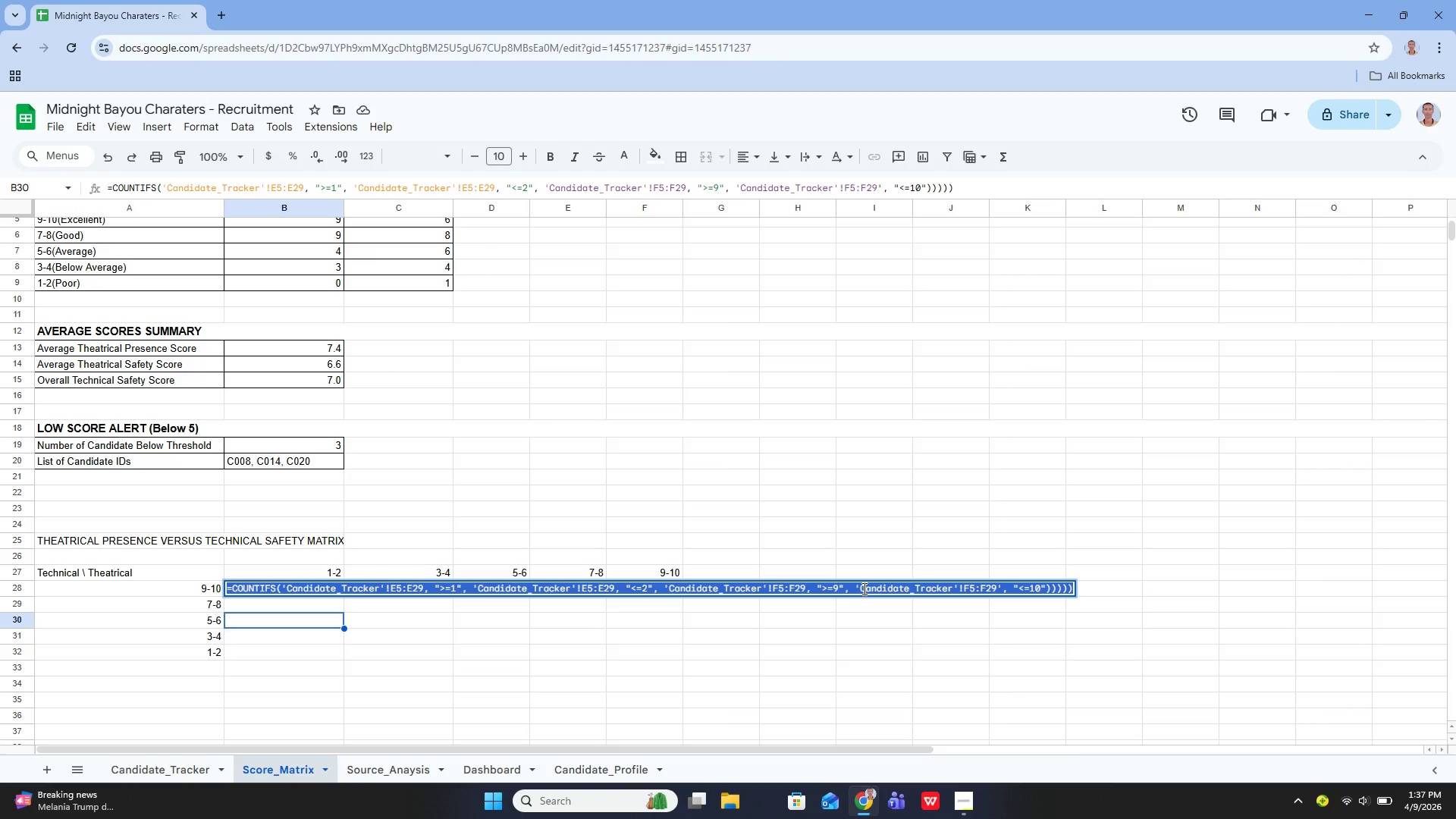 
left_click([863, 588])
 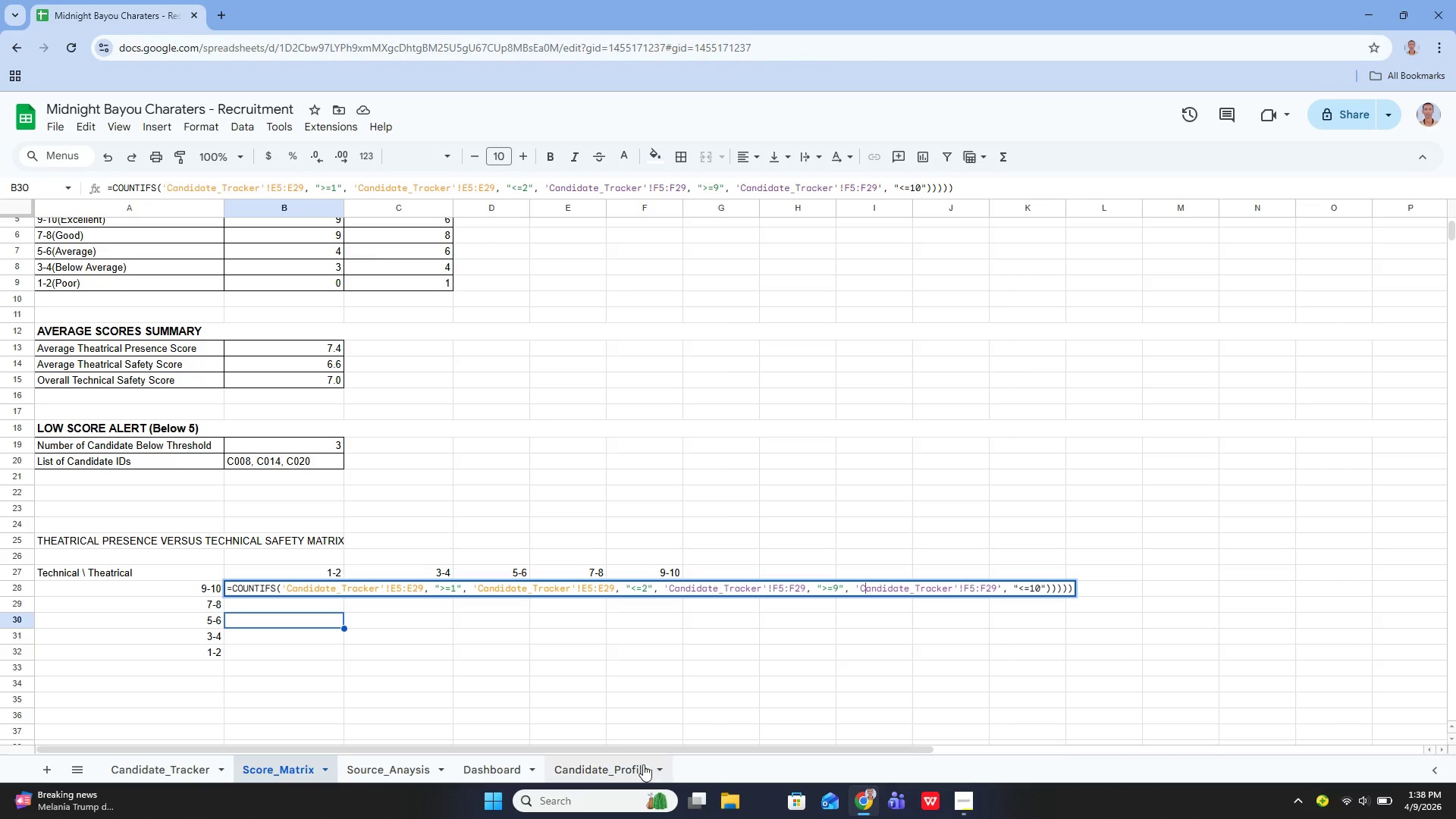 
left_click([592, 796])
 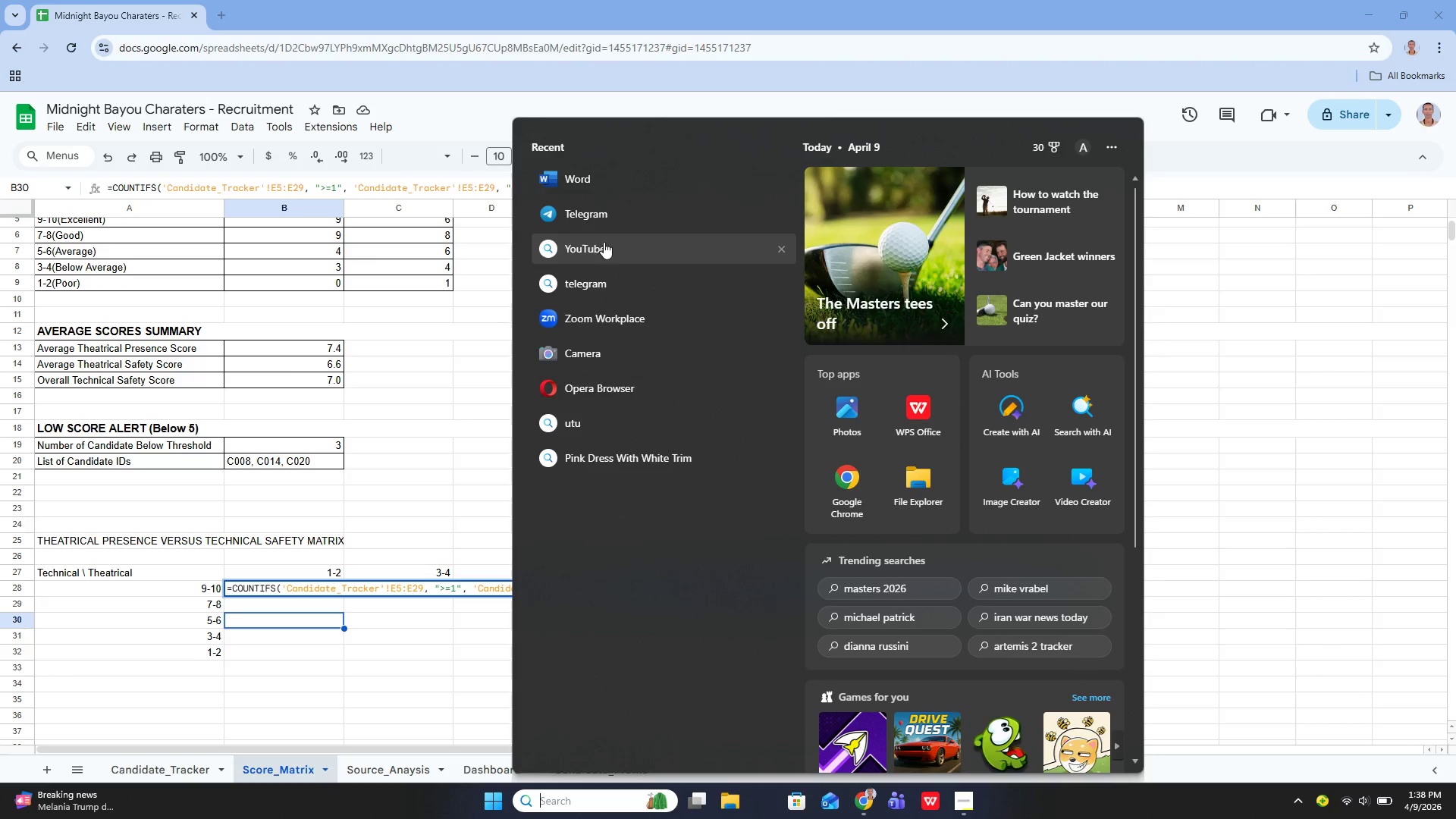 
double_click([579, 225])
 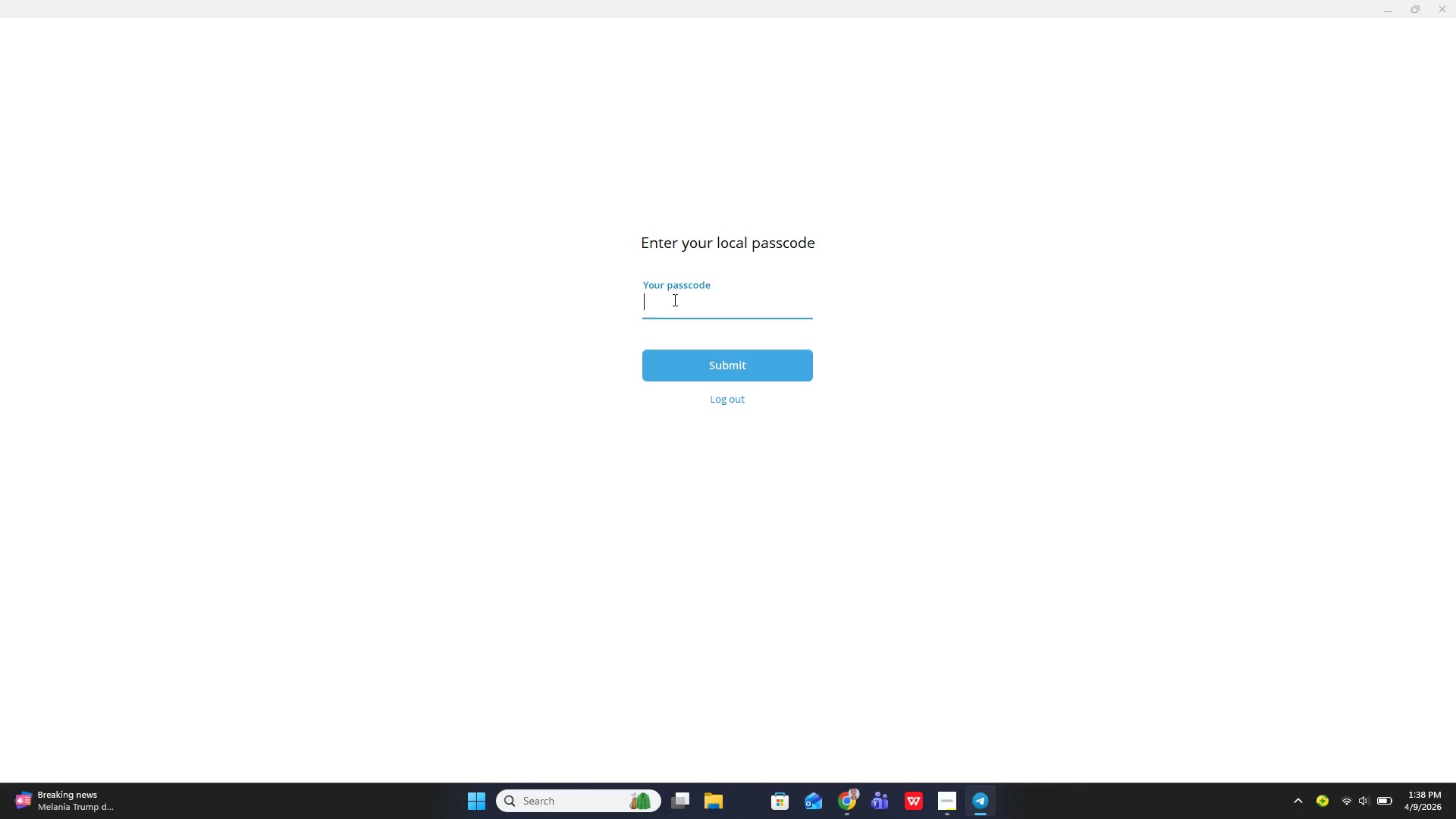 
type(84747834)
 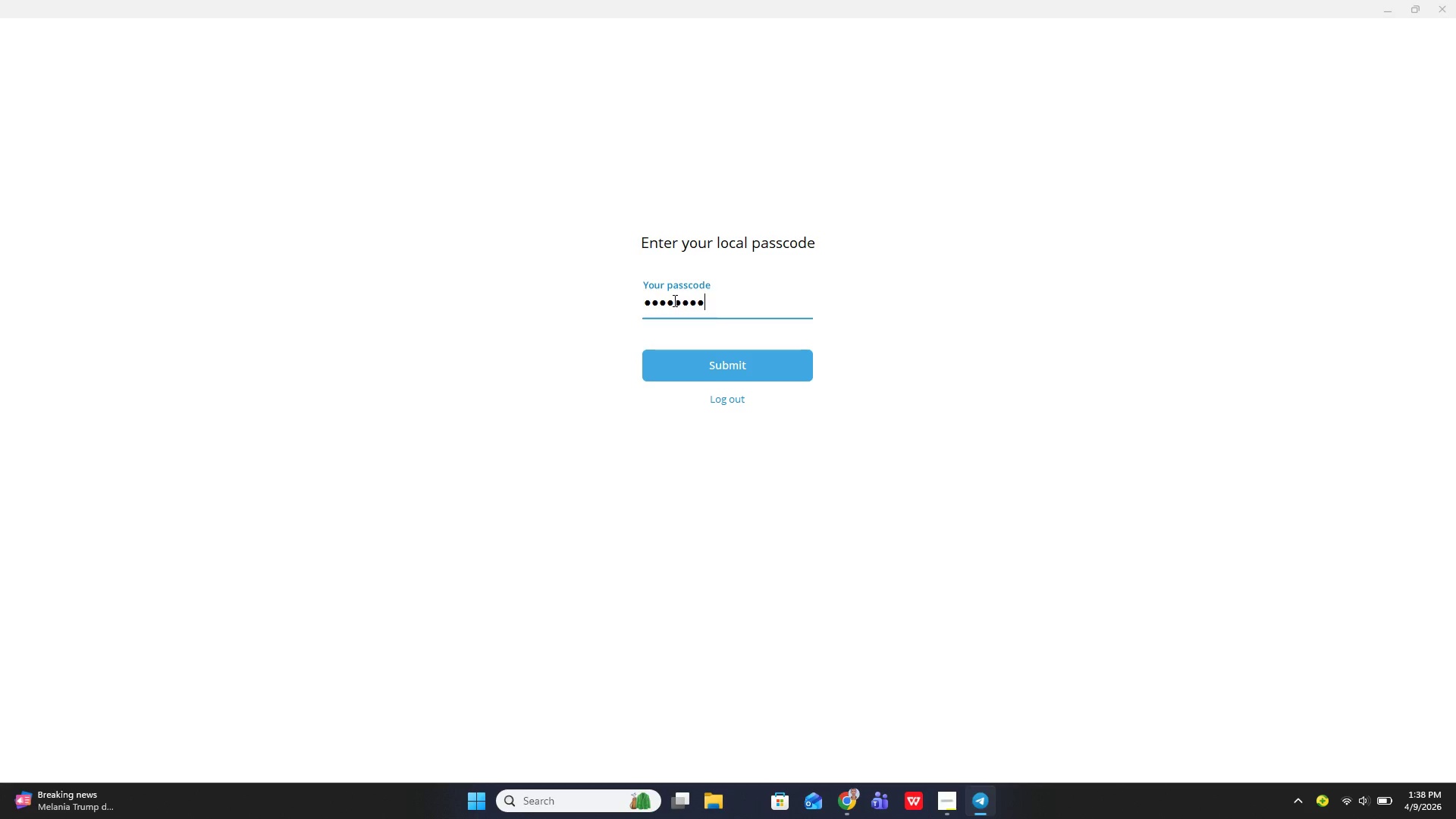 
key(Enter)
 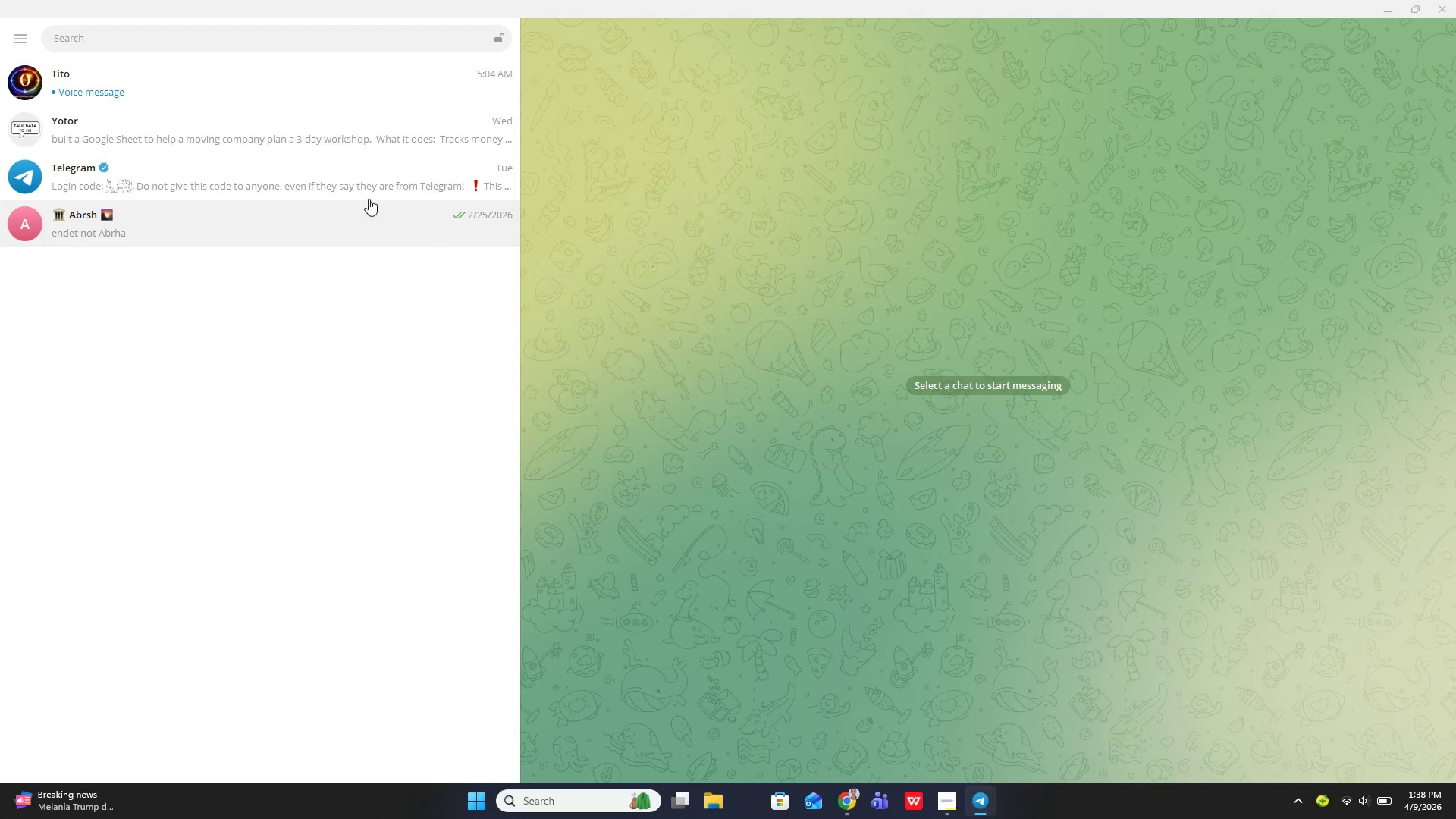 
left_click([293, 152])
 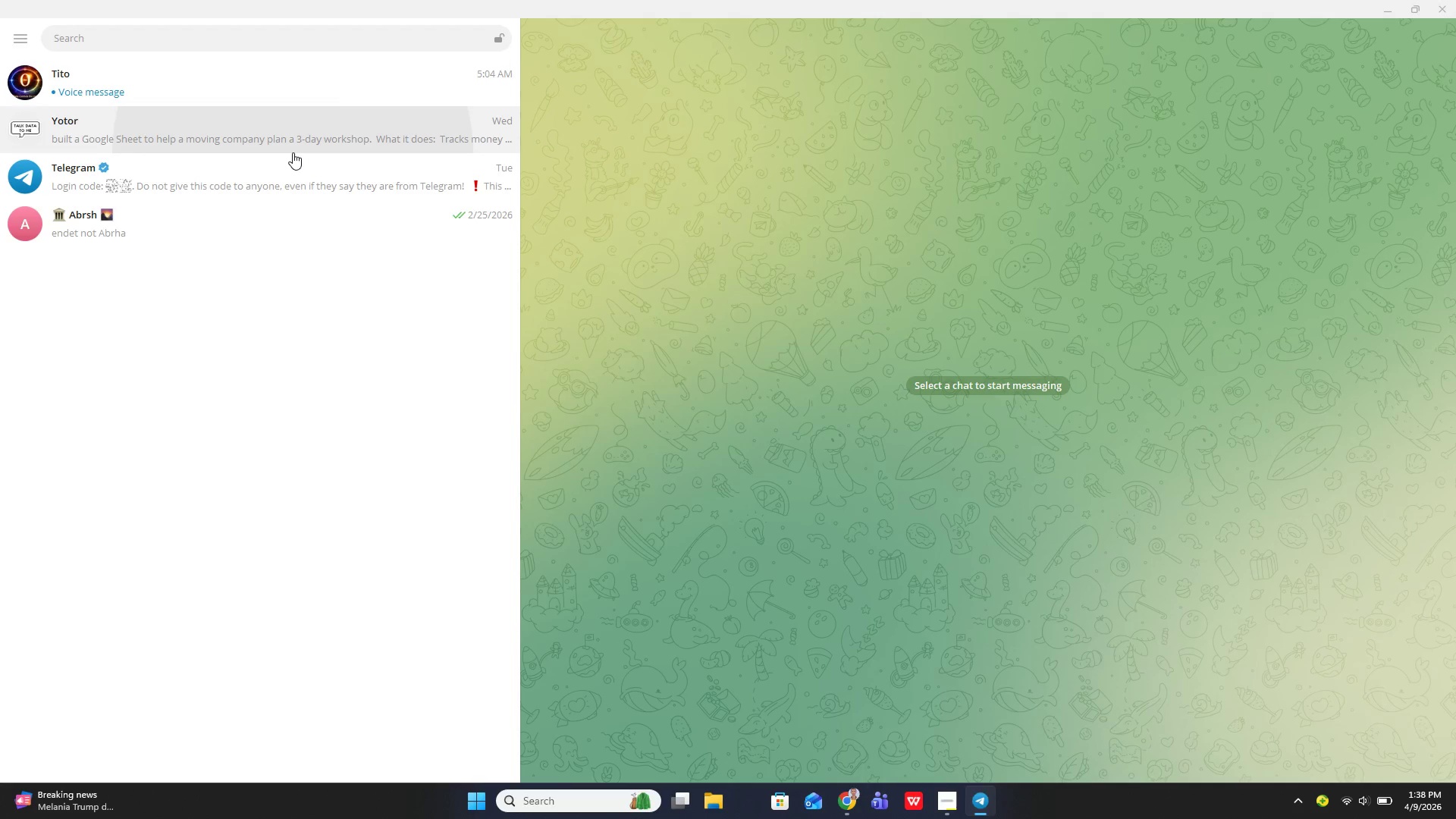 
key(Control+ControlLeft)
 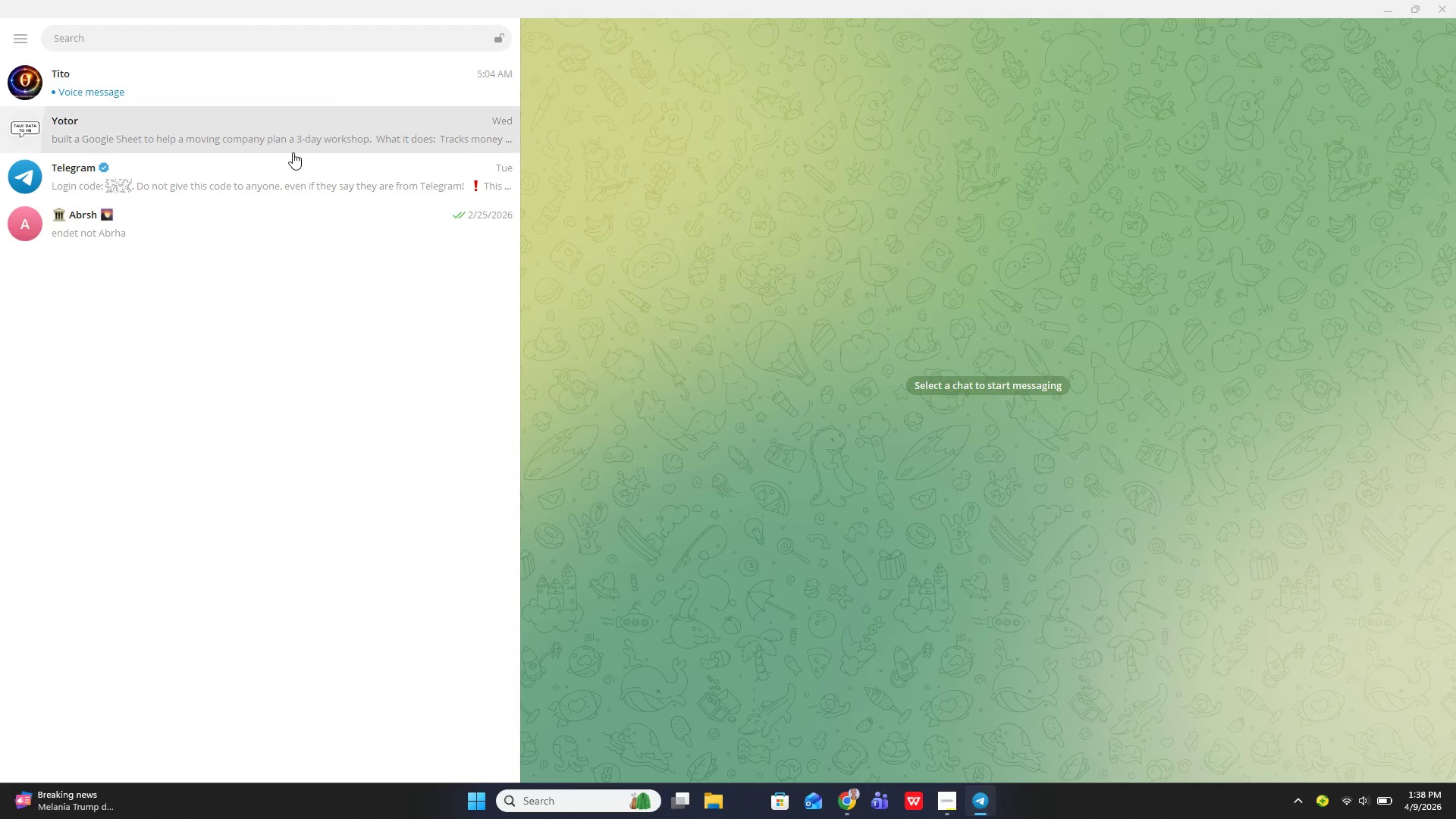 
key(Control+V)
 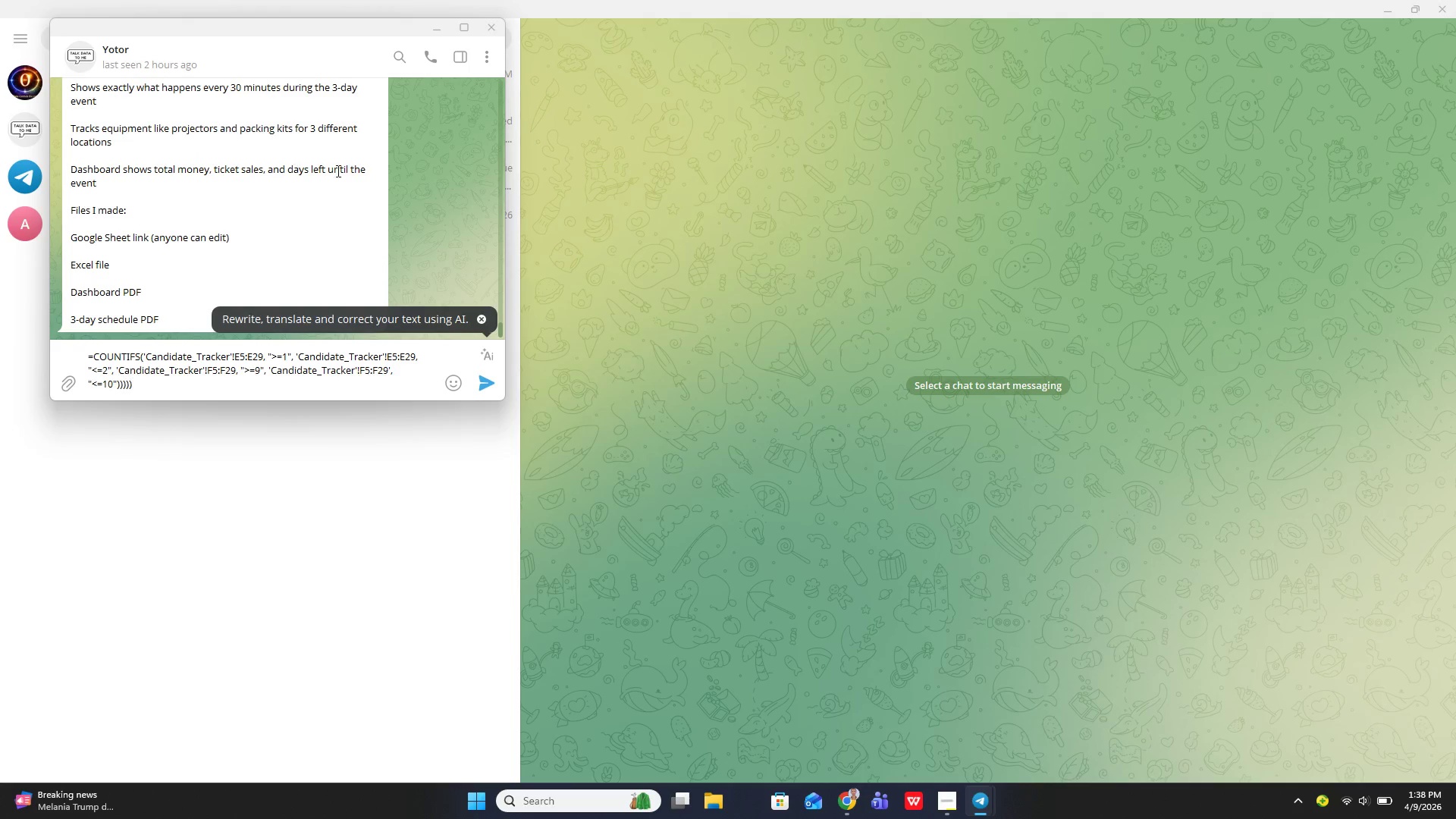 
key(Enter)
 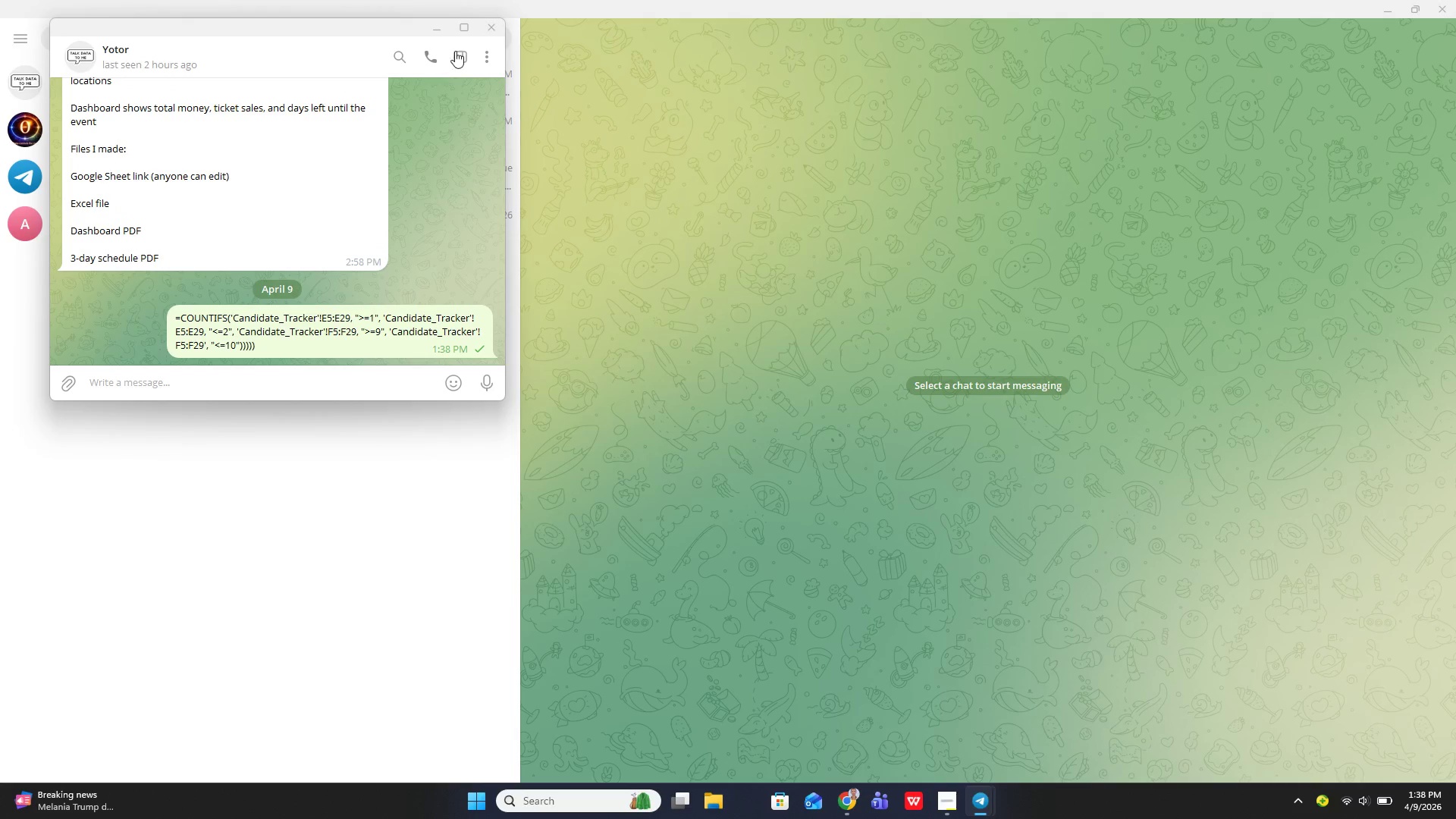 
left_click([479, 27])
 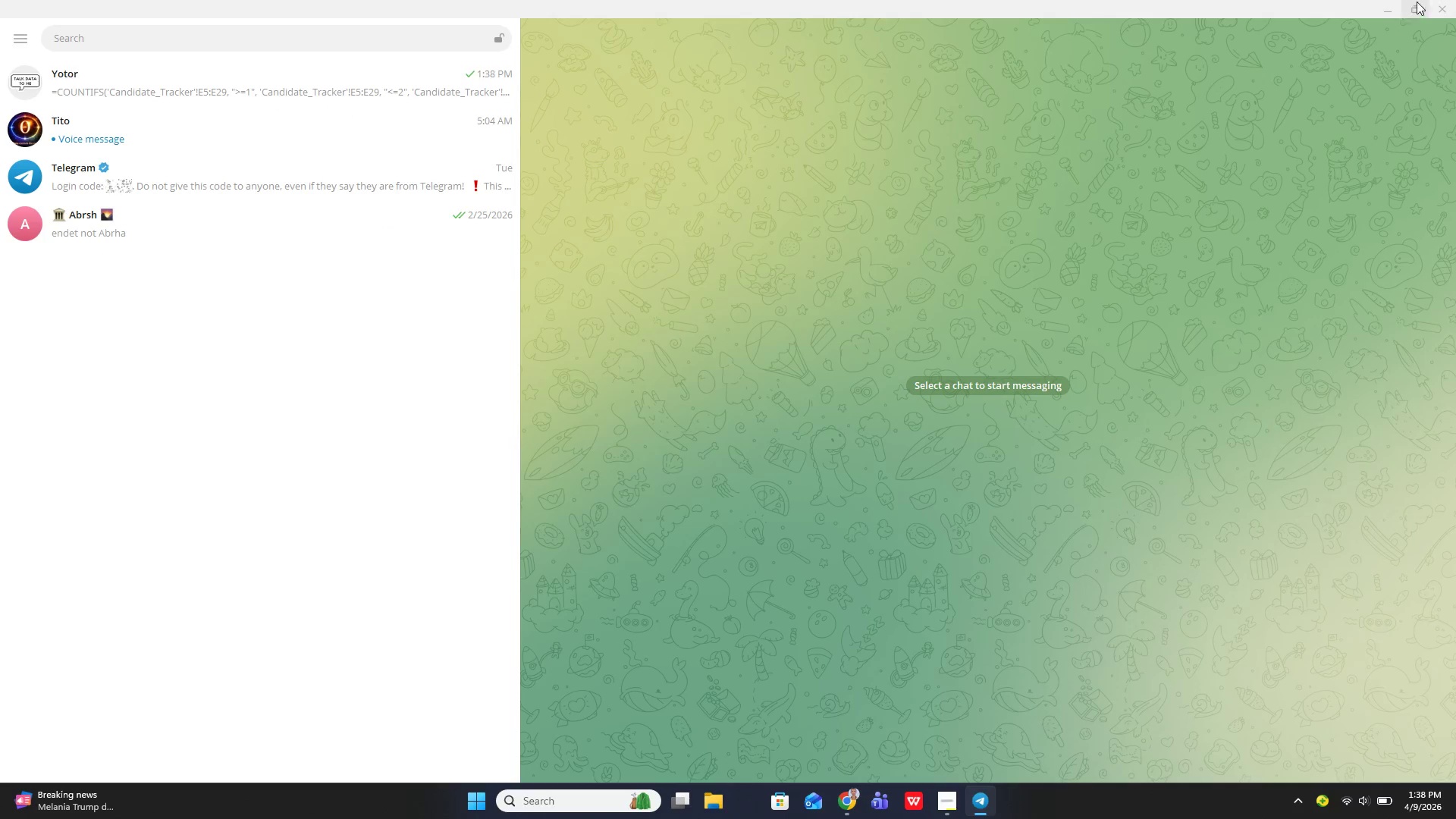 
left_click([1448, 5])
 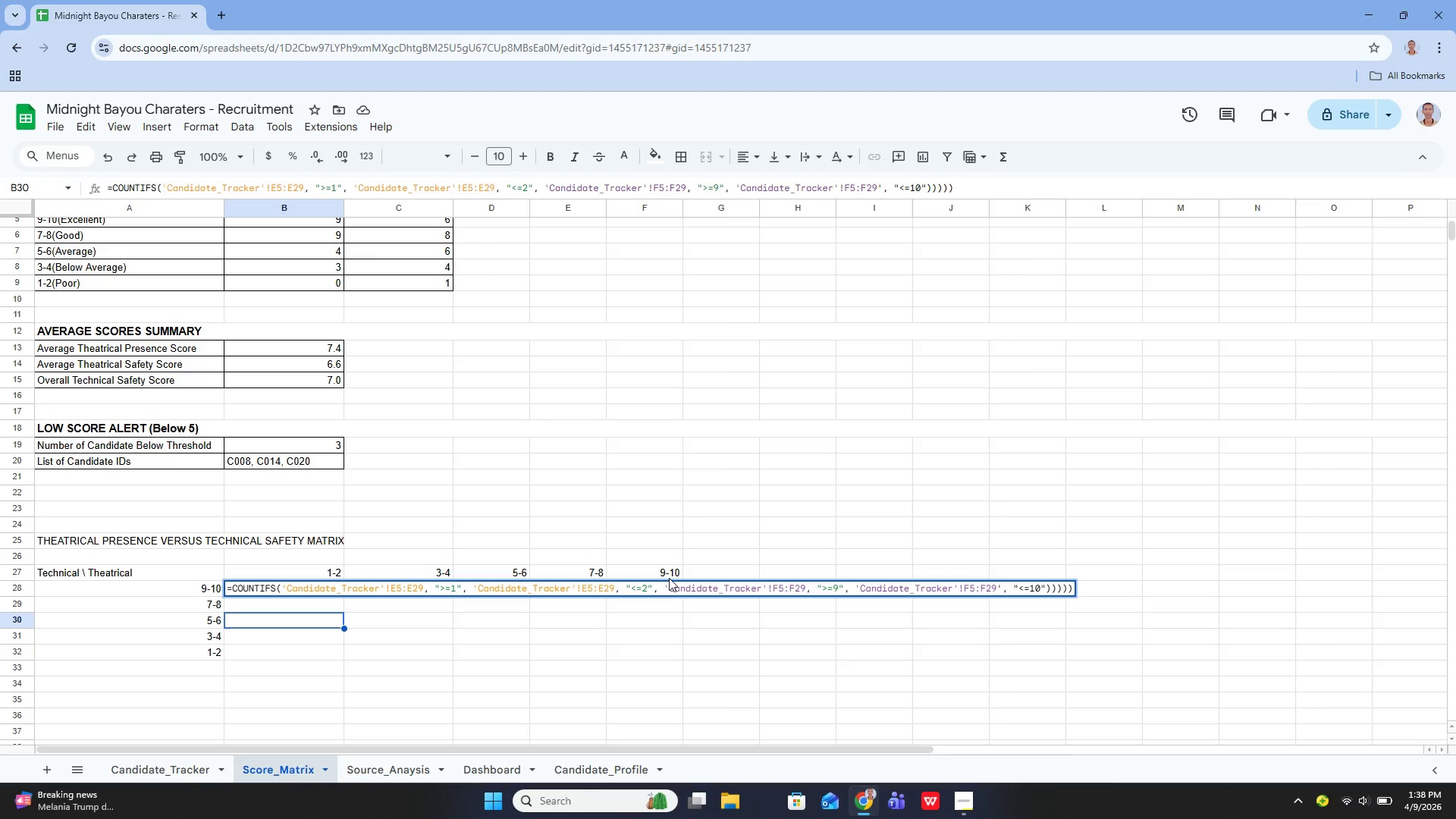 
left_click([654, 583])
 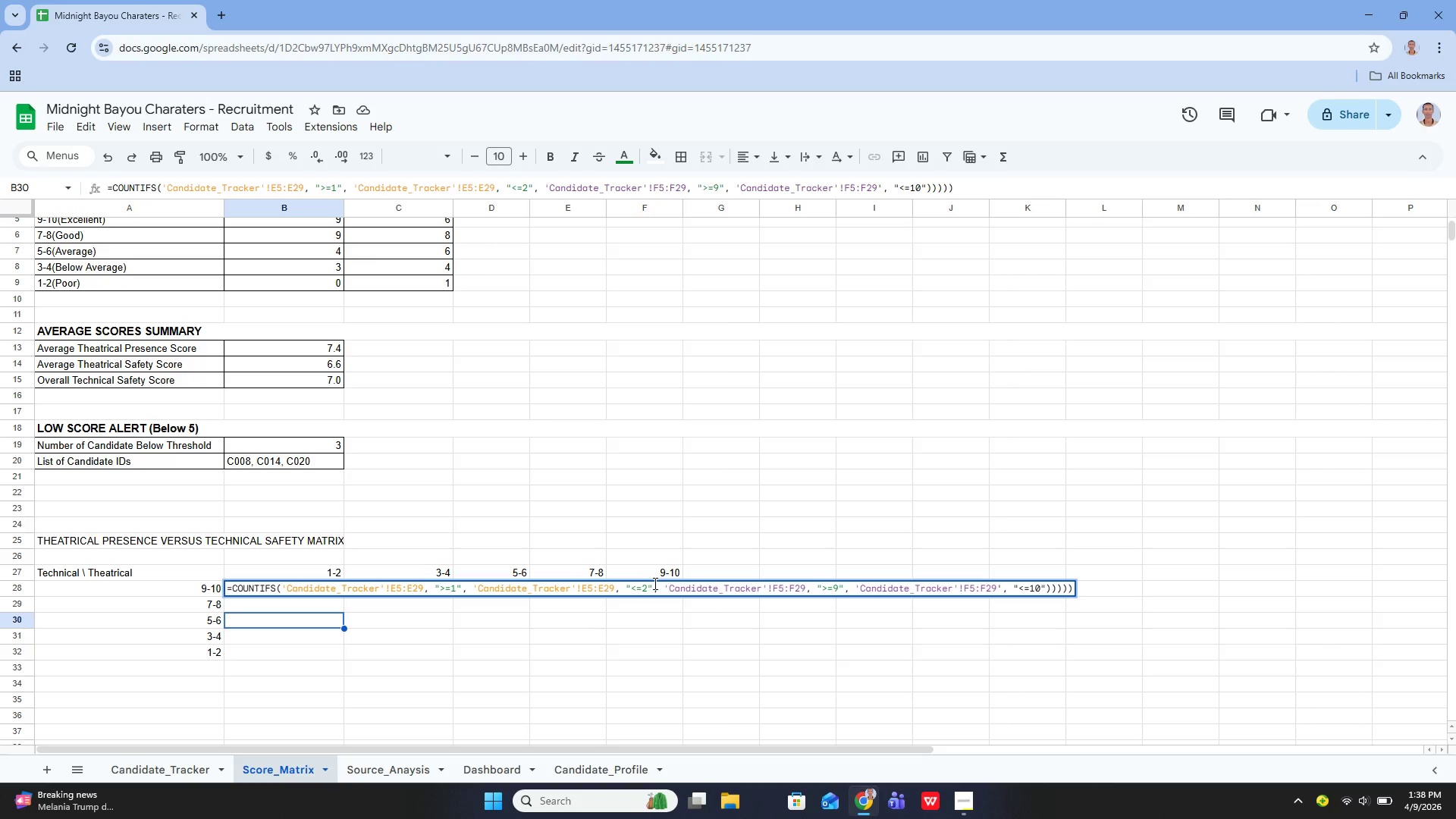 
wait(41.78)
 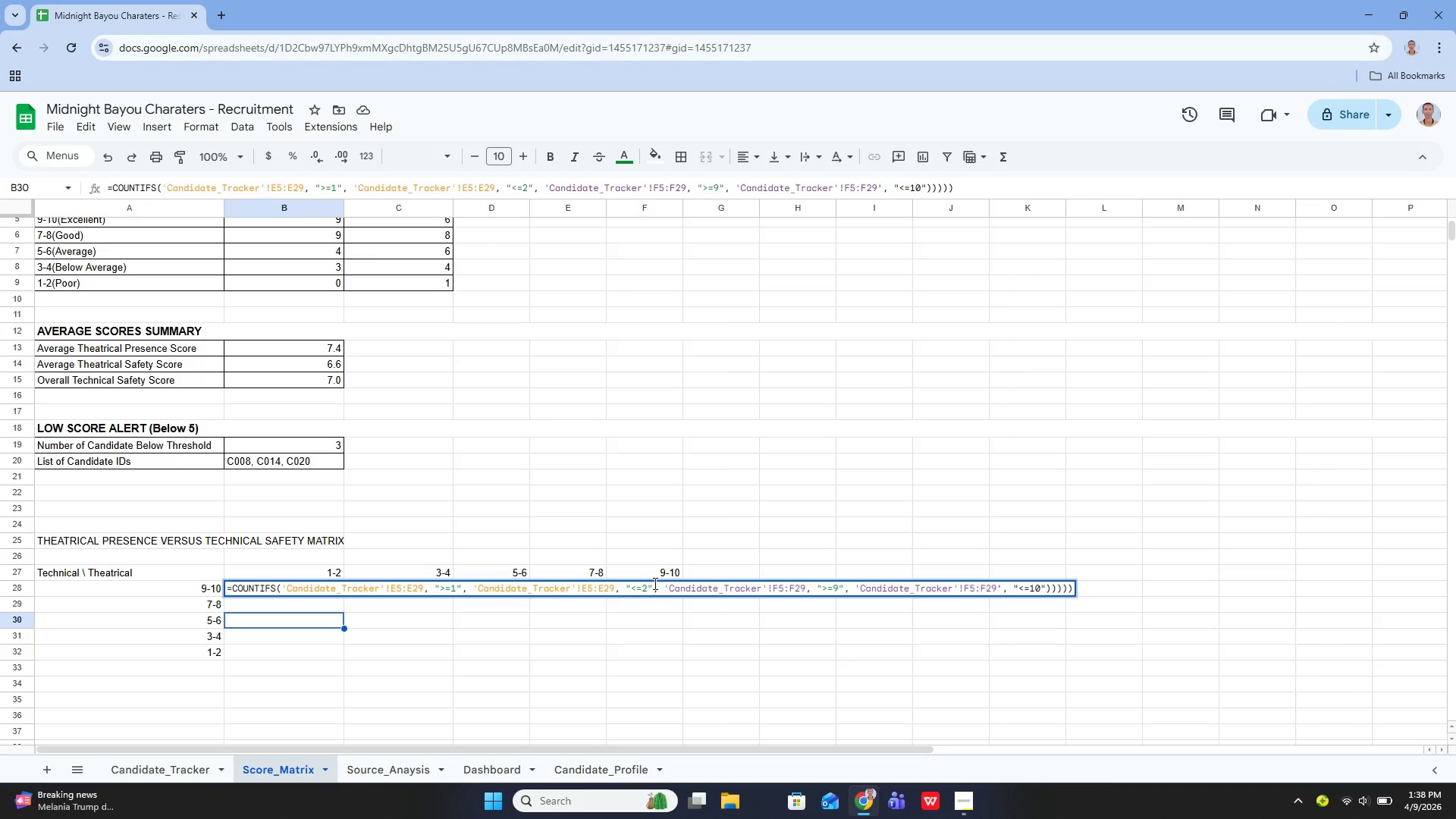 
hold_key(key=ArrowRight, duration=0.89)
 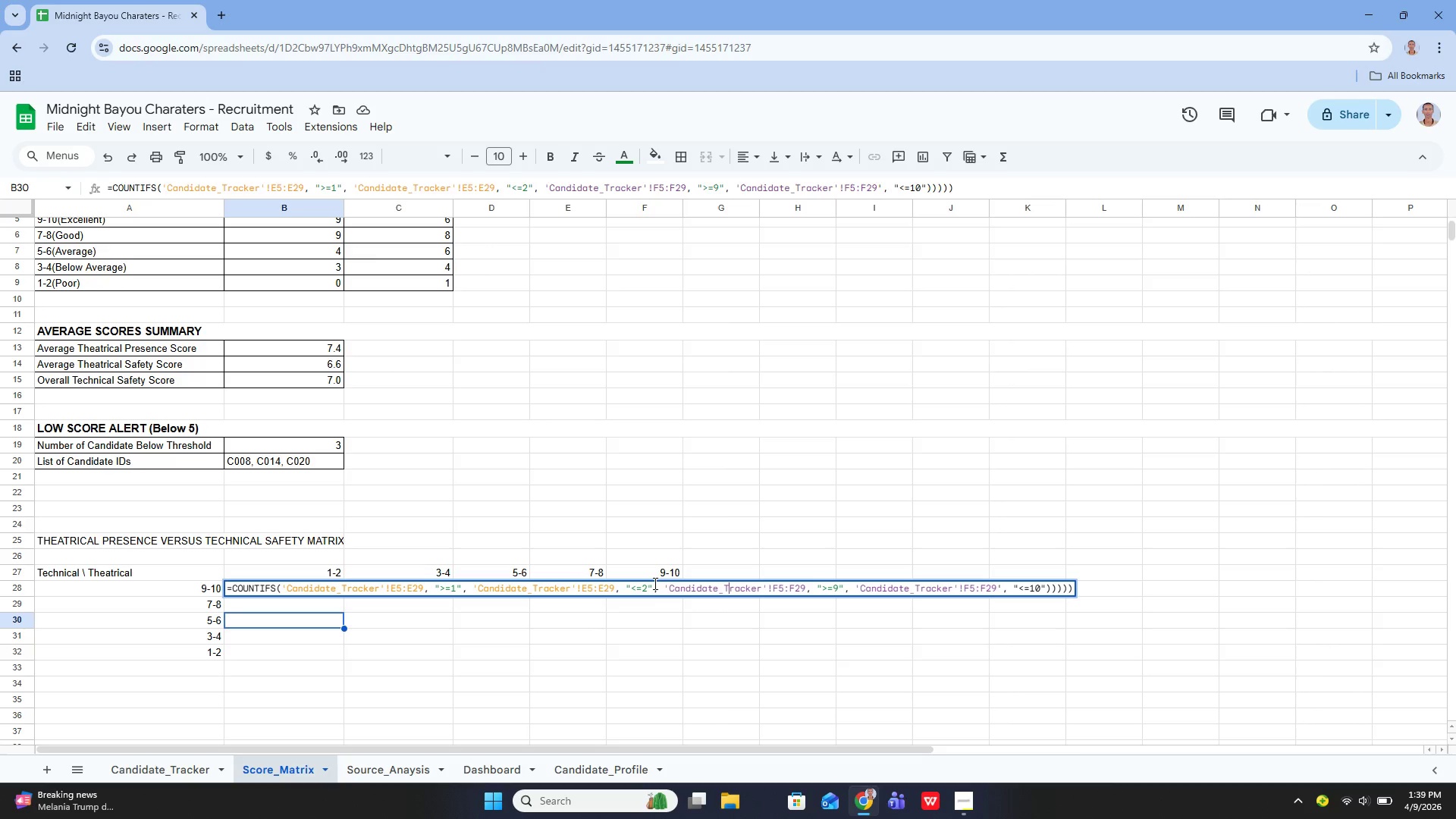 
key(ArrowRight)
 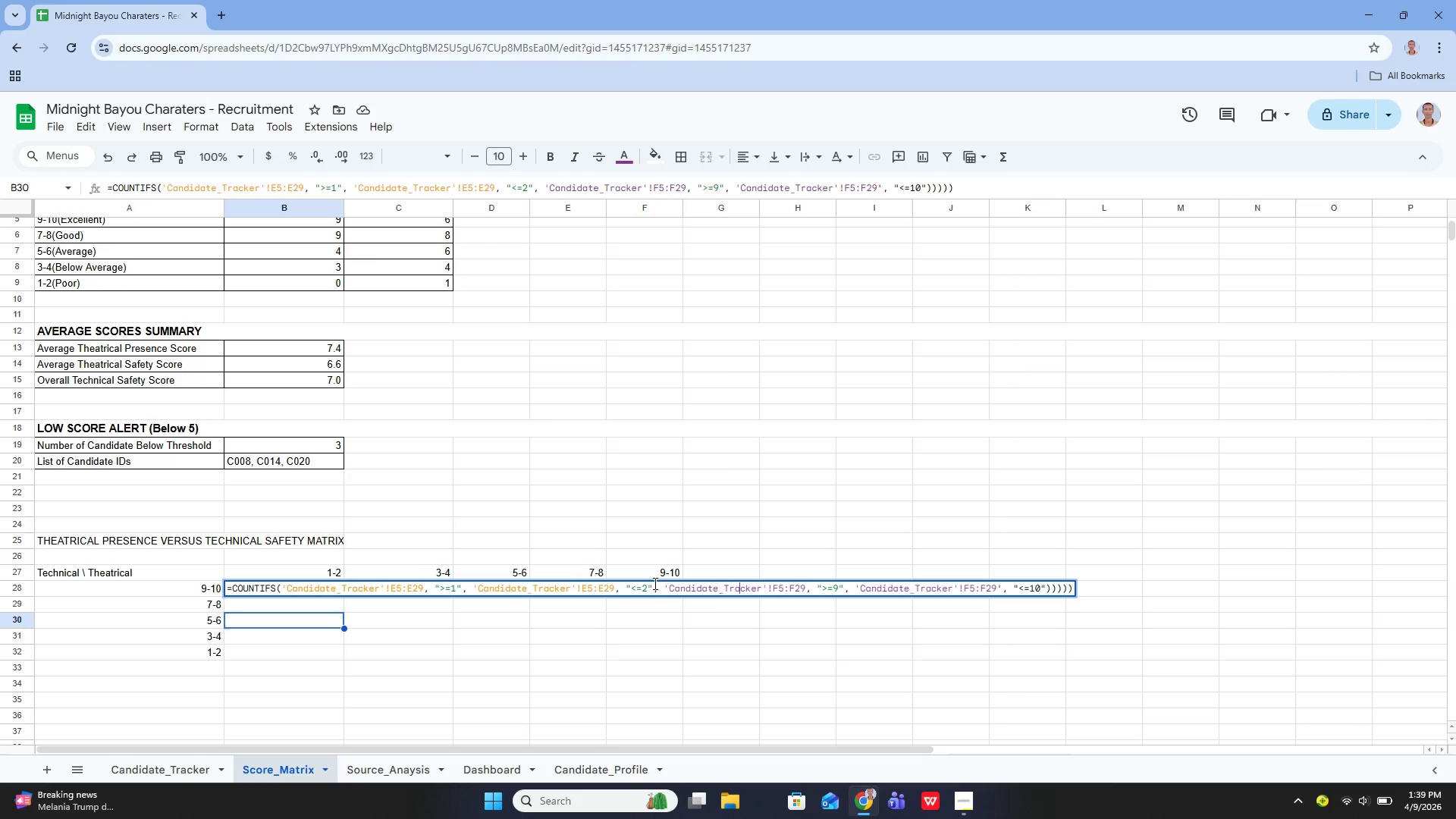 
key(ArrowRight)
 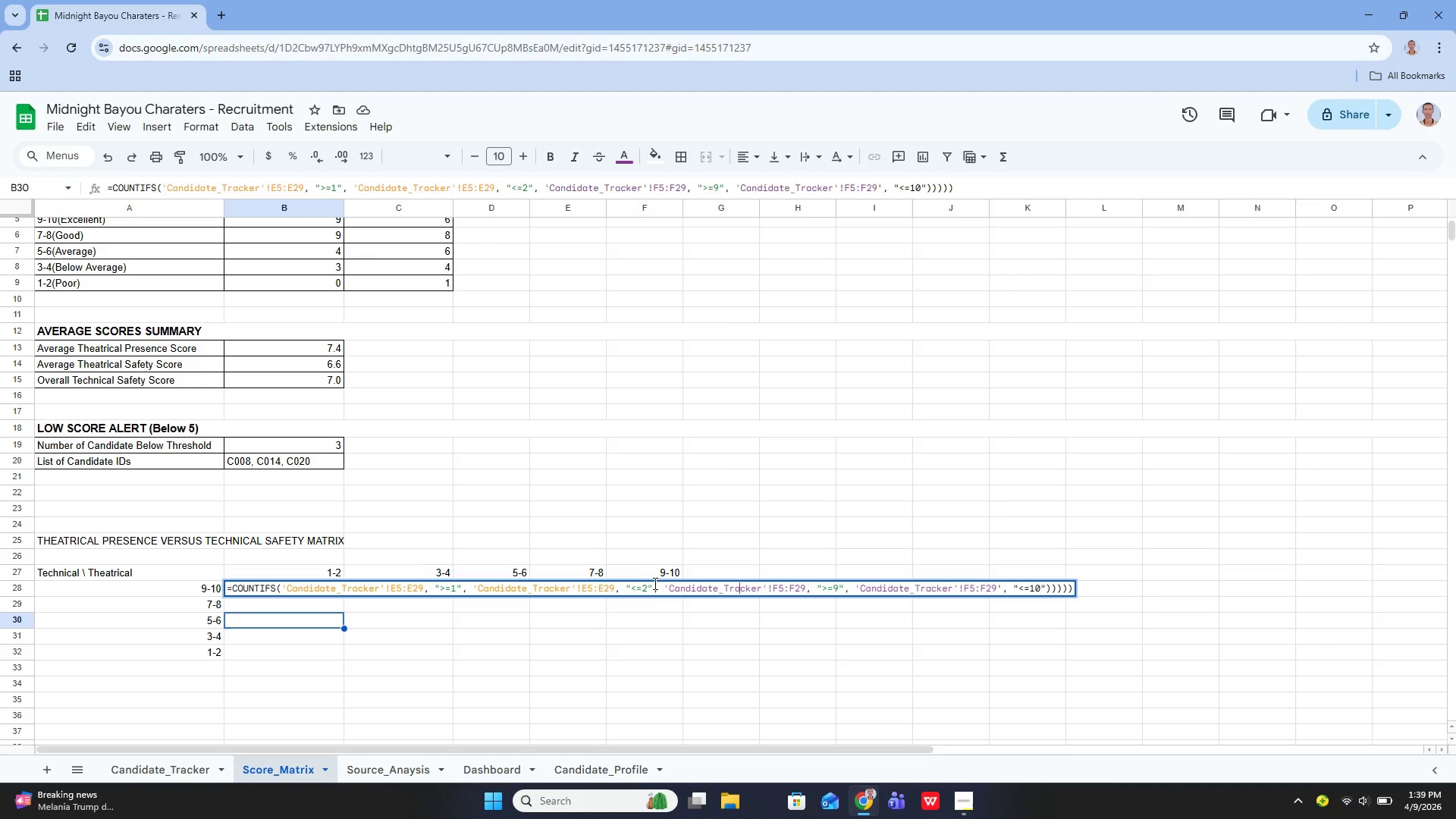 
key(ArrowRight)
 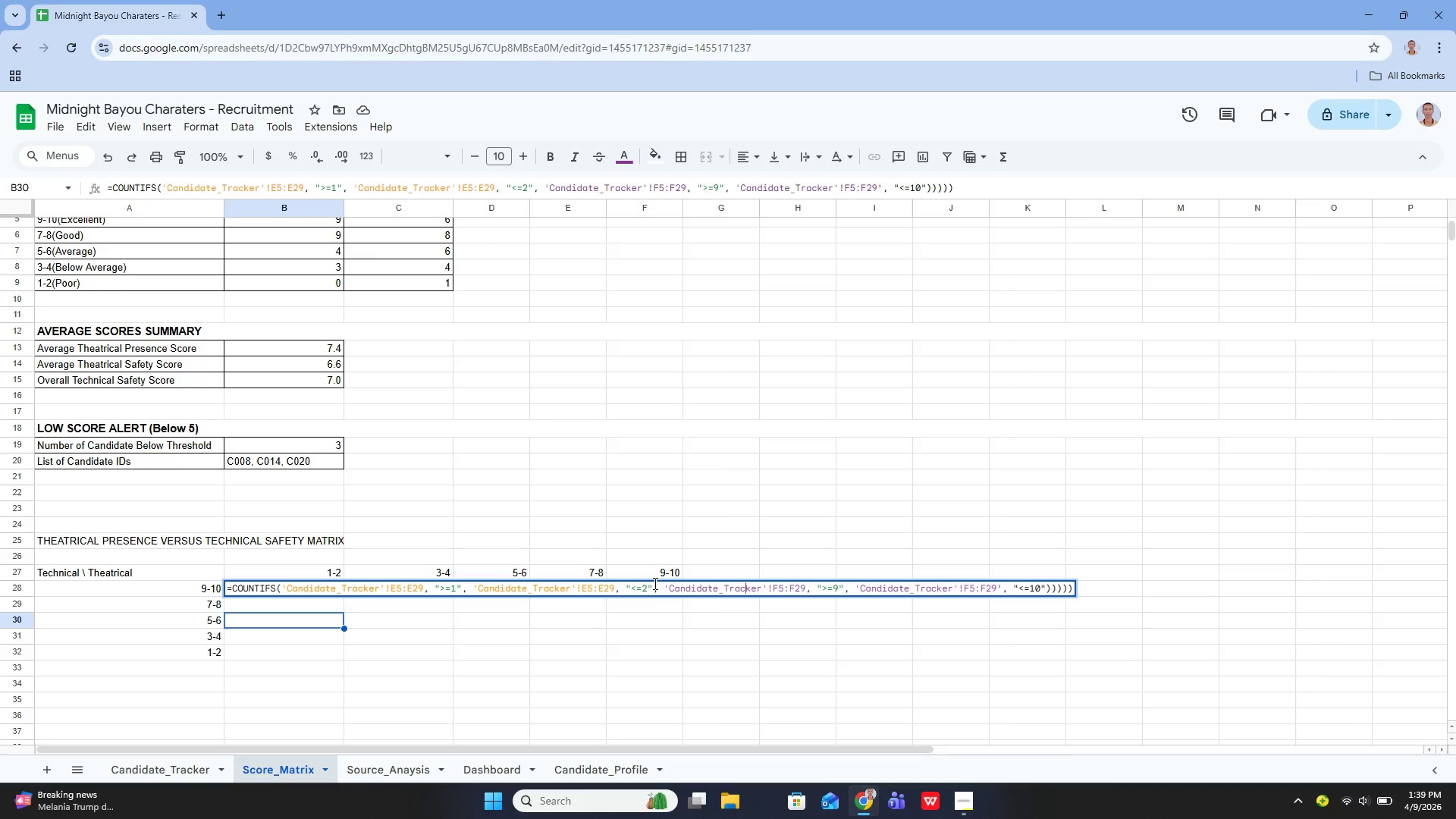 
key(ArrowRight)
 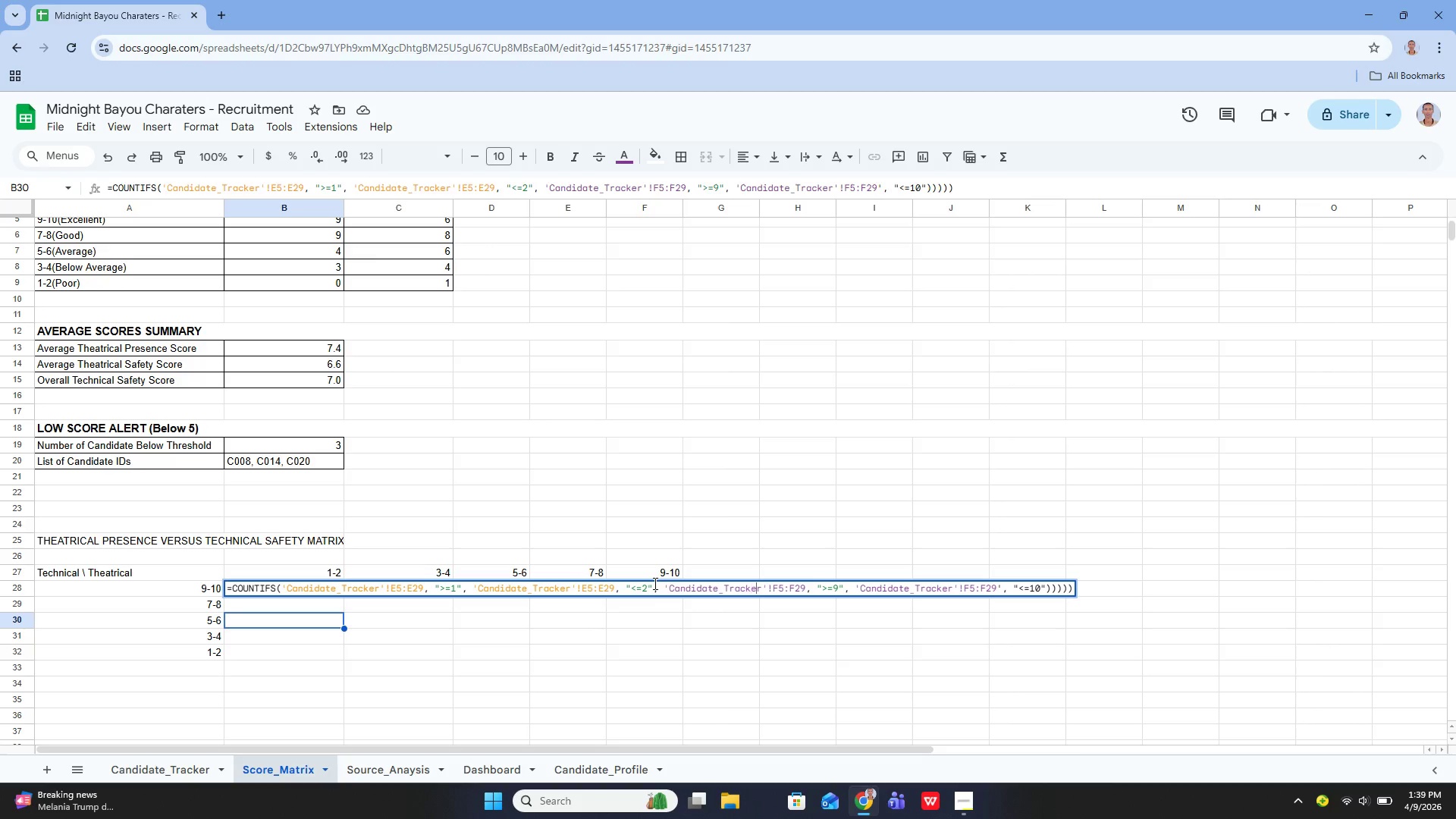 
key(ArrowRight)
 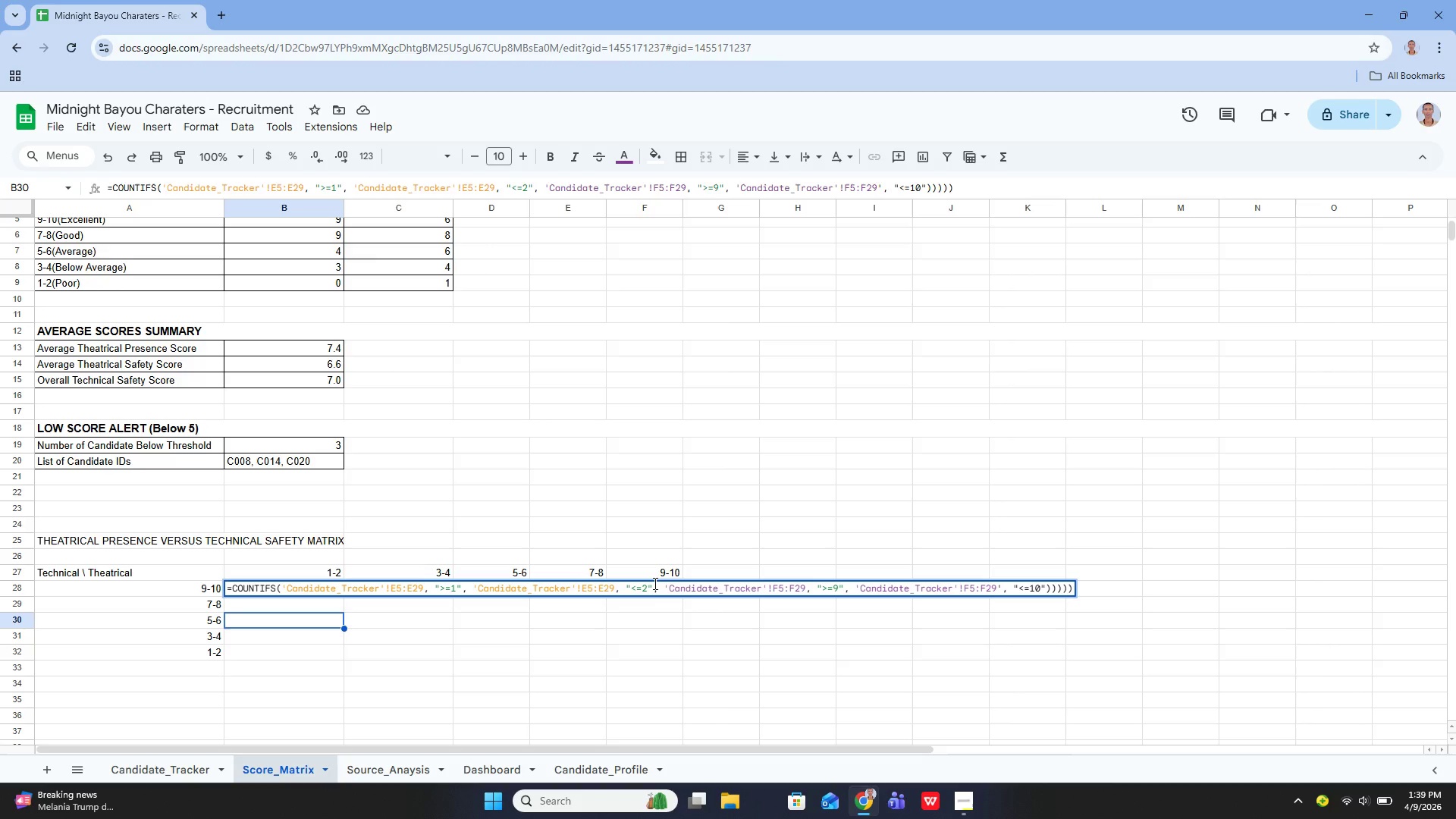 
key(ArrowRight)
 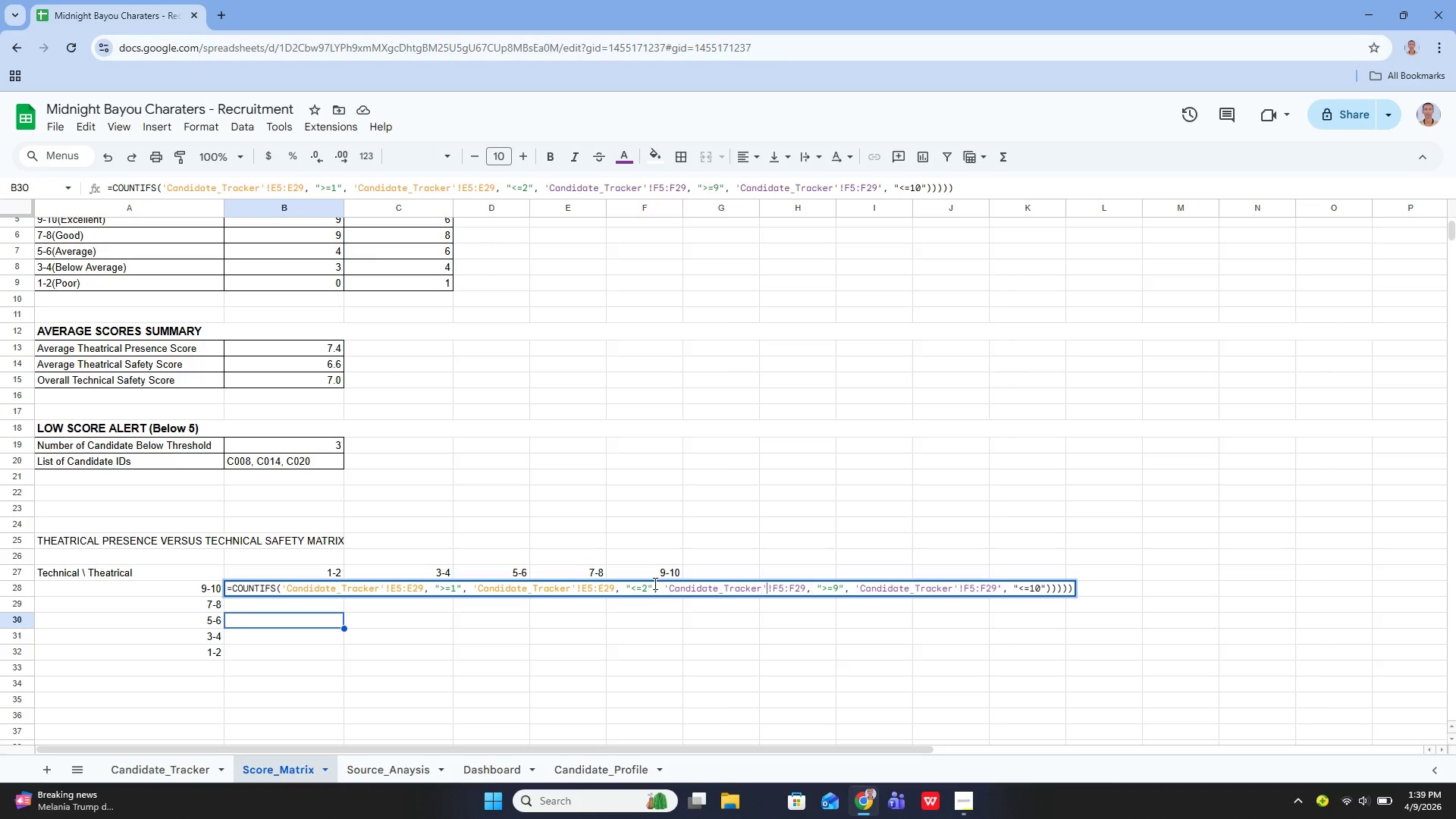 
key(ArrowRight)
 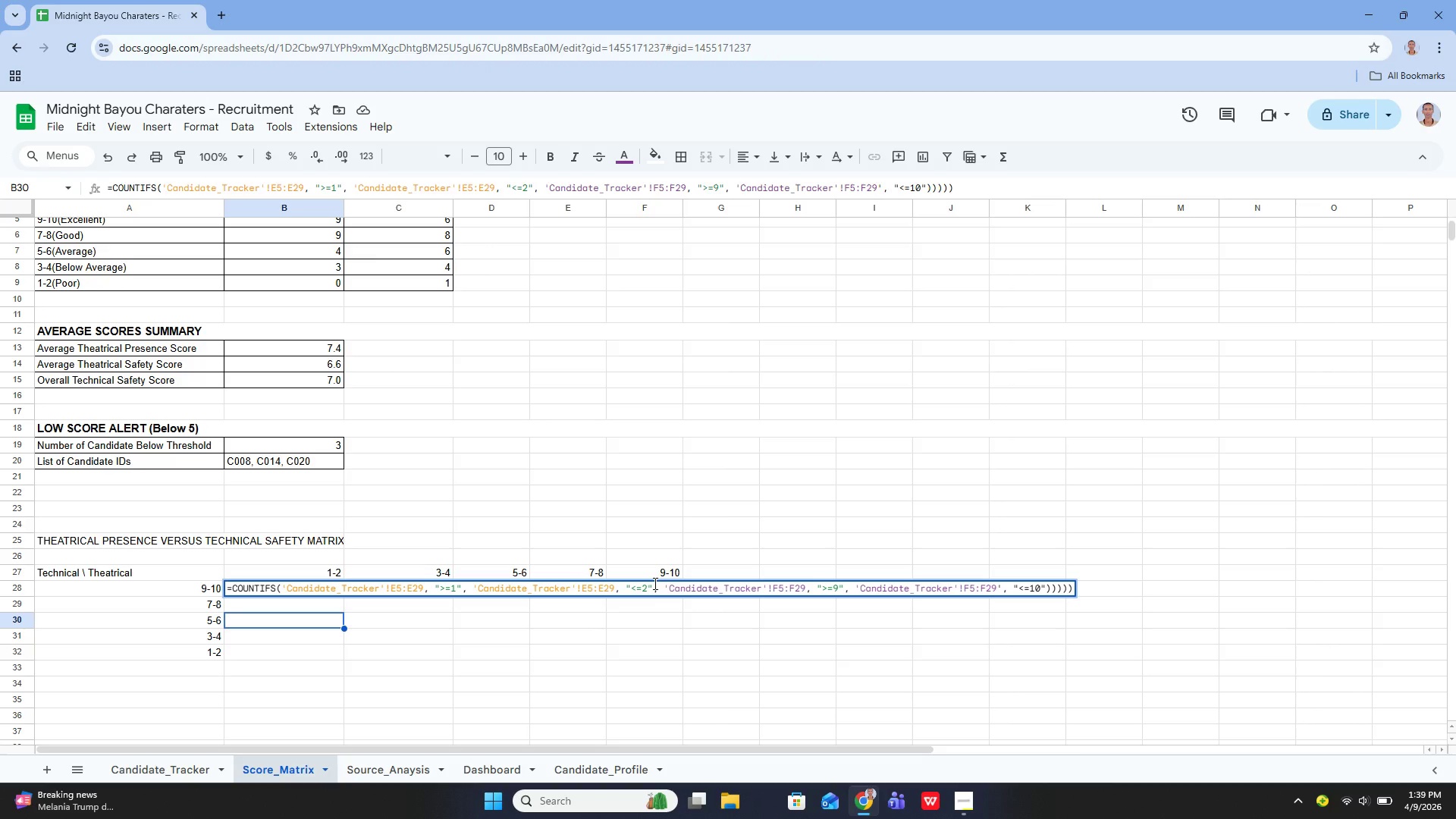 
wait(5.12)
 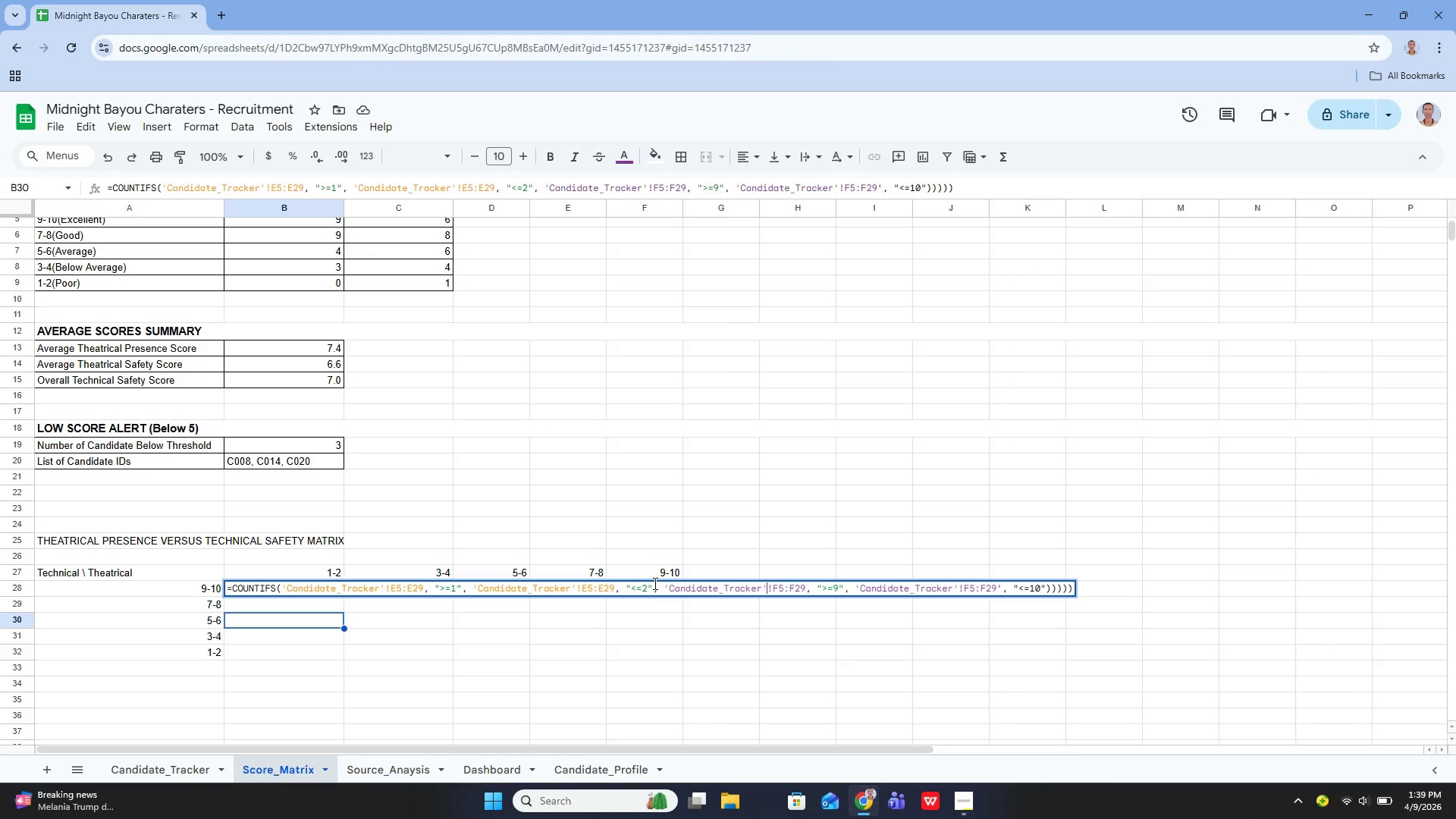 
hold_key(key=ArrowRight, duration=1.52)
 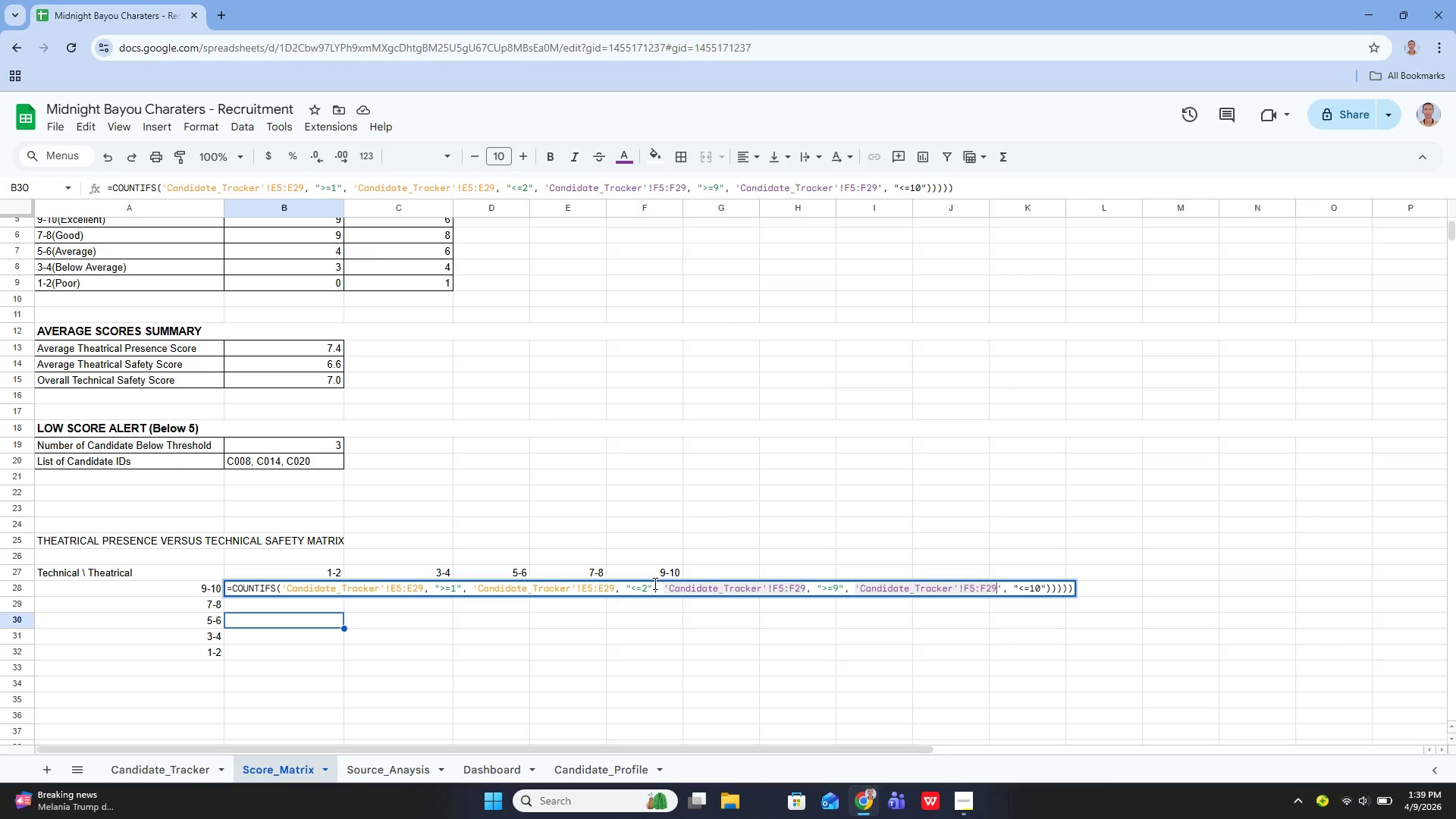 
key(ArrowRight)
 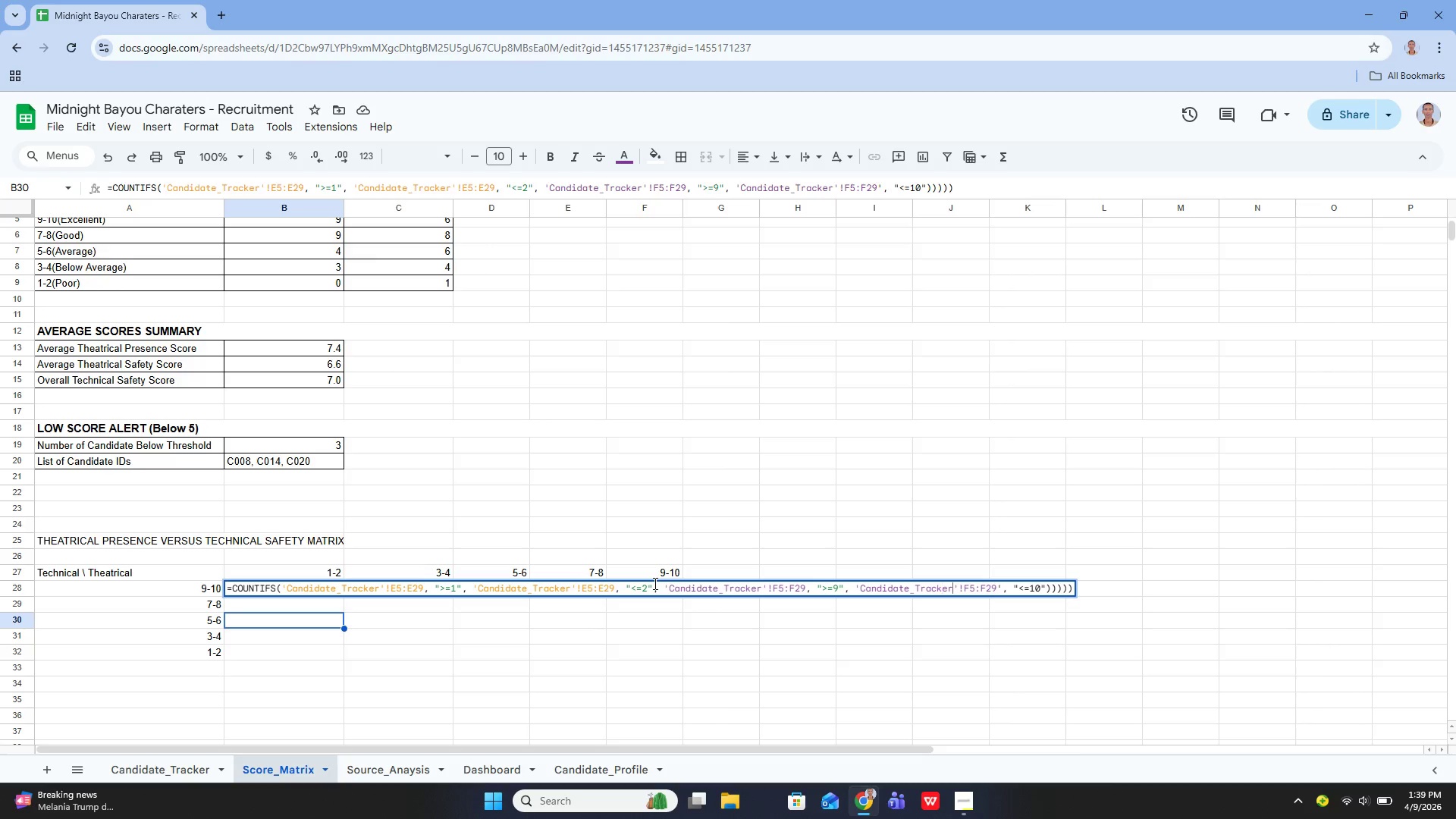 
key(ArrowRight)
 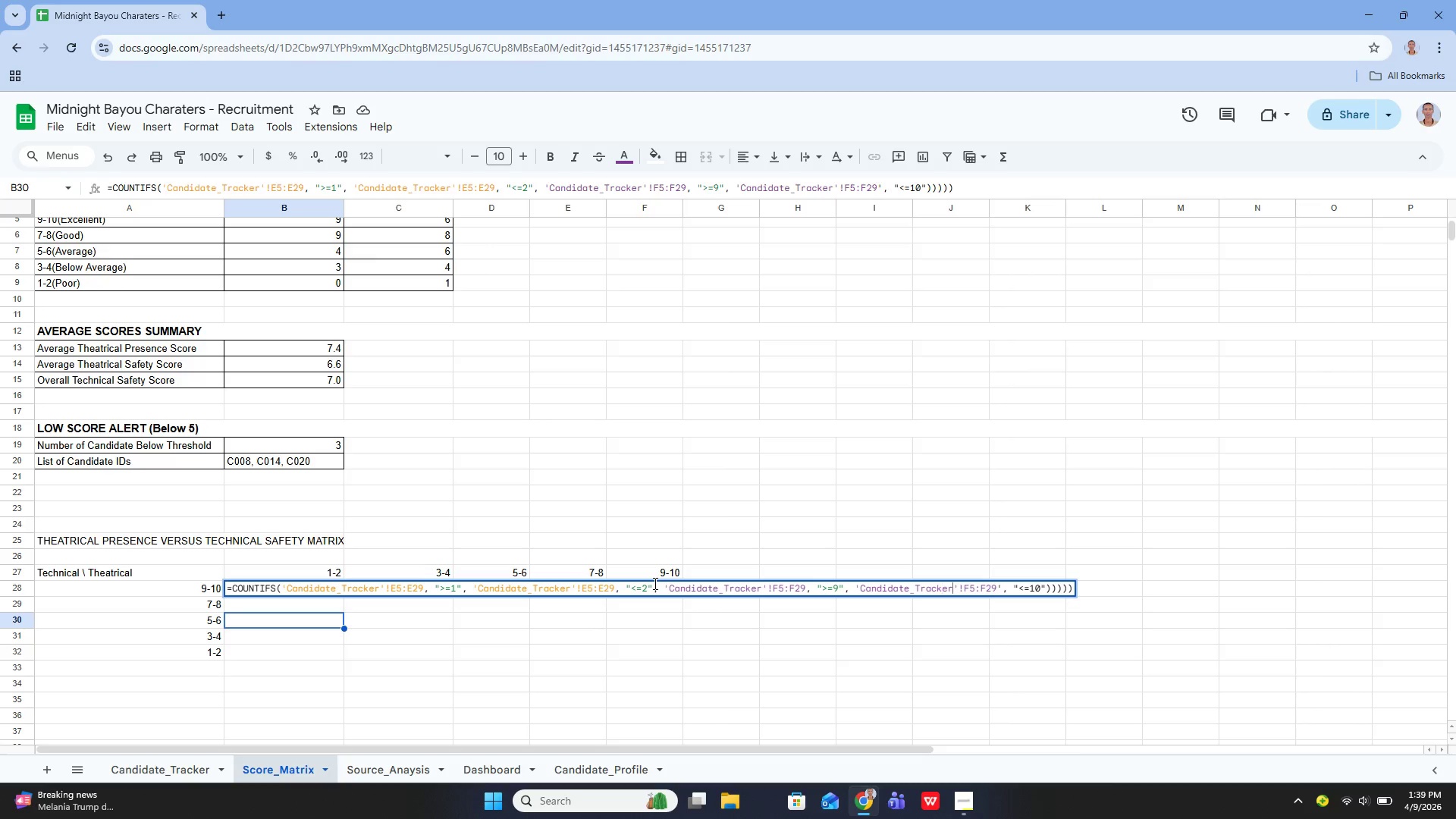 
key(ArrowRight)
 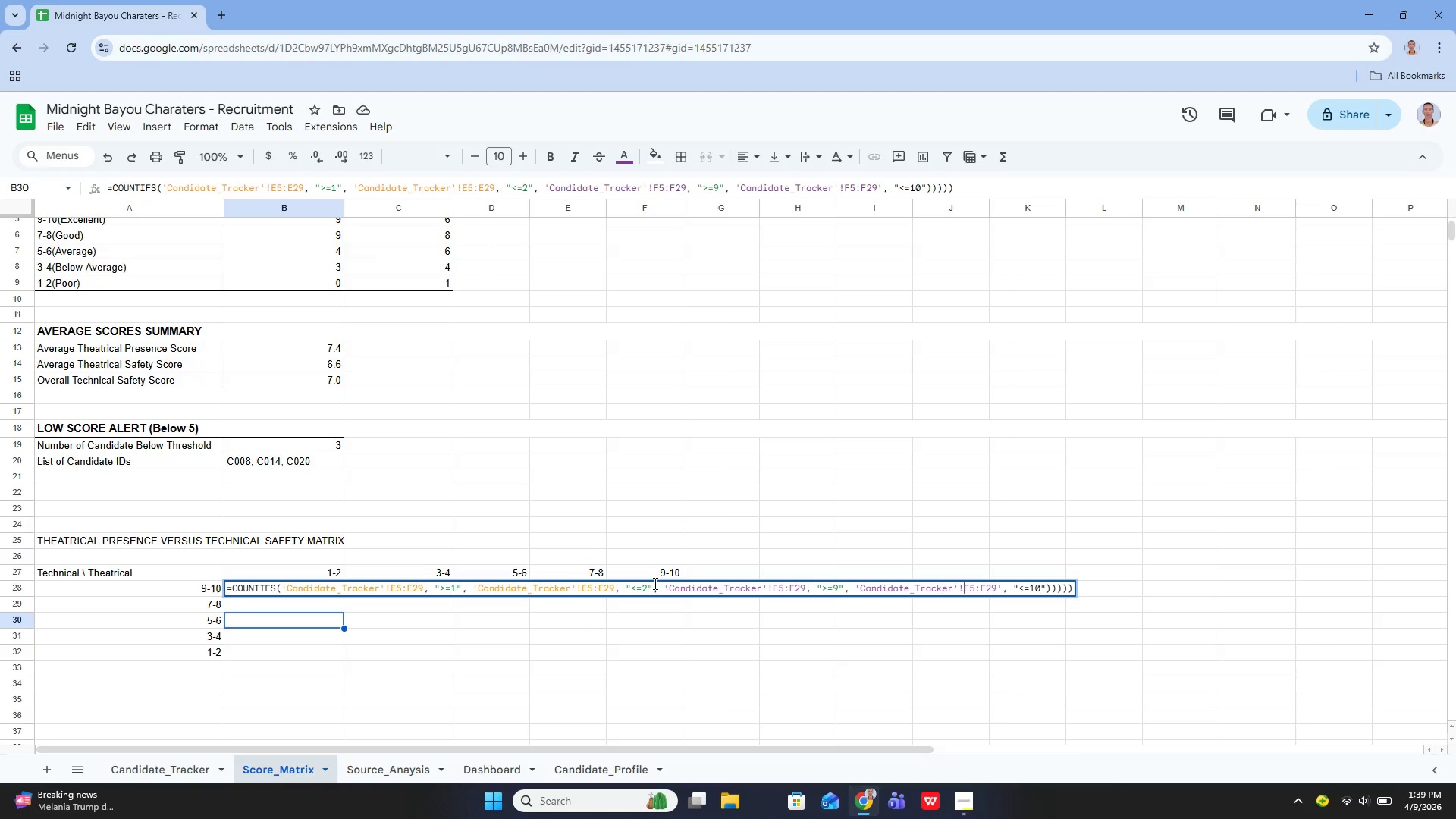 
key(ArrowRight)
 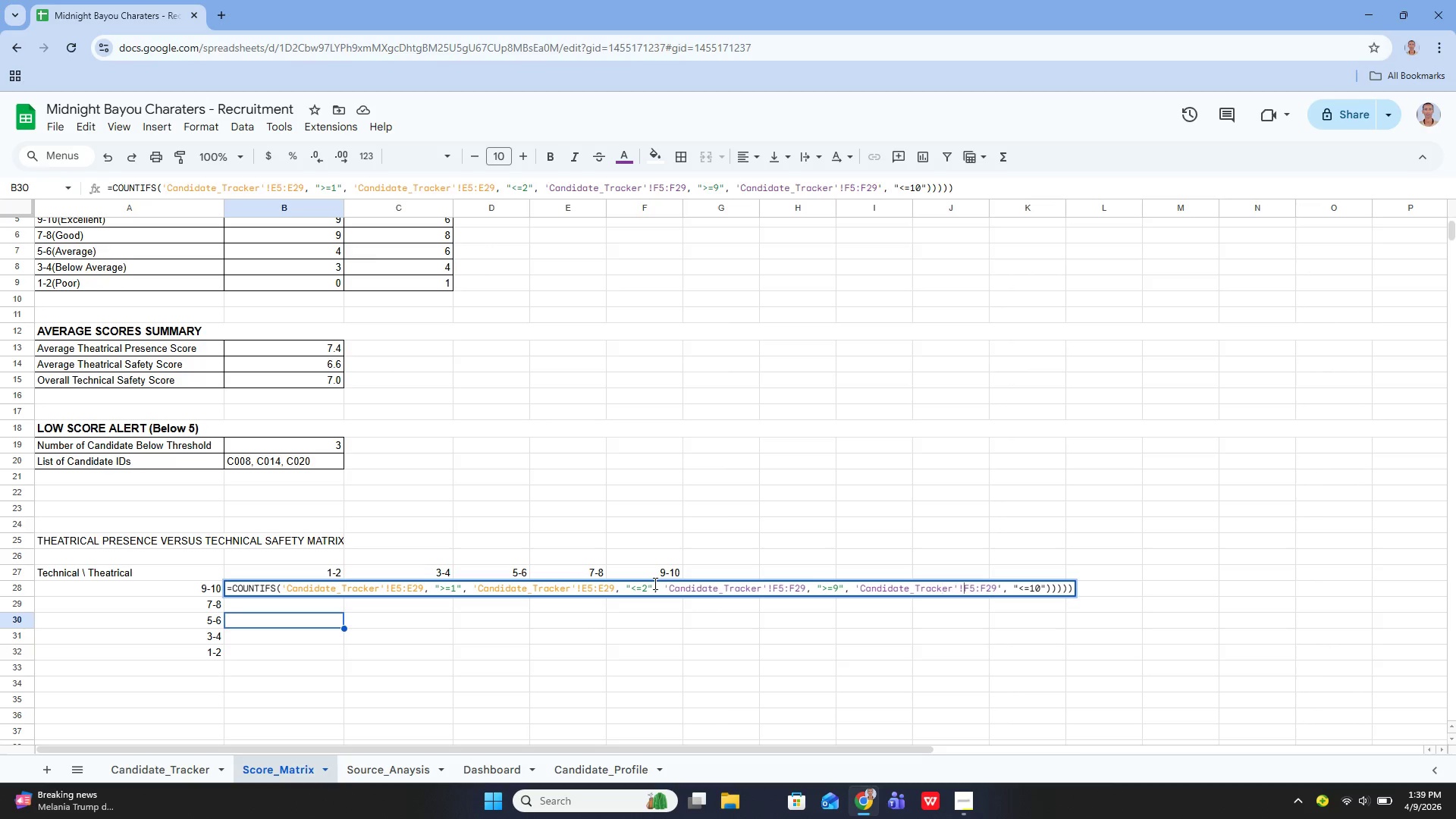 
key(ArrowRight)
 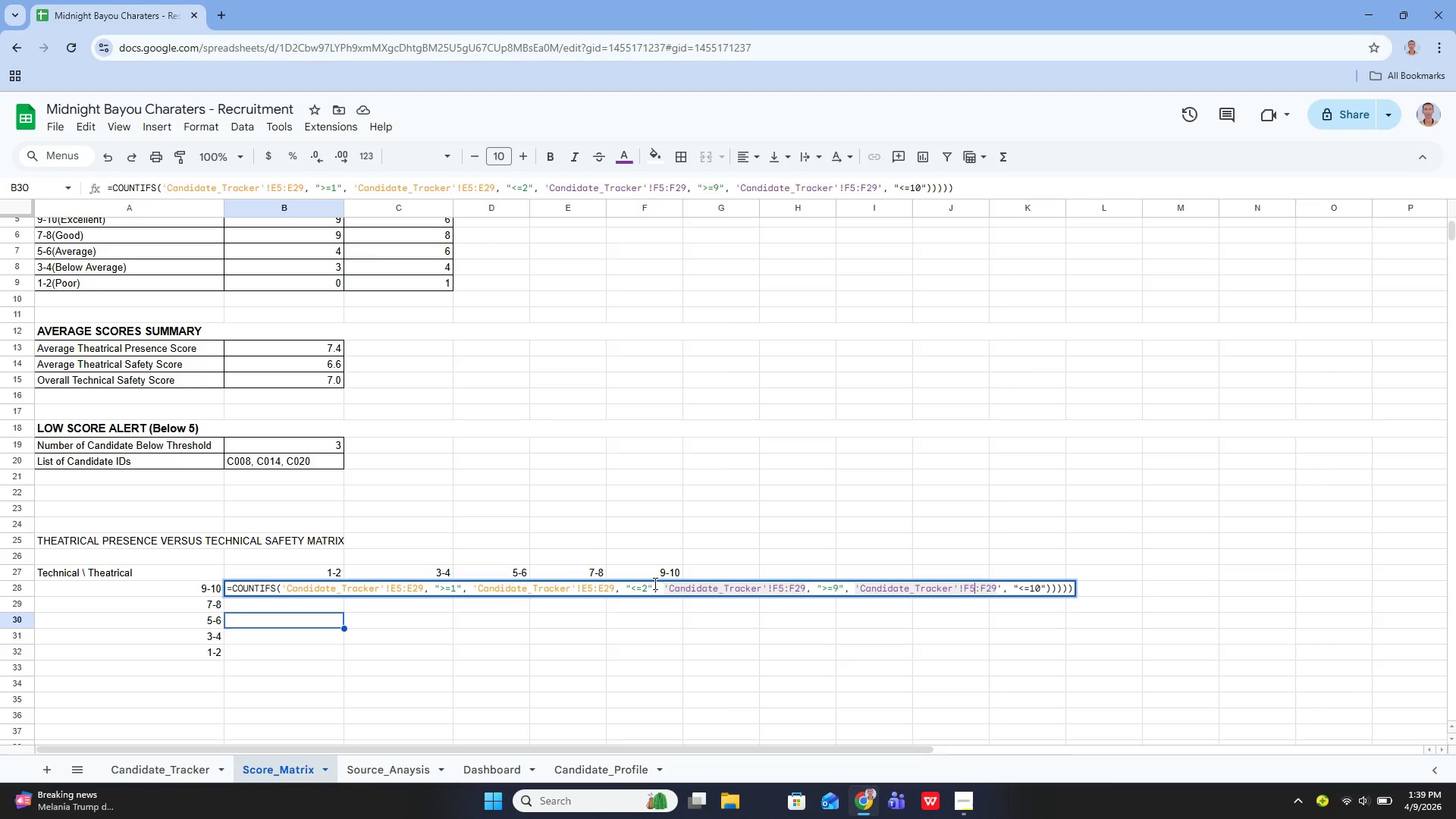 
key(ArrowRight)
 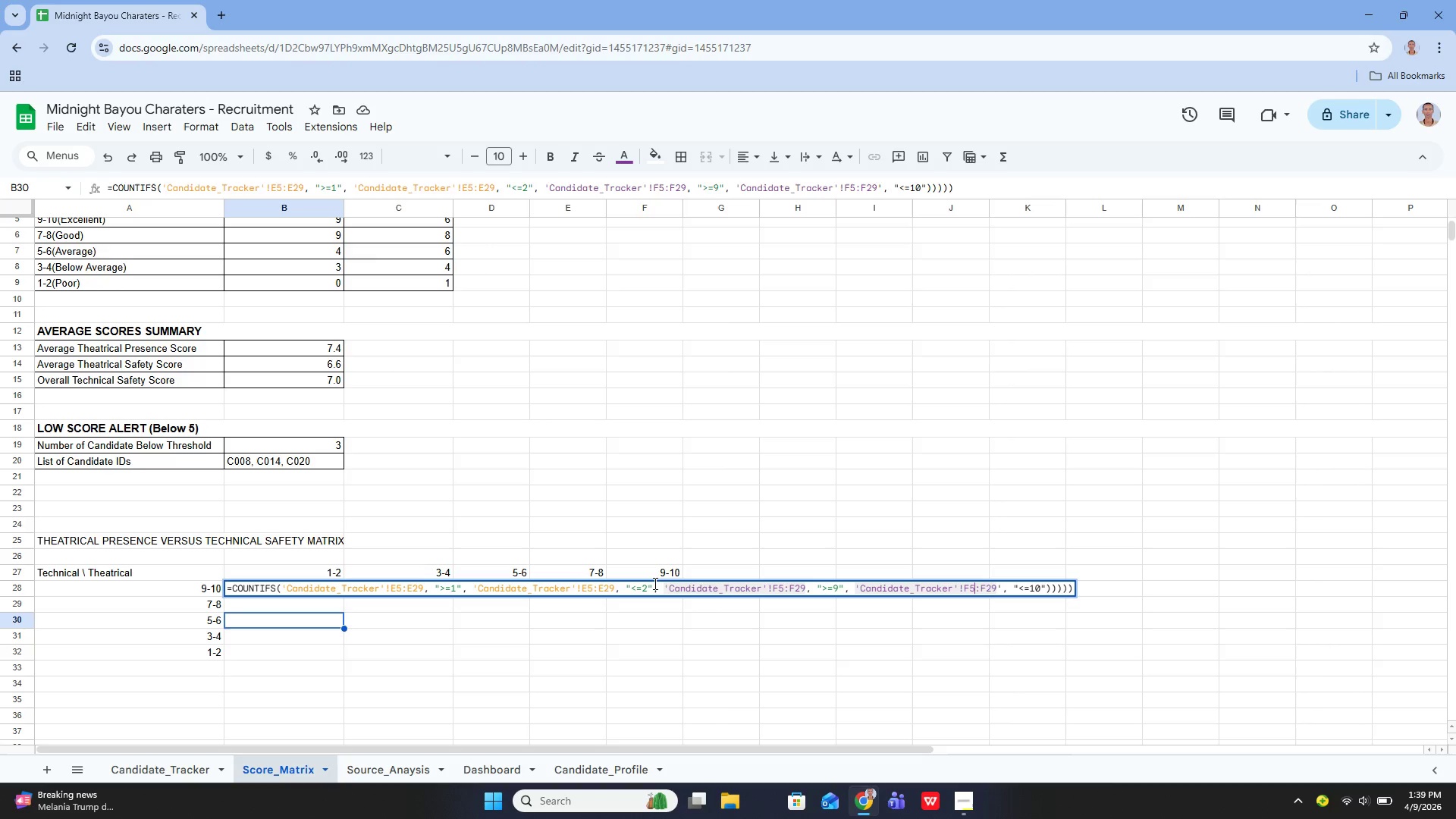 
key(ArrowRight)
 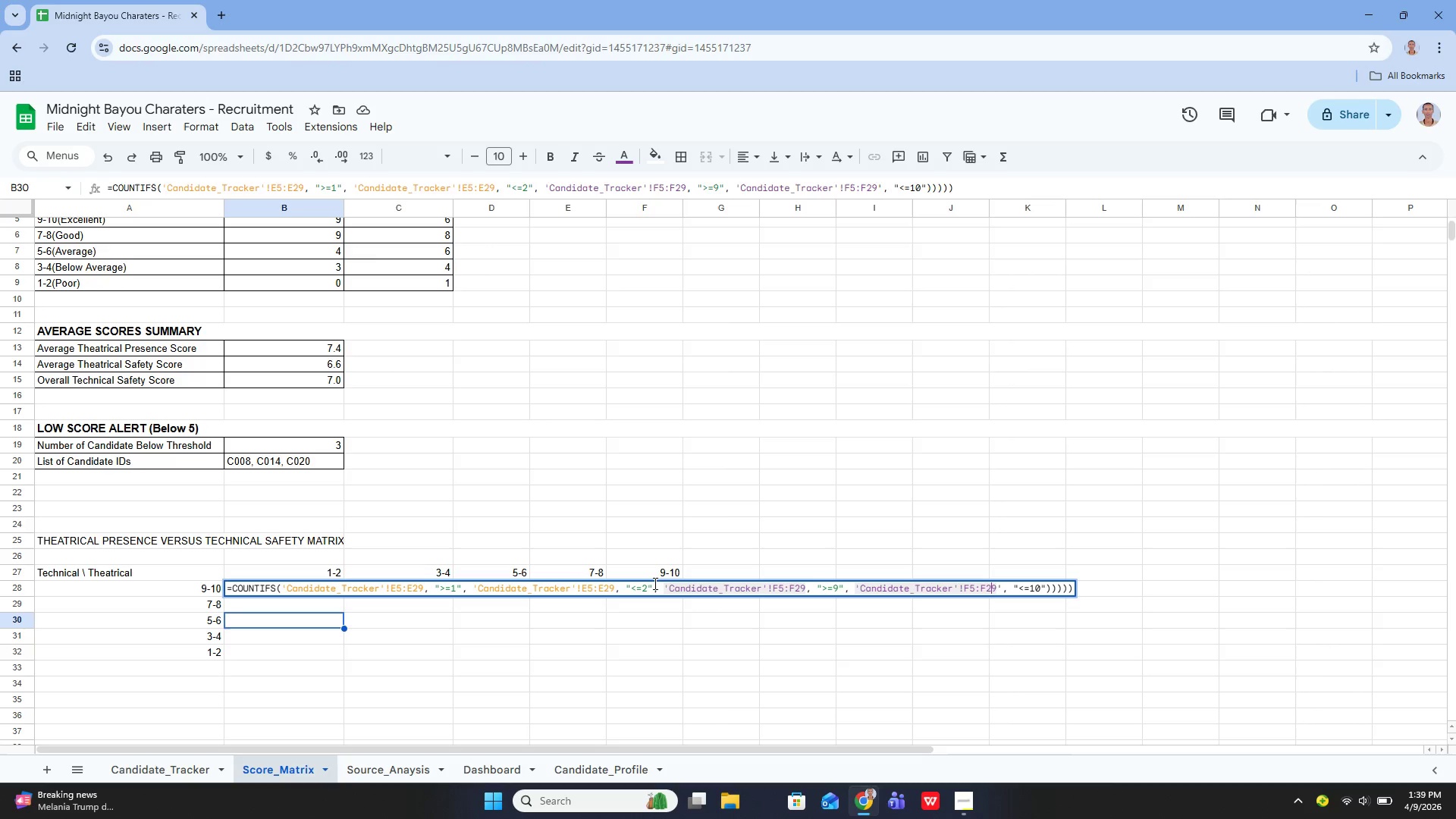 
key(ArrowRight)
 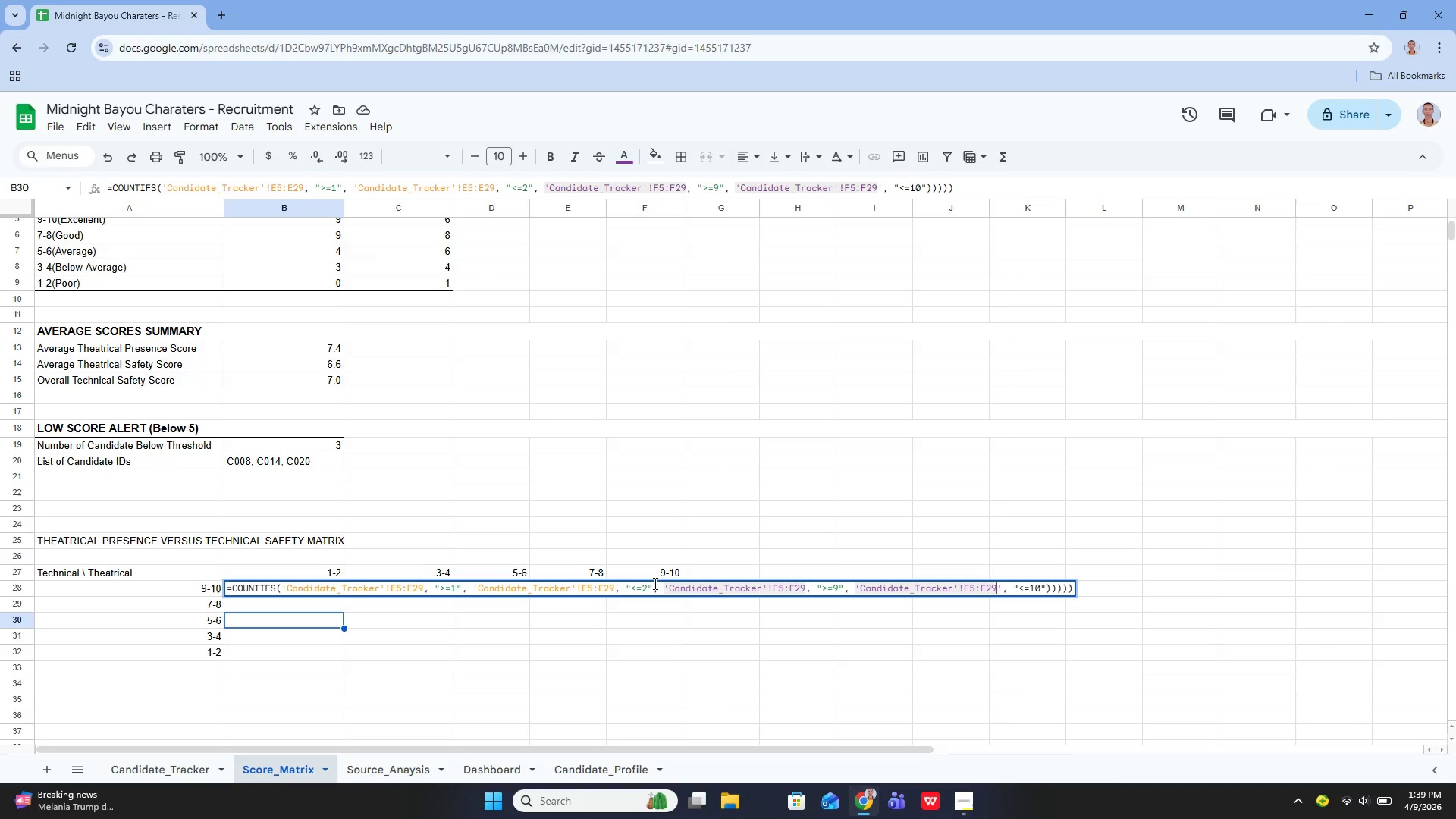 
key(ArrowRight)
 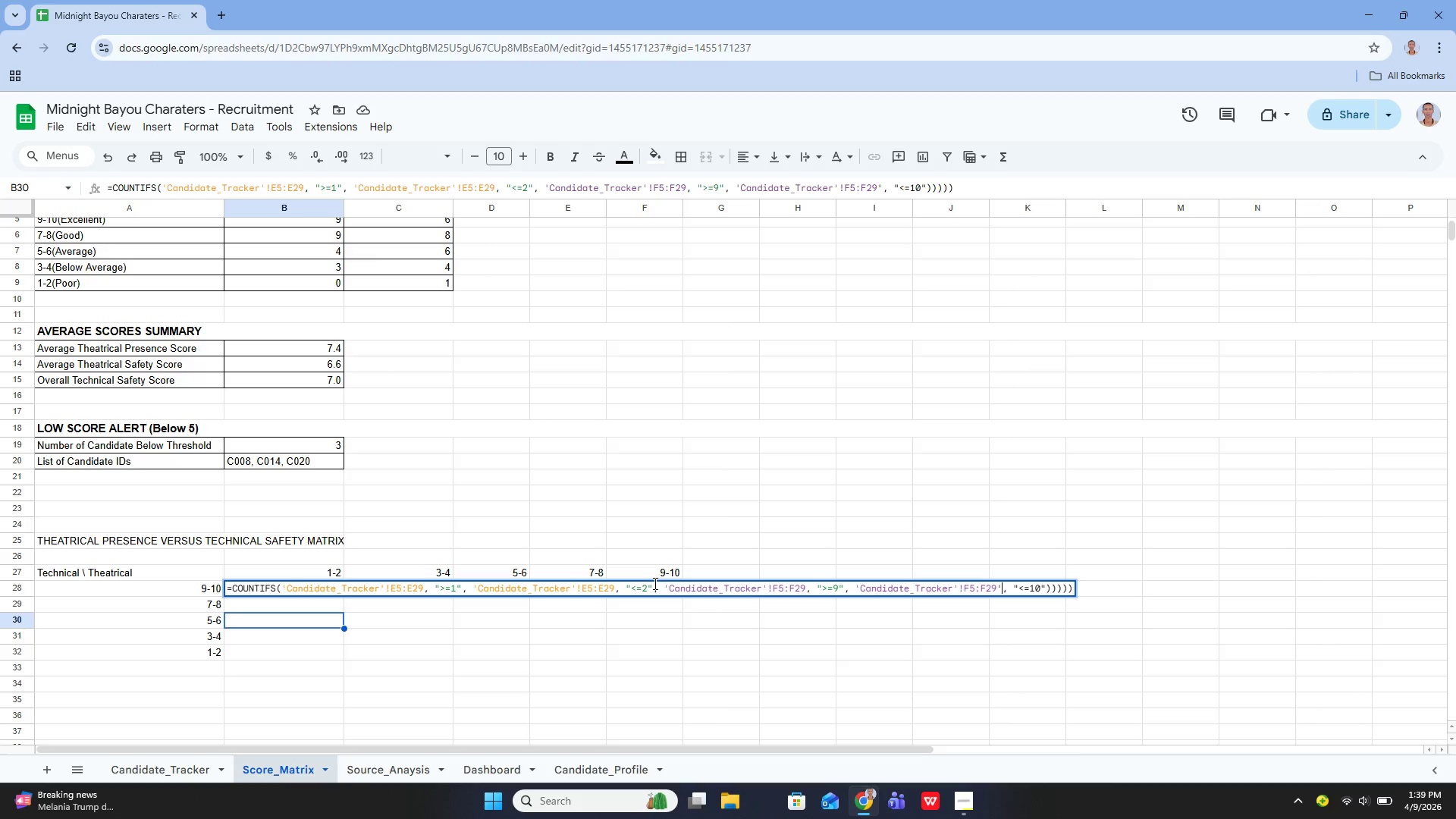 
key(Backspace)
 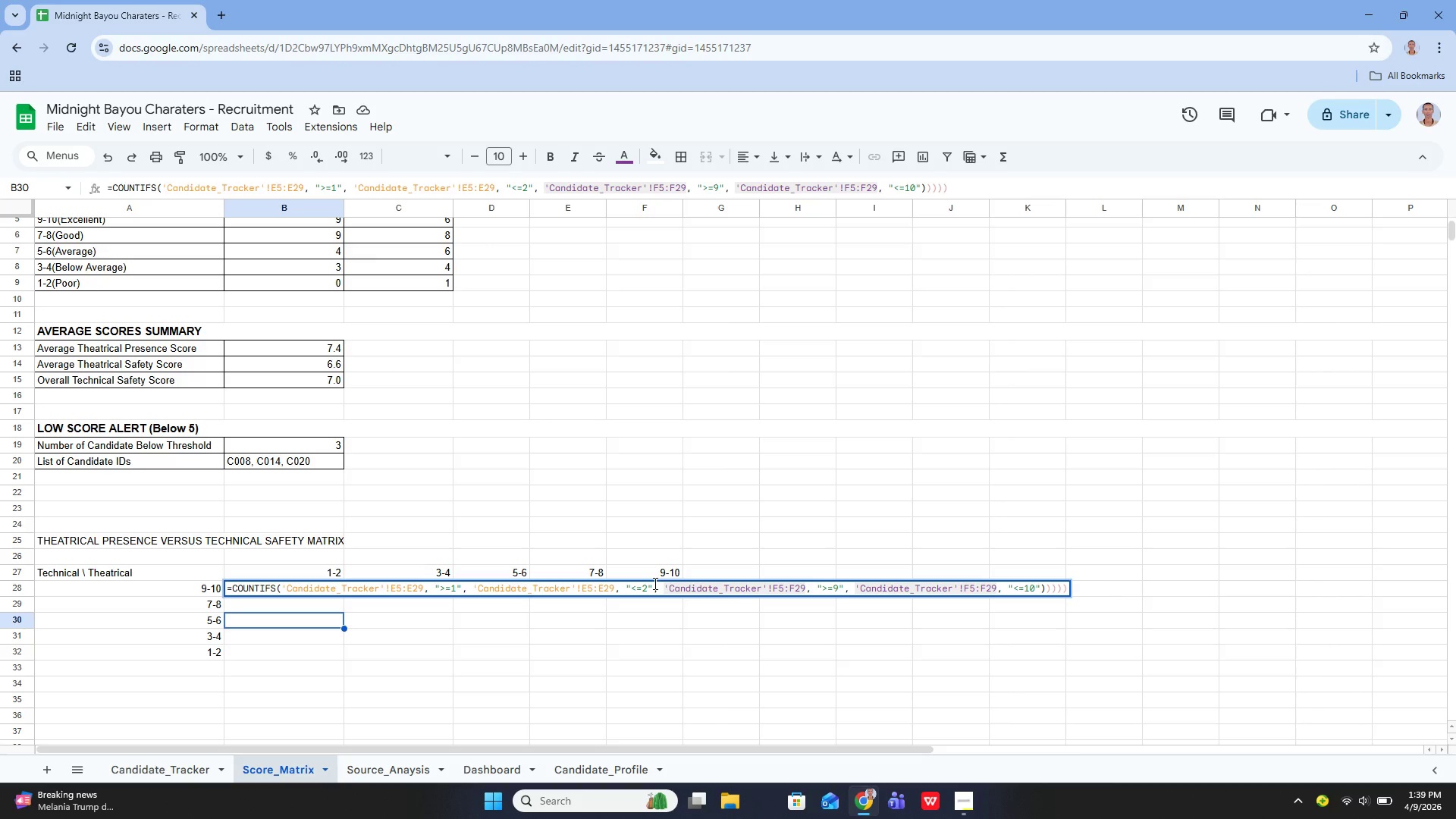 
hold_key(key=ArrowRight, duration=0.83)
 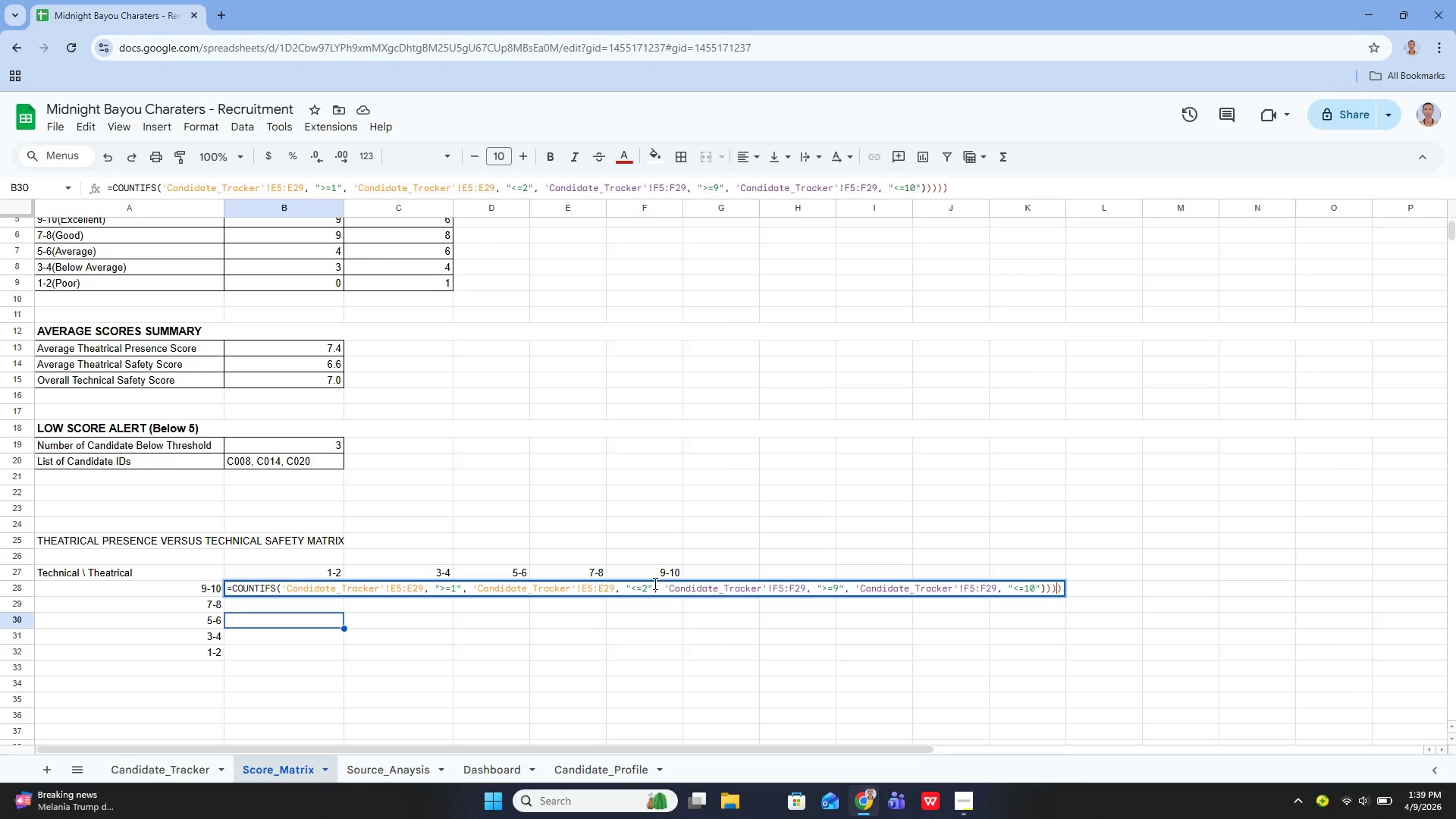 
hold_key(key=ArrowRight, duration=14.53)
 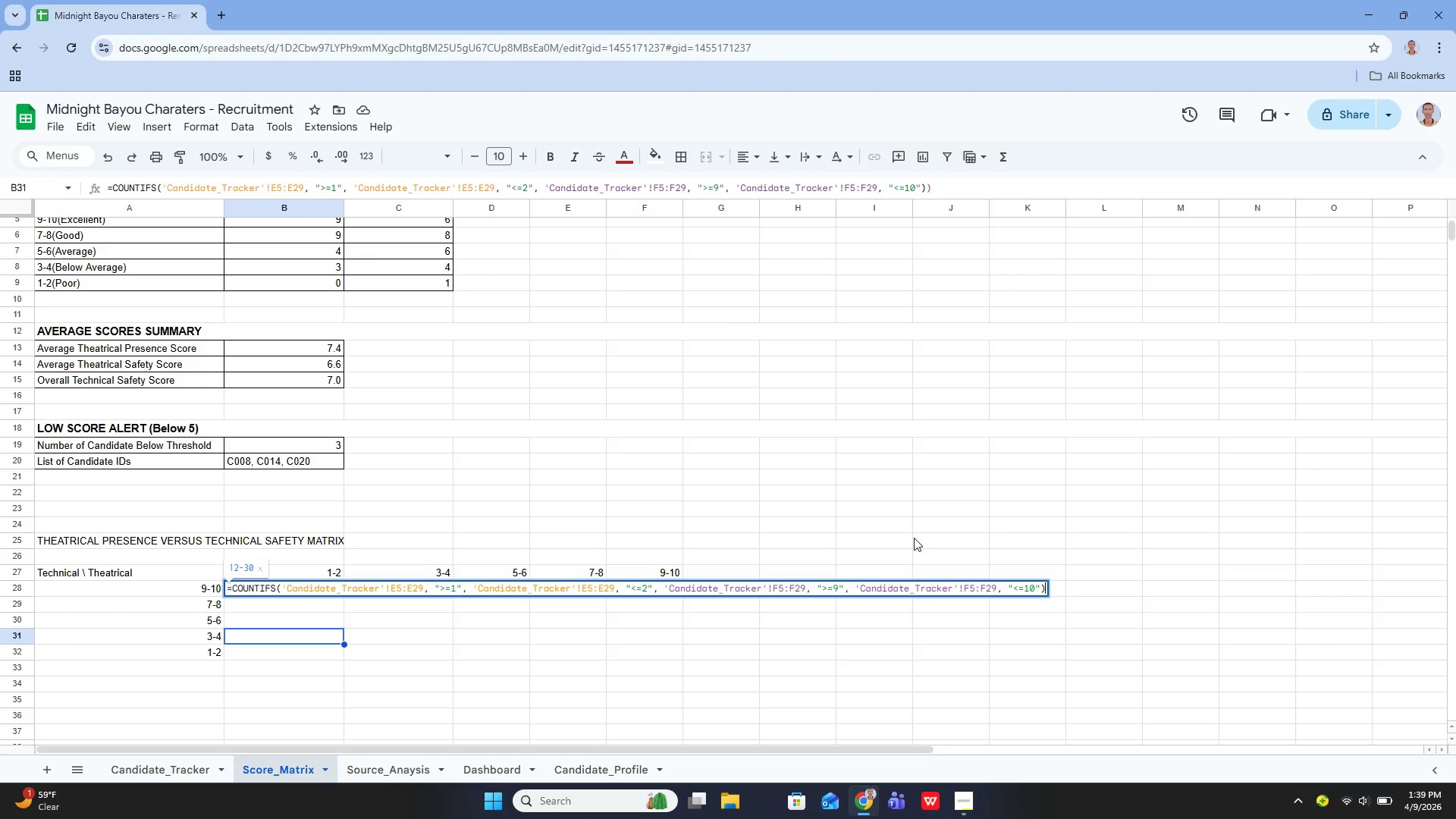 
key(Backspace)
 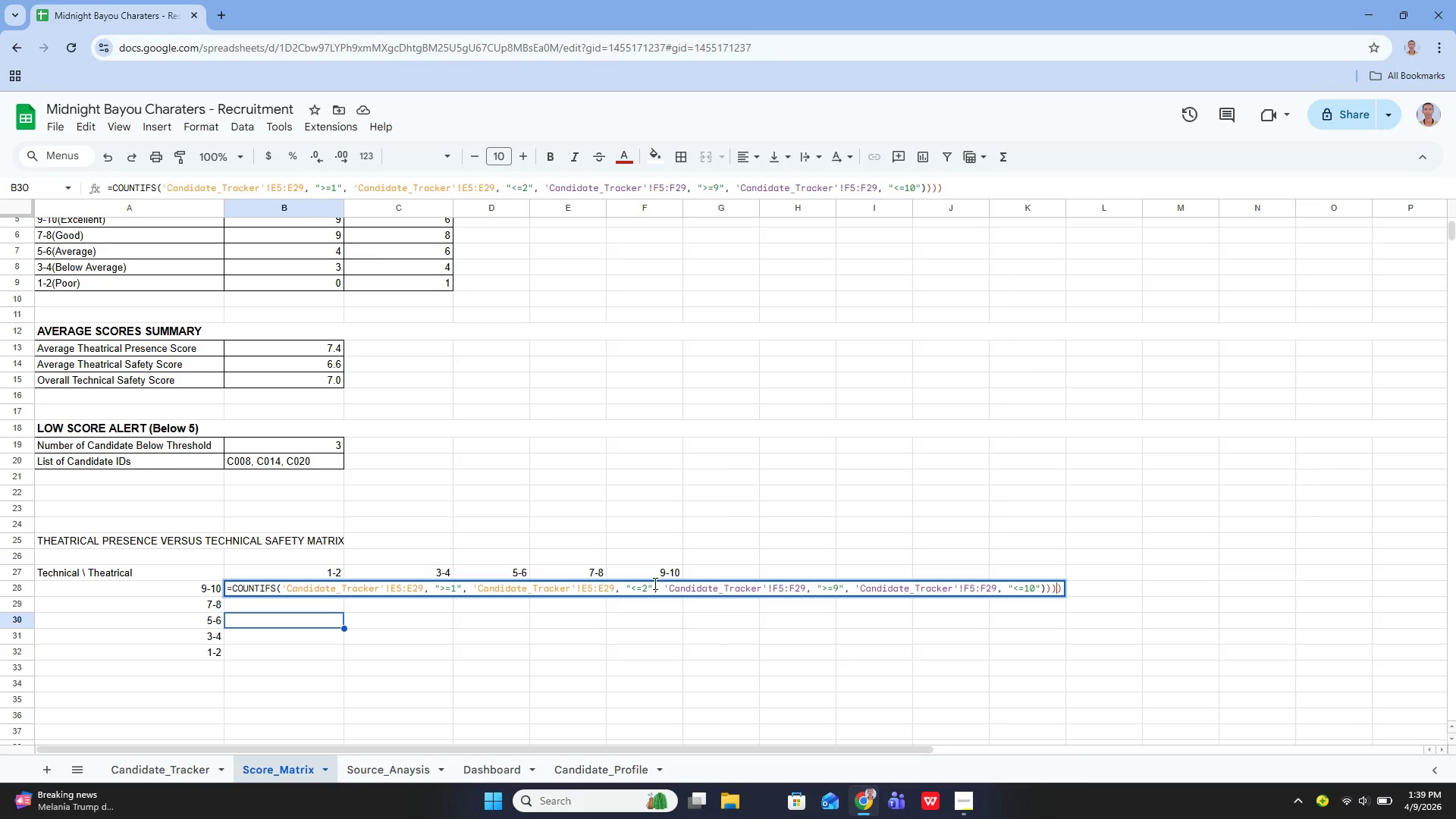 
key(Backspace)
 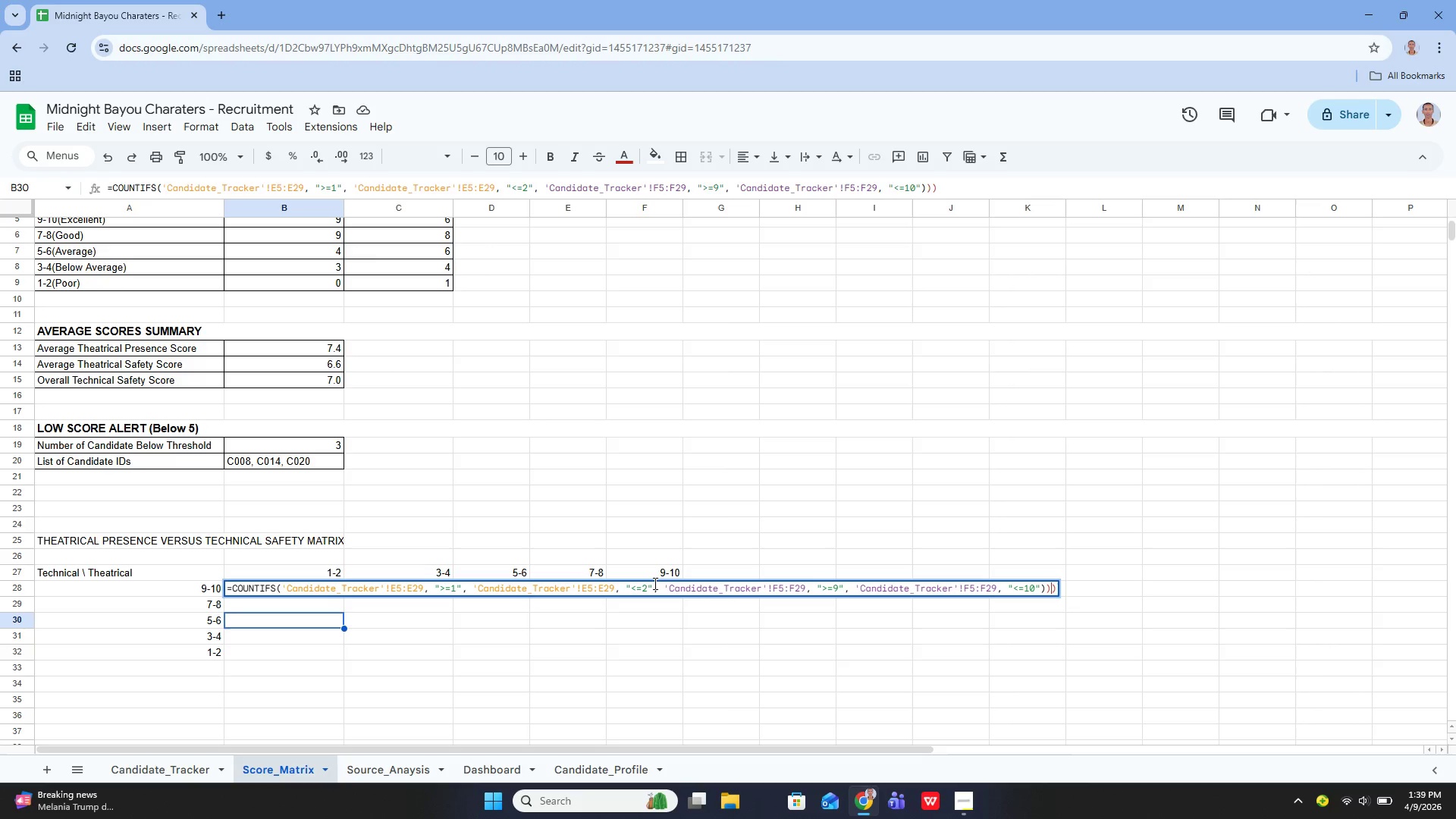 
key(Backspace)
 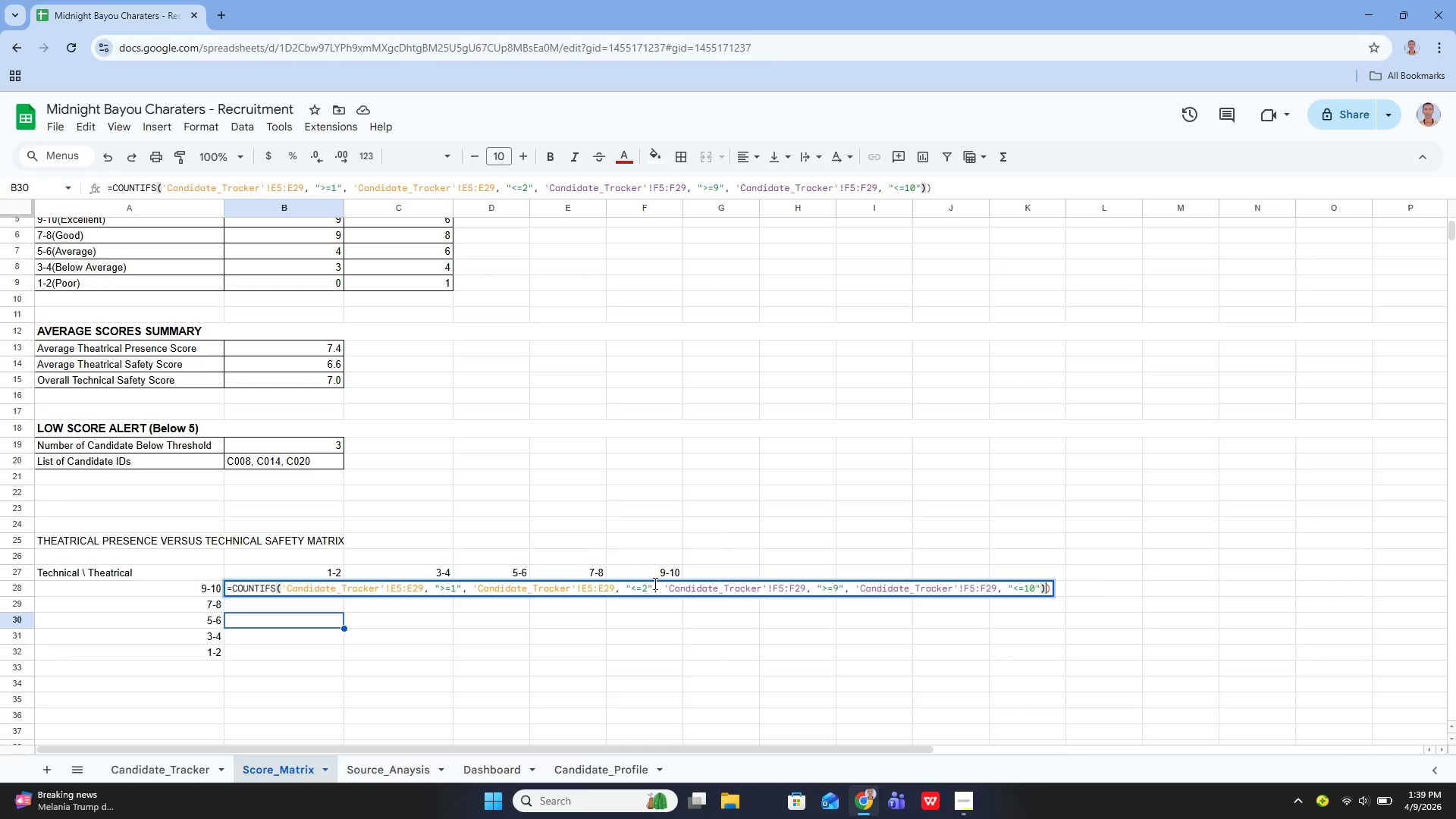 
key(Enter)
 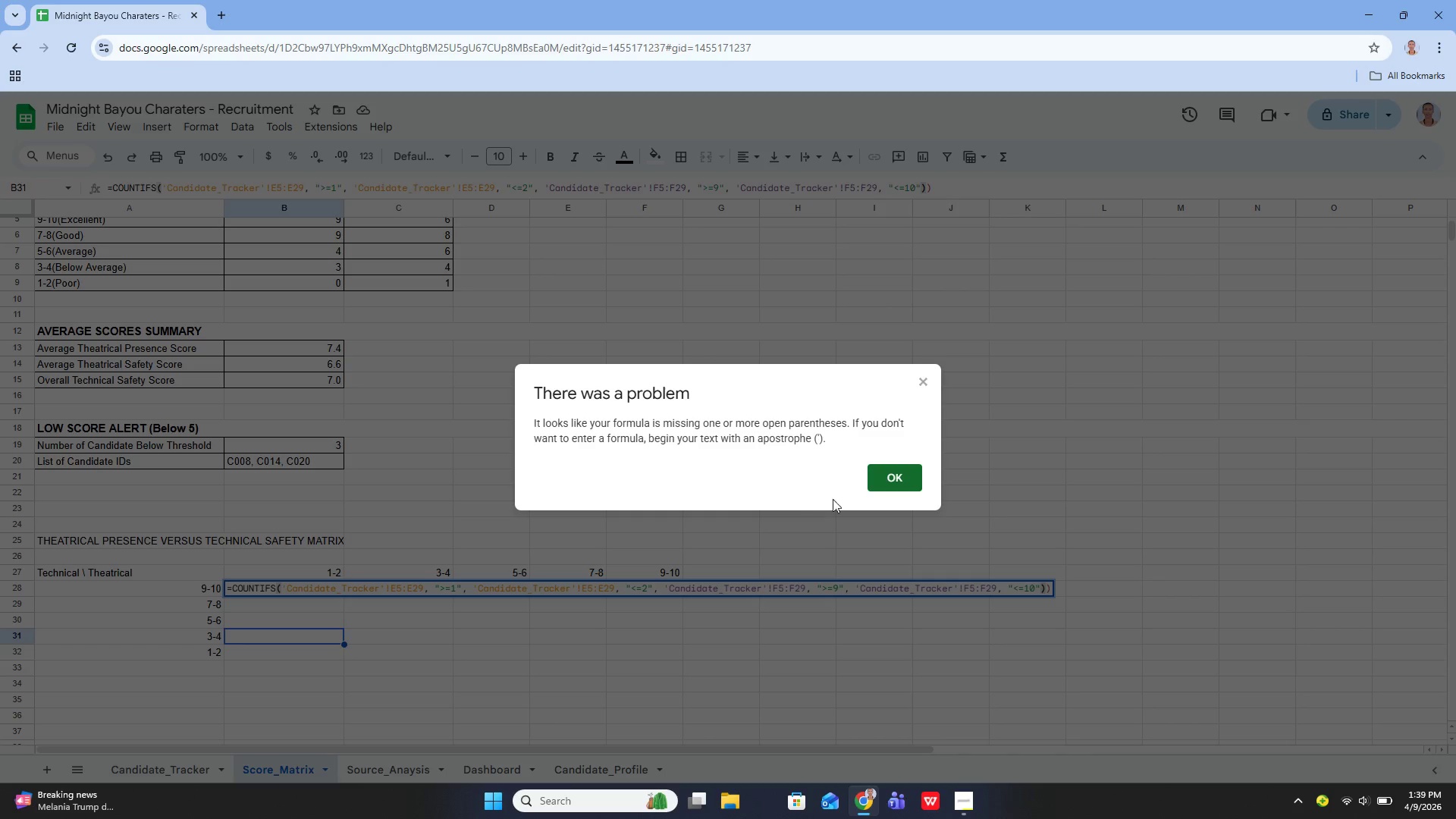 
left_click([891, 480])
 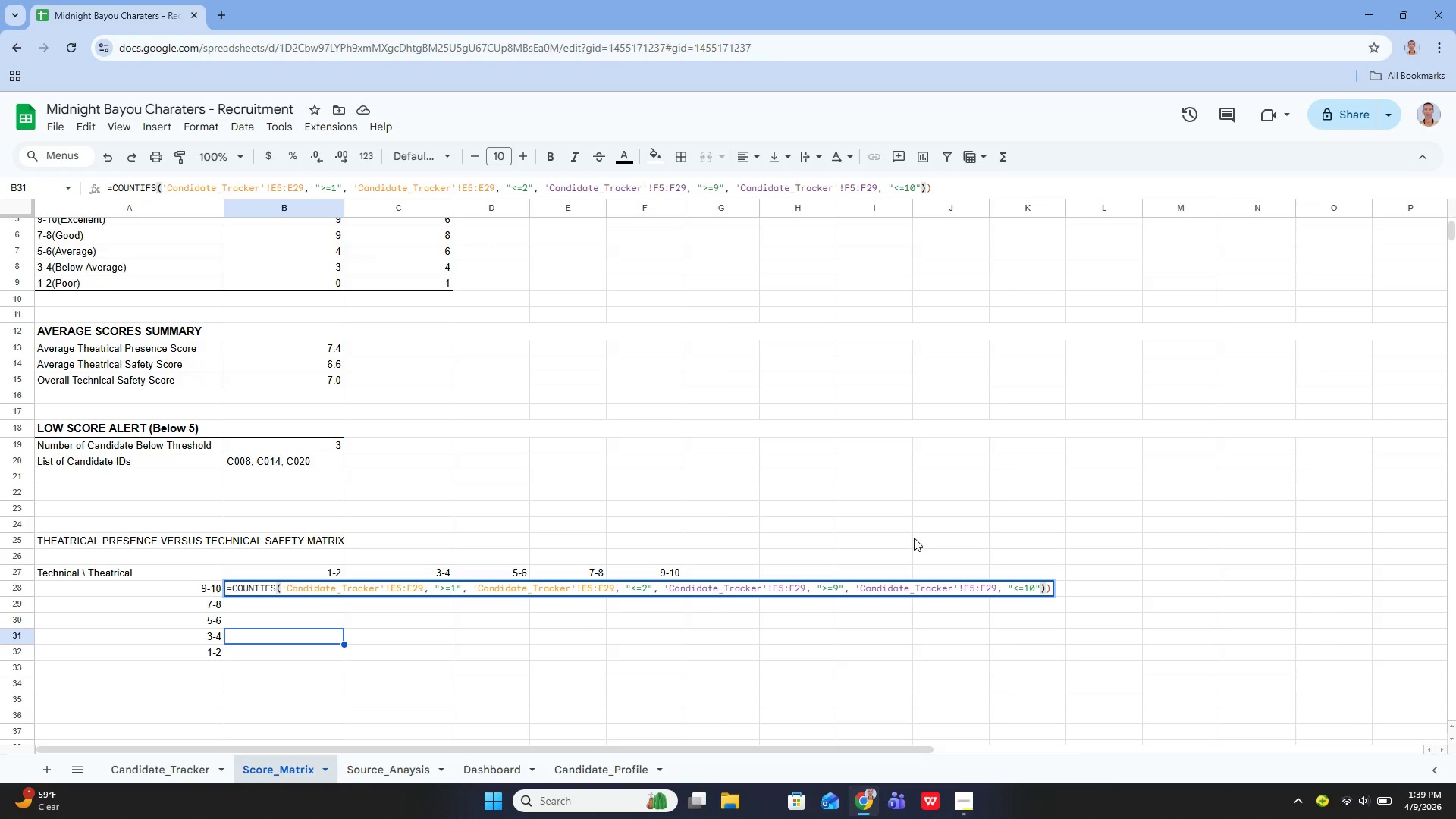 
key(Backspace)
 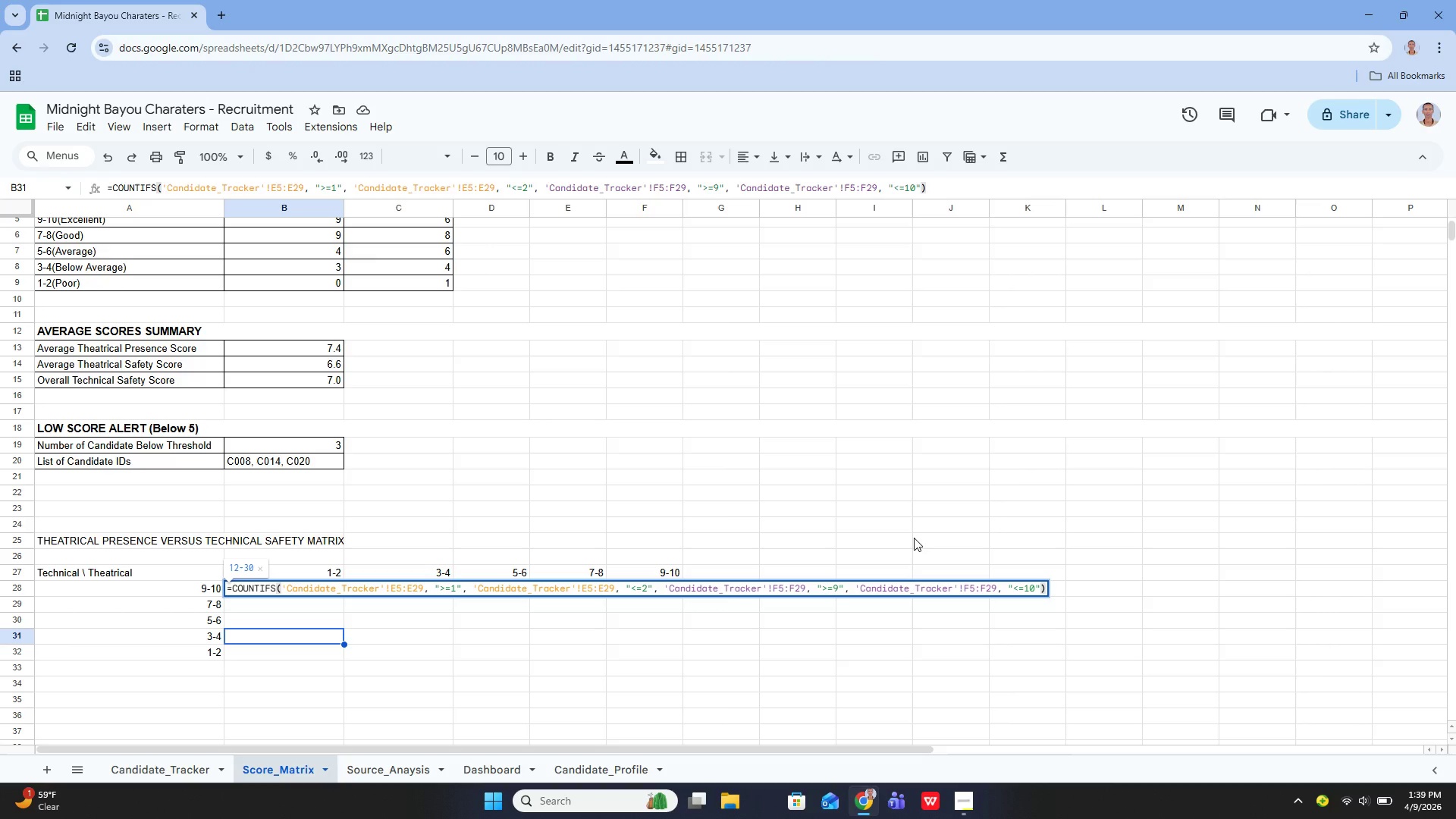 
key(Enter)
 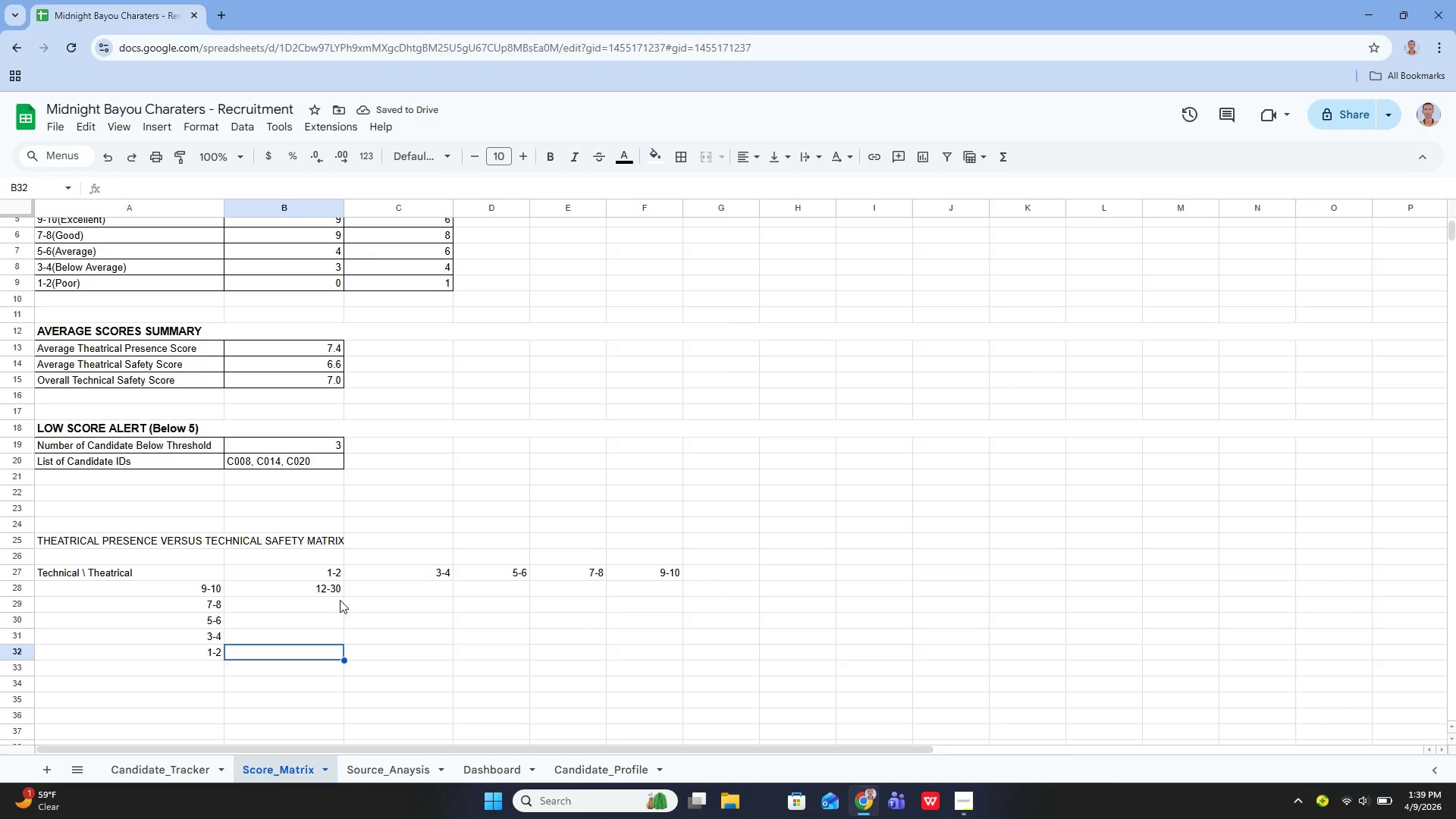 
left_click([321, 589])
 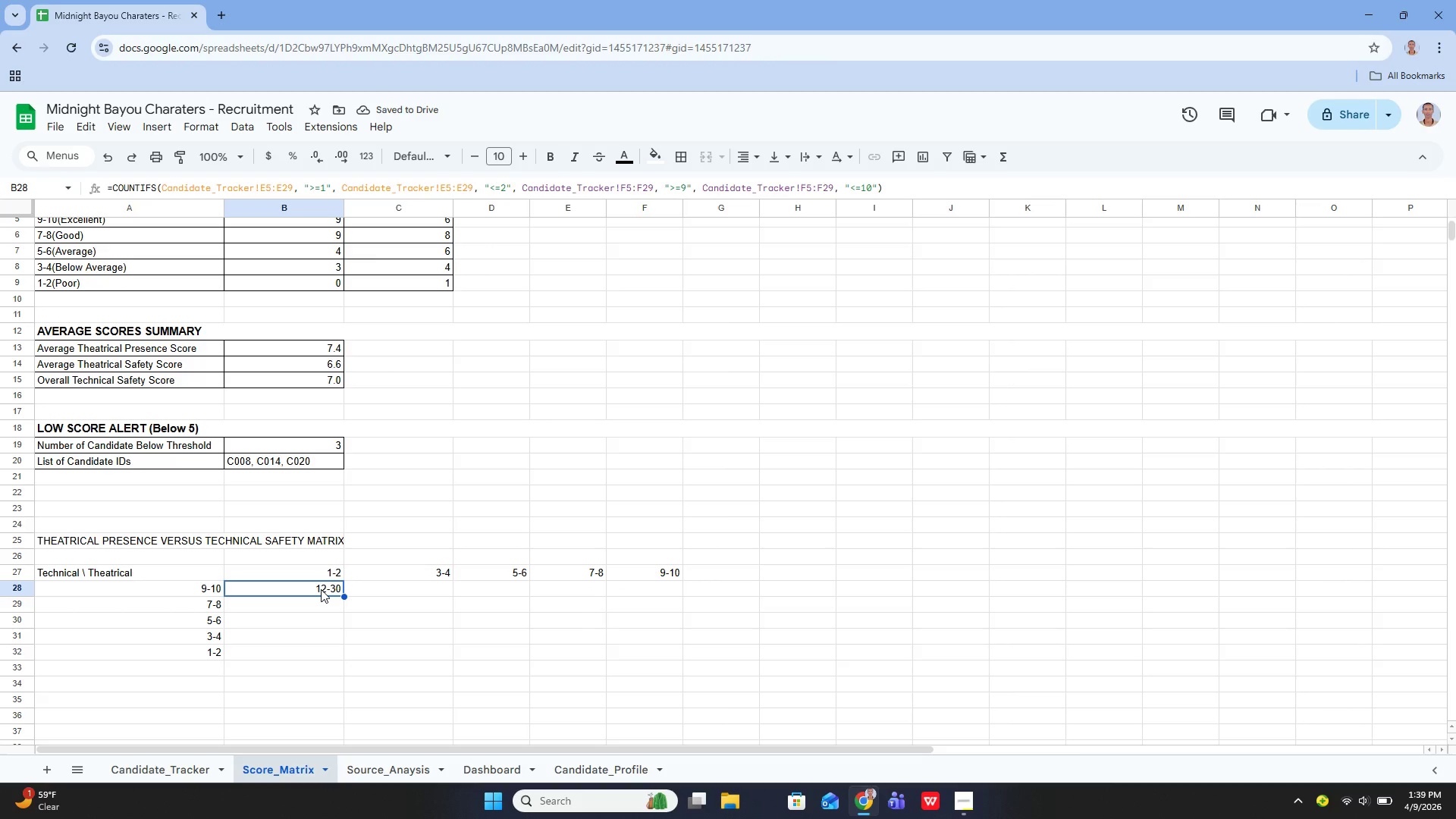 
key(Enter)
 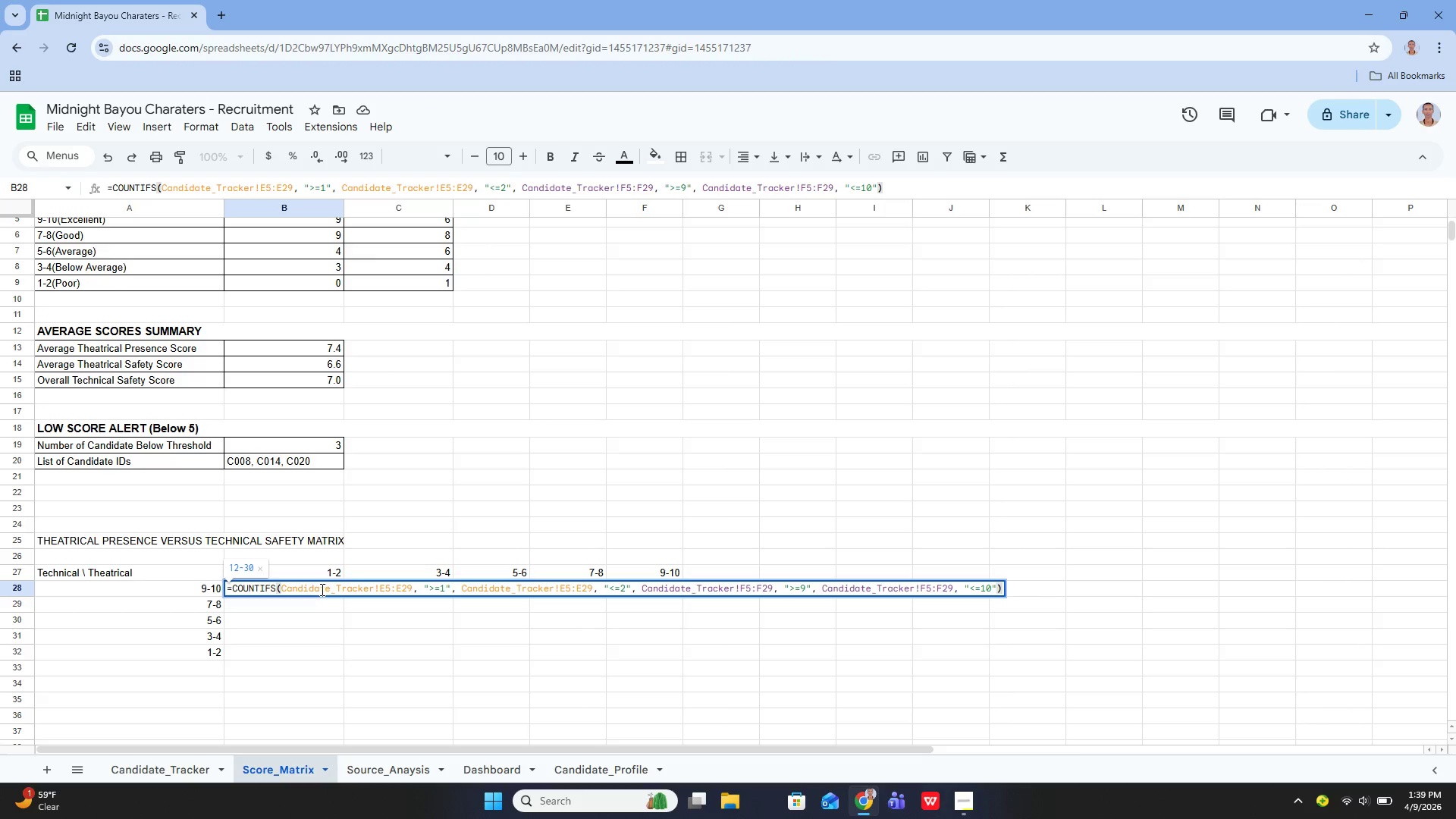 
key(Control+A)
 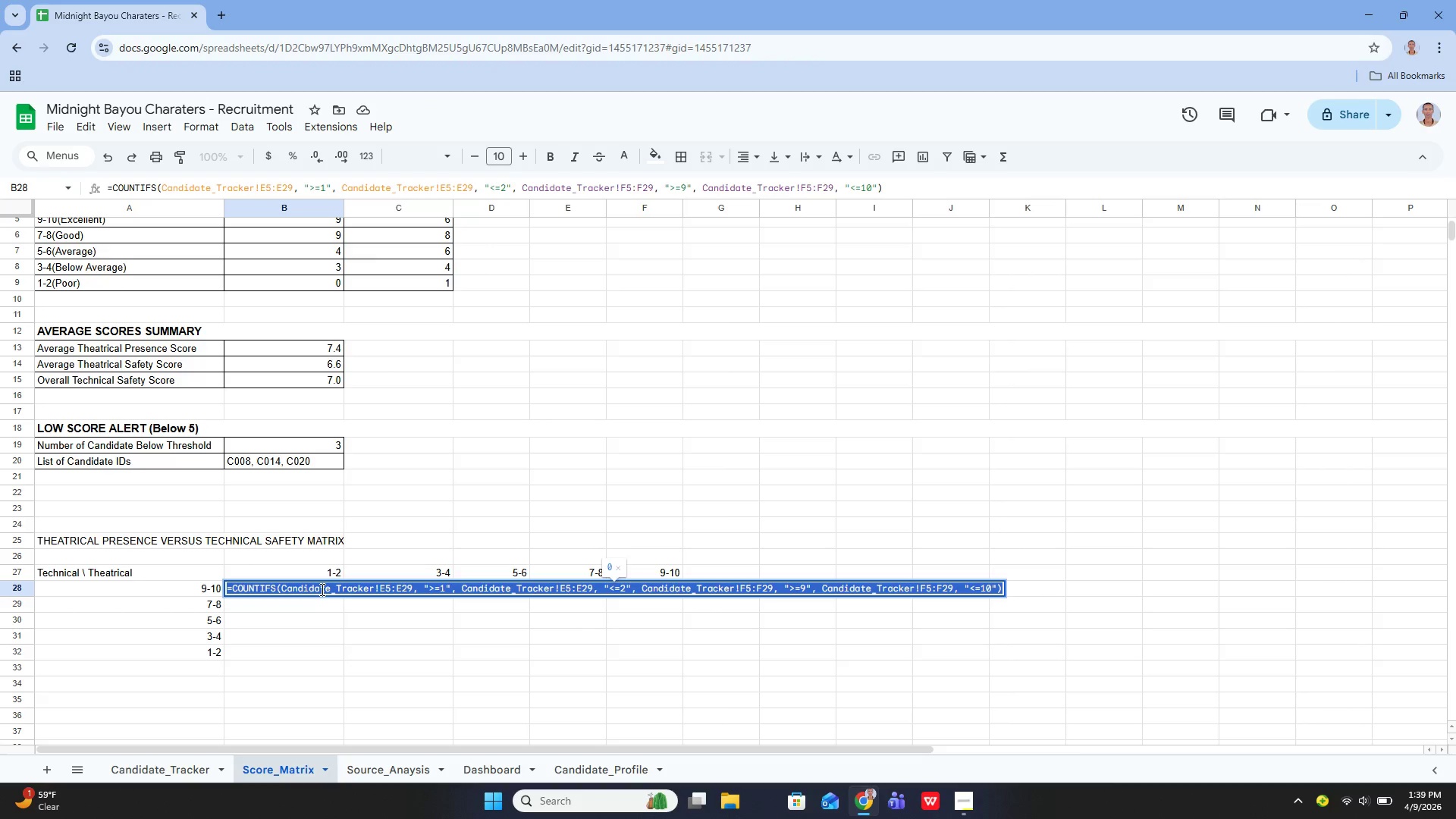 
key(Control+C)
 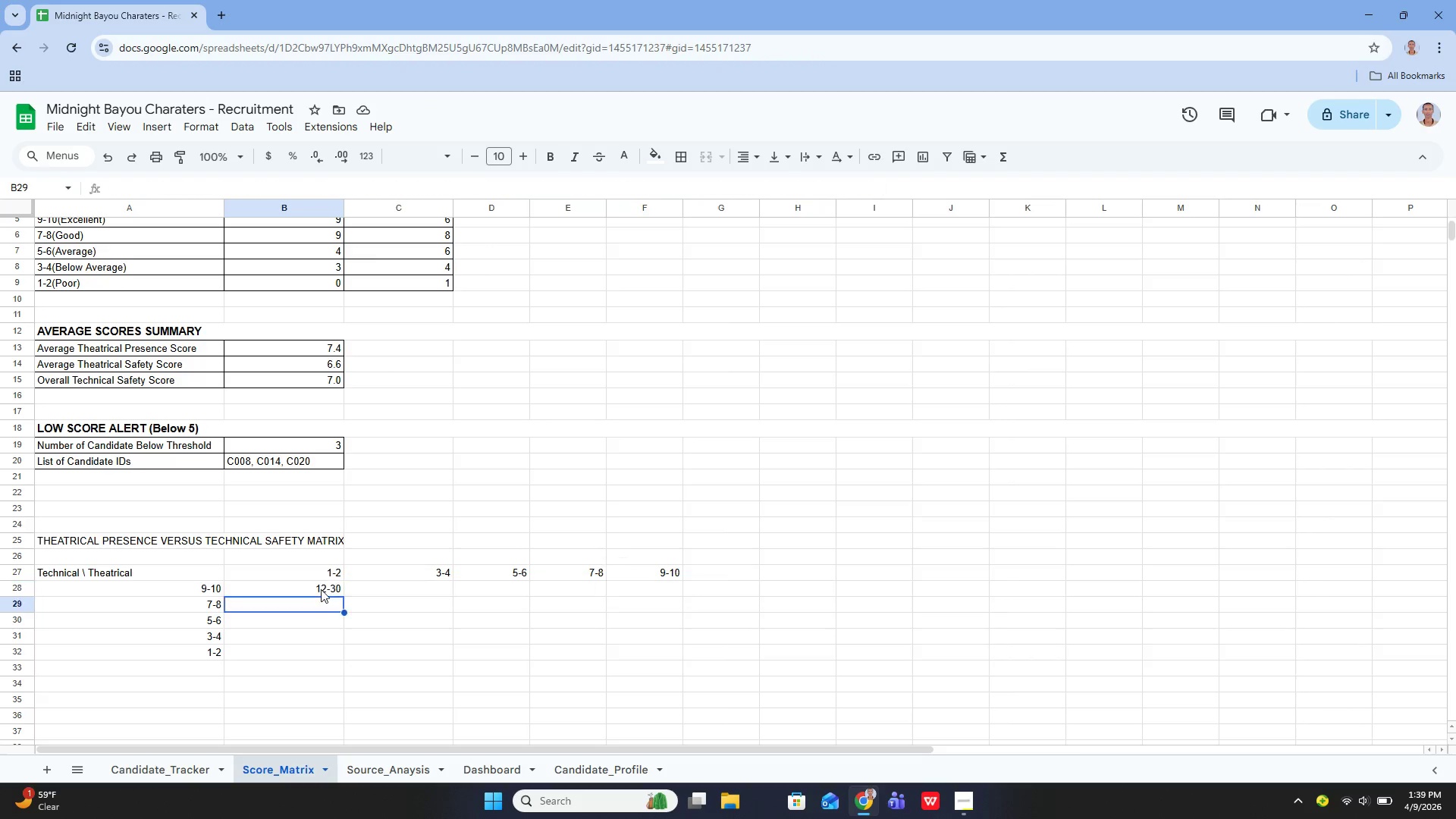 
key(Enter)
 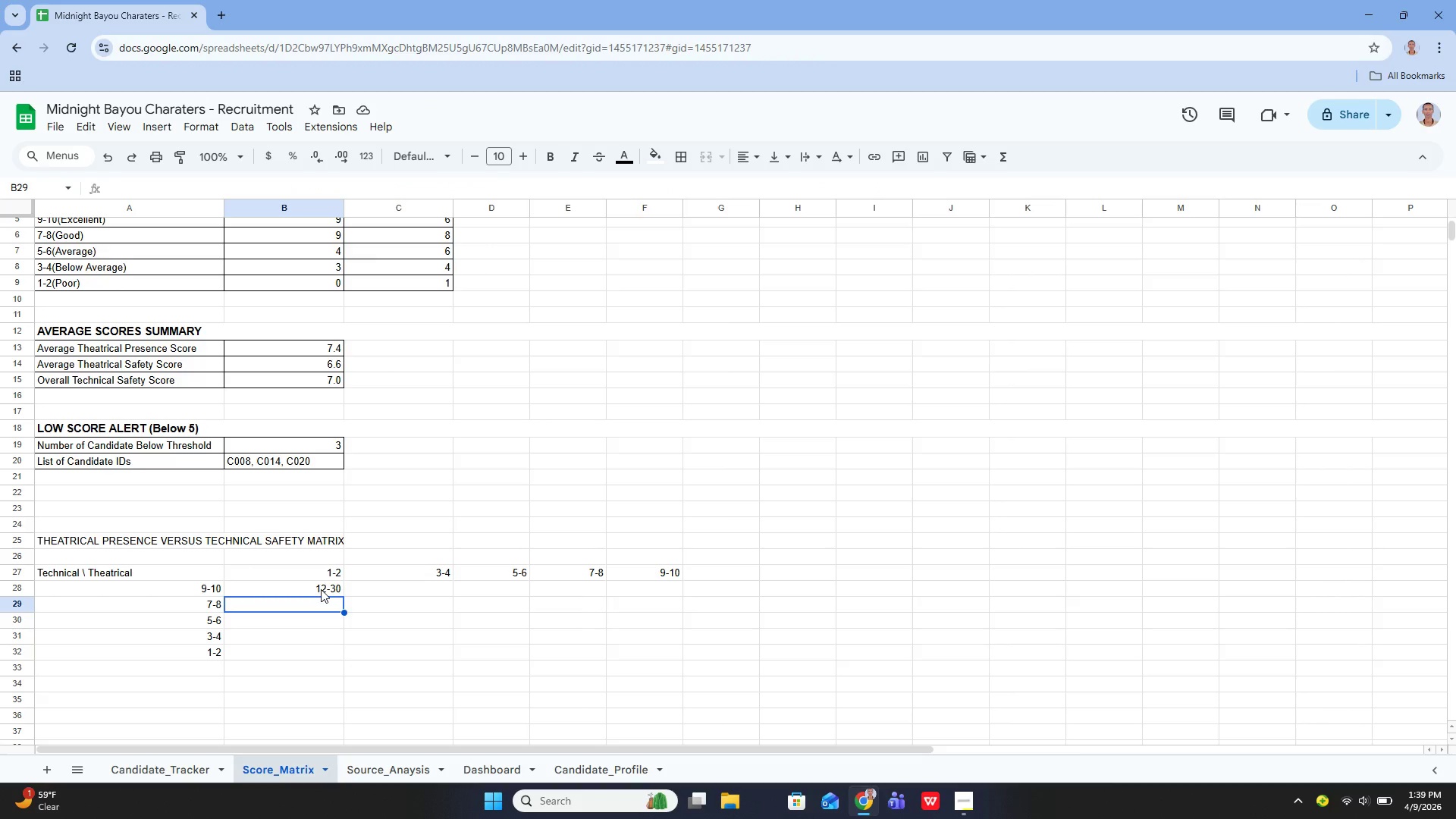 
key(Enter)
 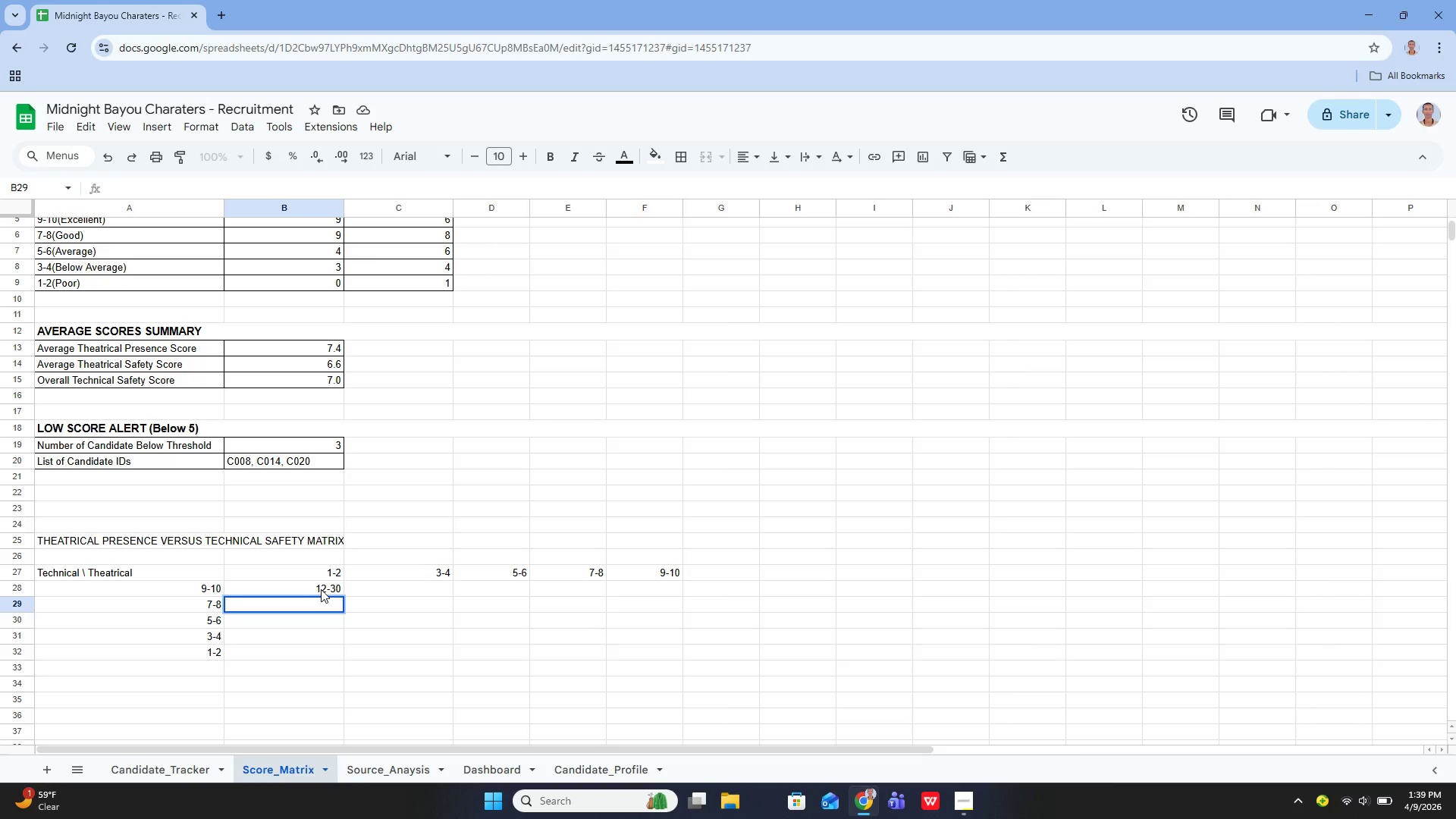 
wait(11.38)
 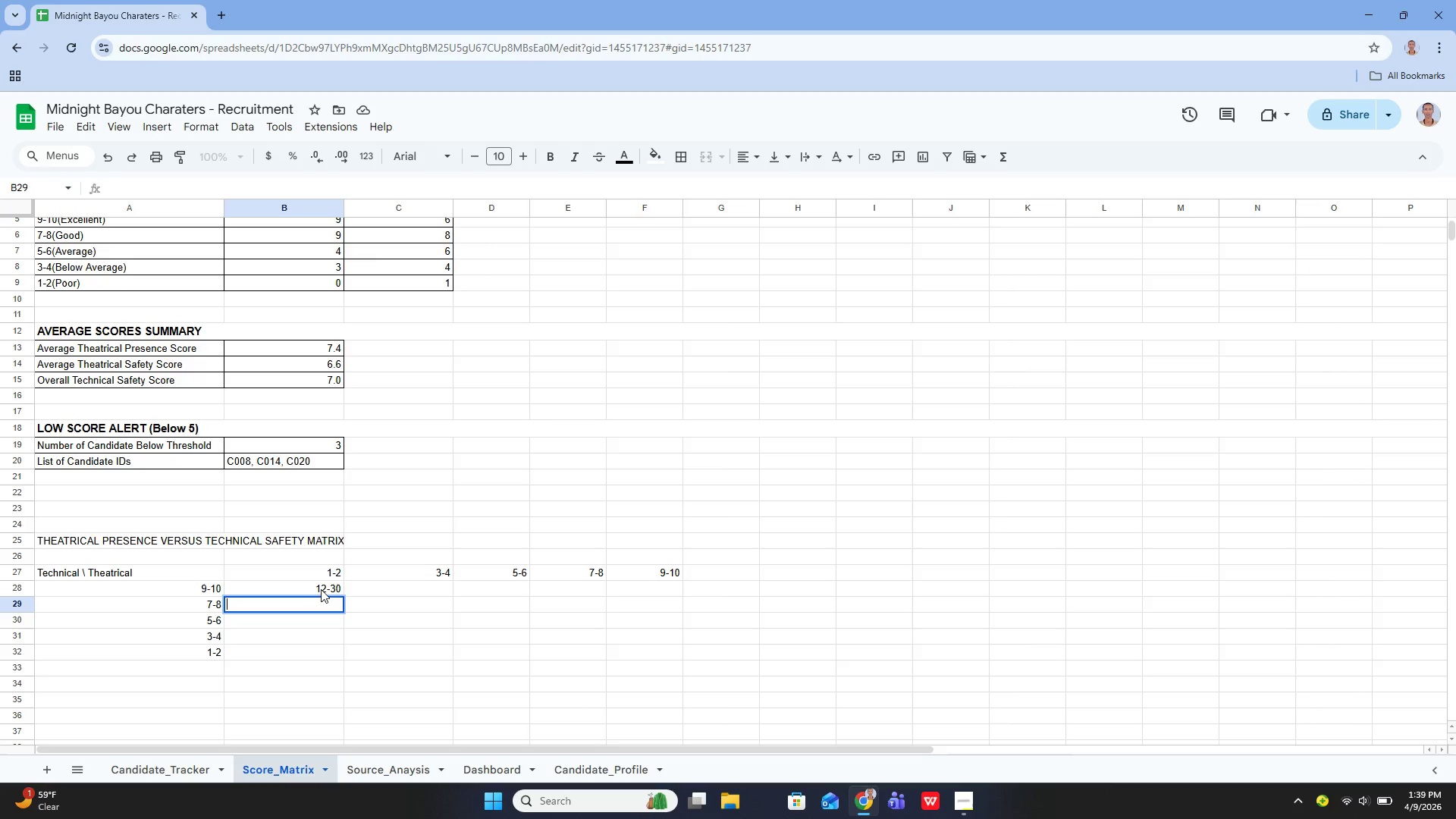 
key(Control+V)
 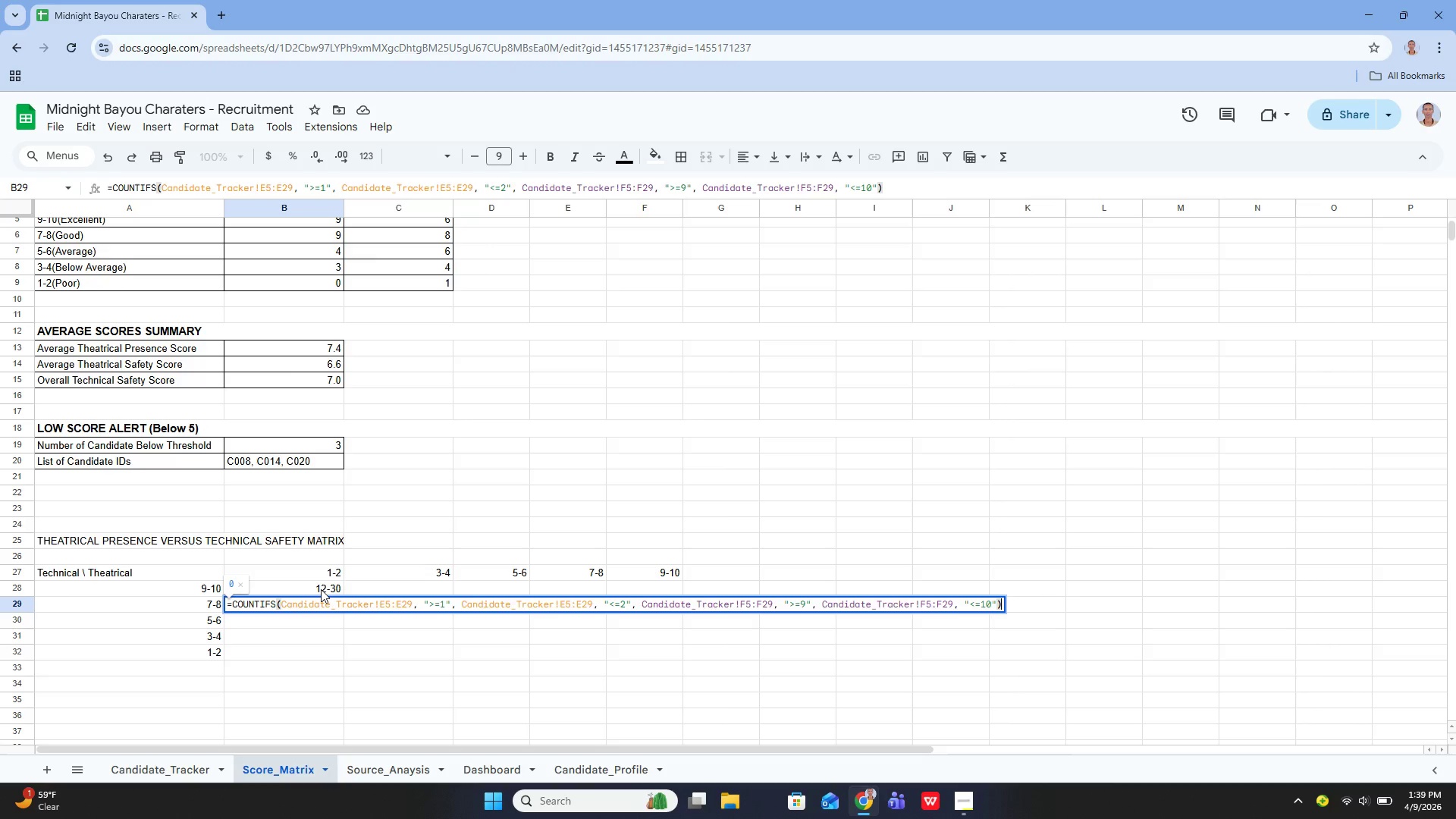 
key(Control+ArrowLeft)
 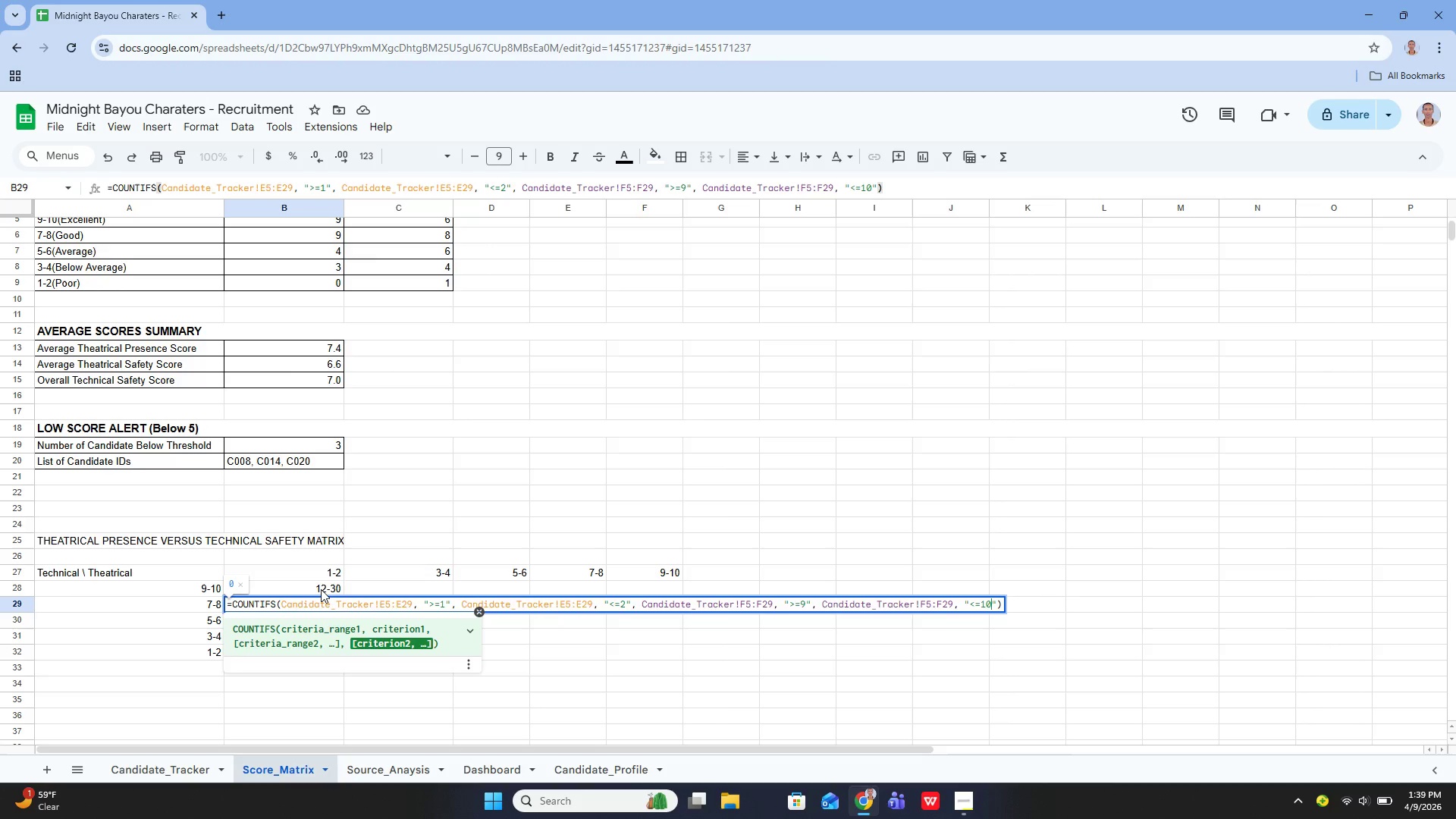 
key(Control+ArrowLeft)
 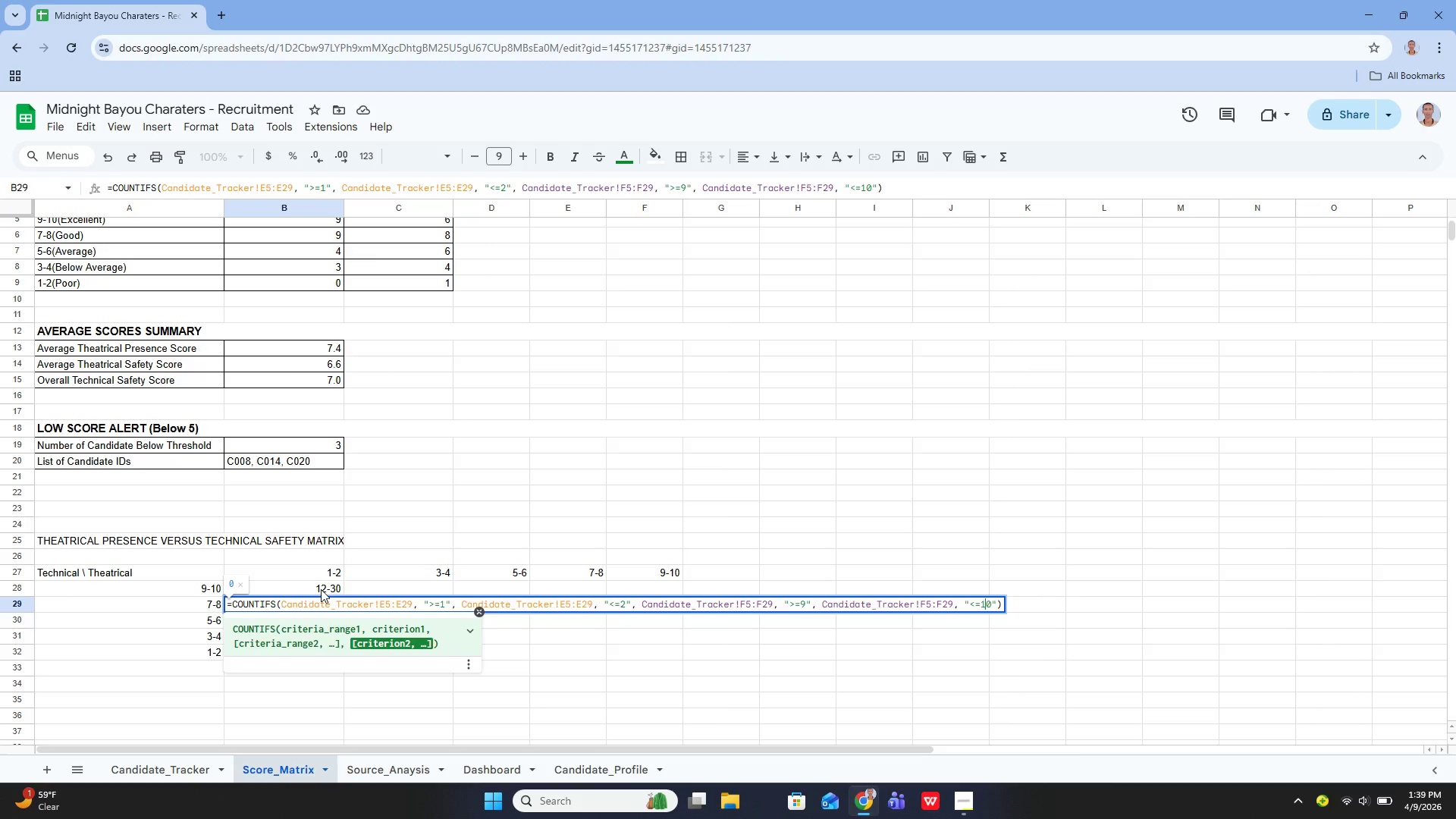 
hold_key(key=ArrowLeft, duration=1.5)
 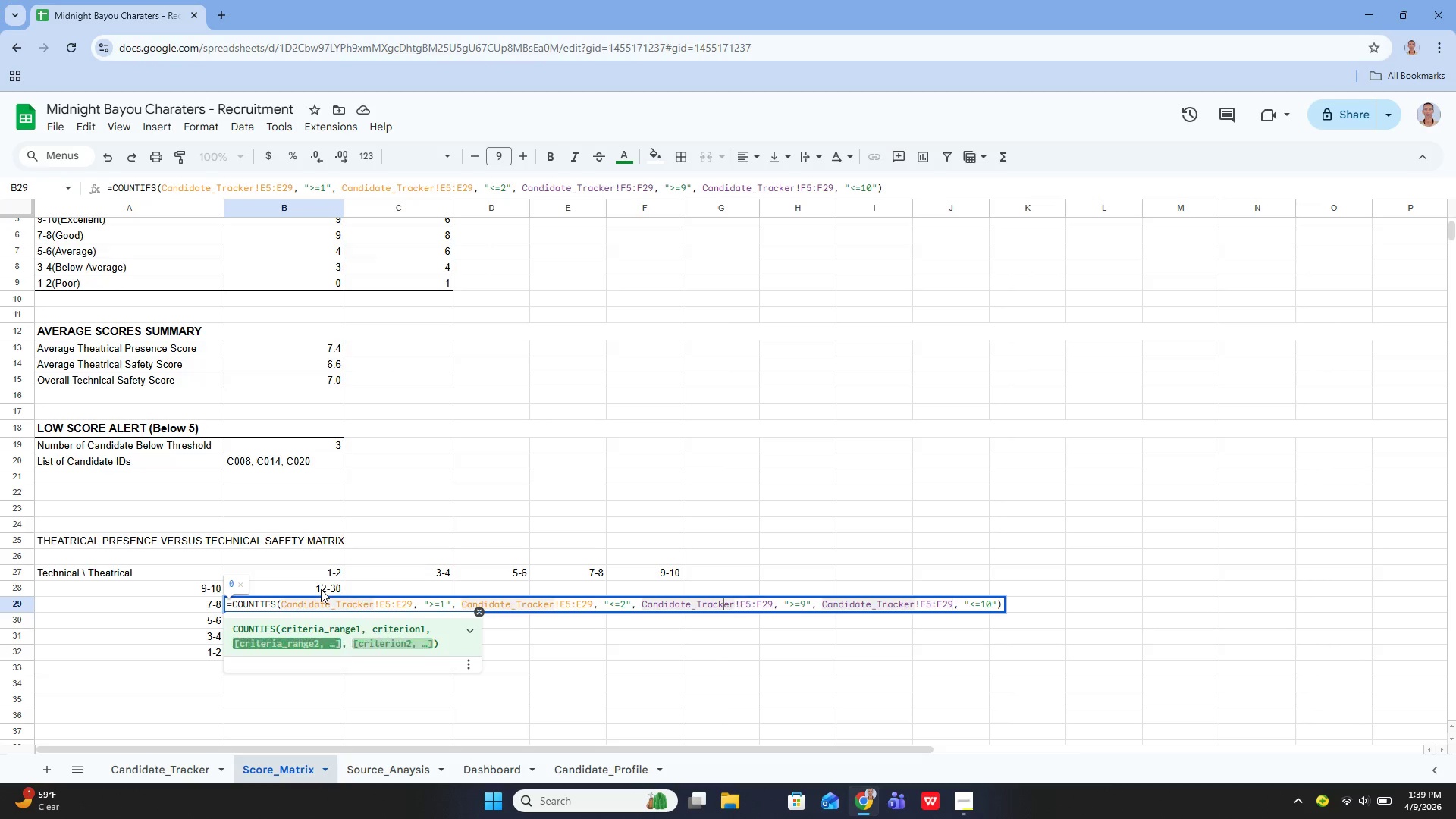 
hold_key(key=ArrowLeft, duration=1.51)
 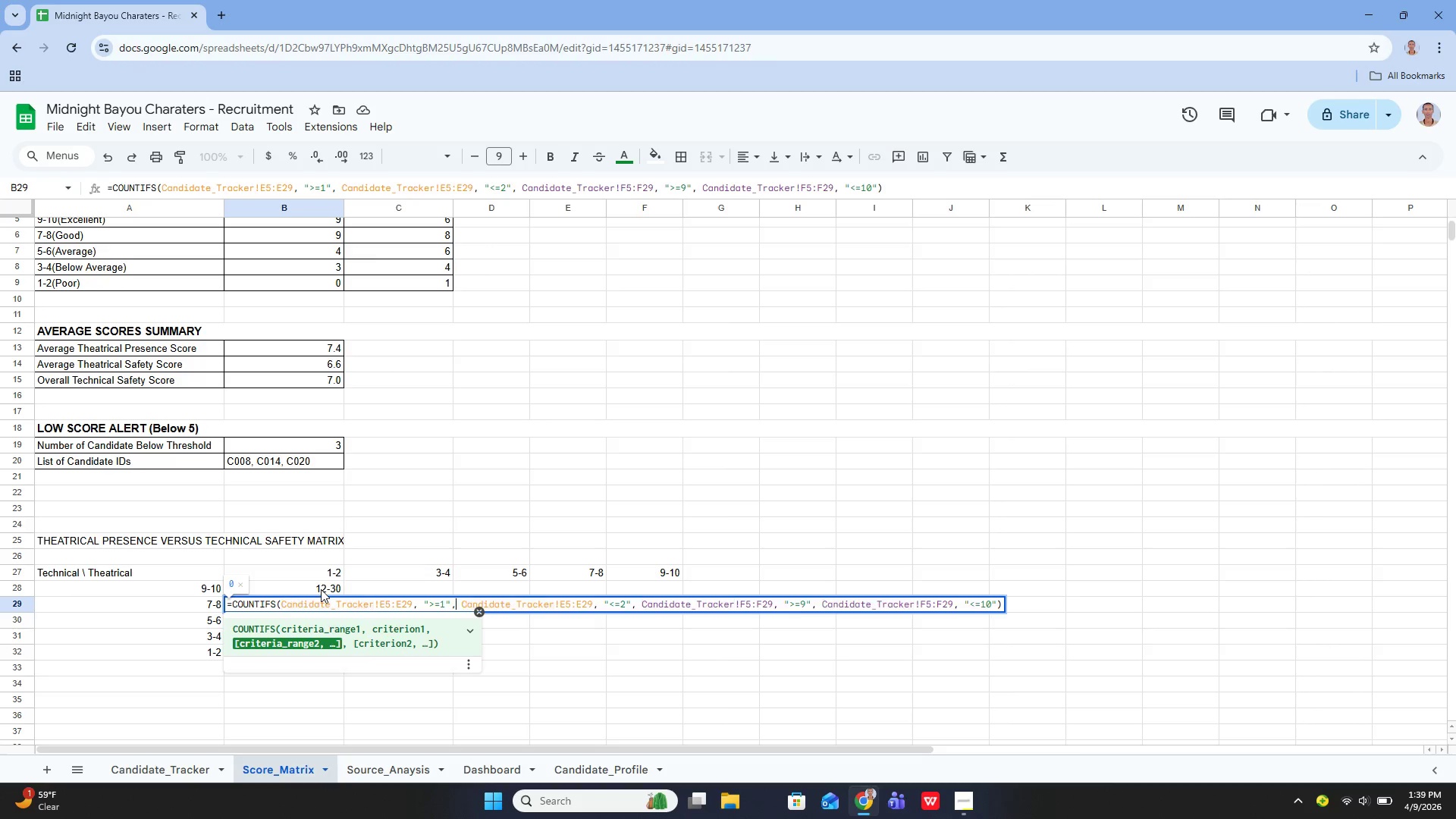 
hold_key(key=ArrowLeft, duration=0.56)
 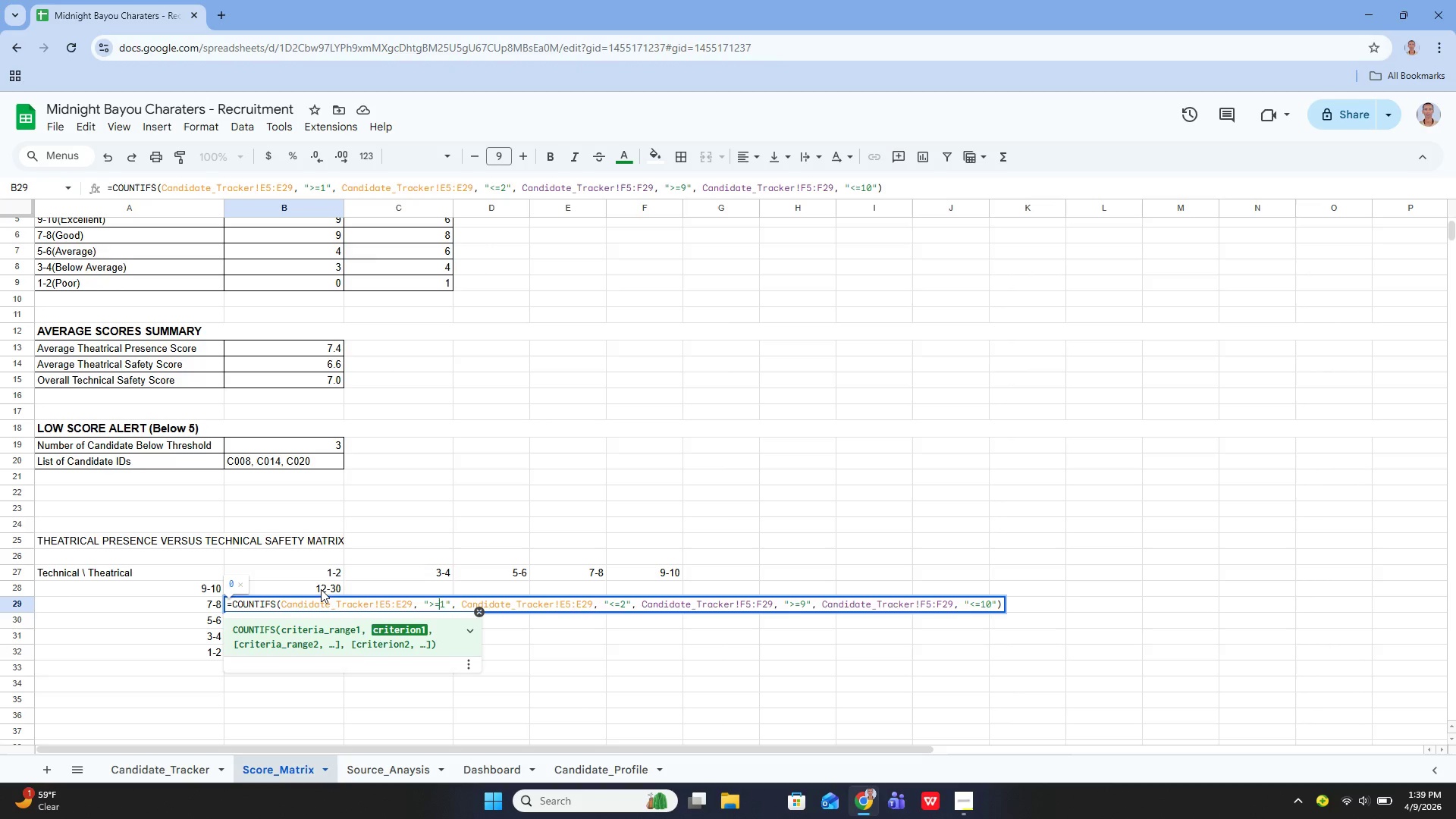 
hold_key(key=ArrowLeft, duration=0.33)
 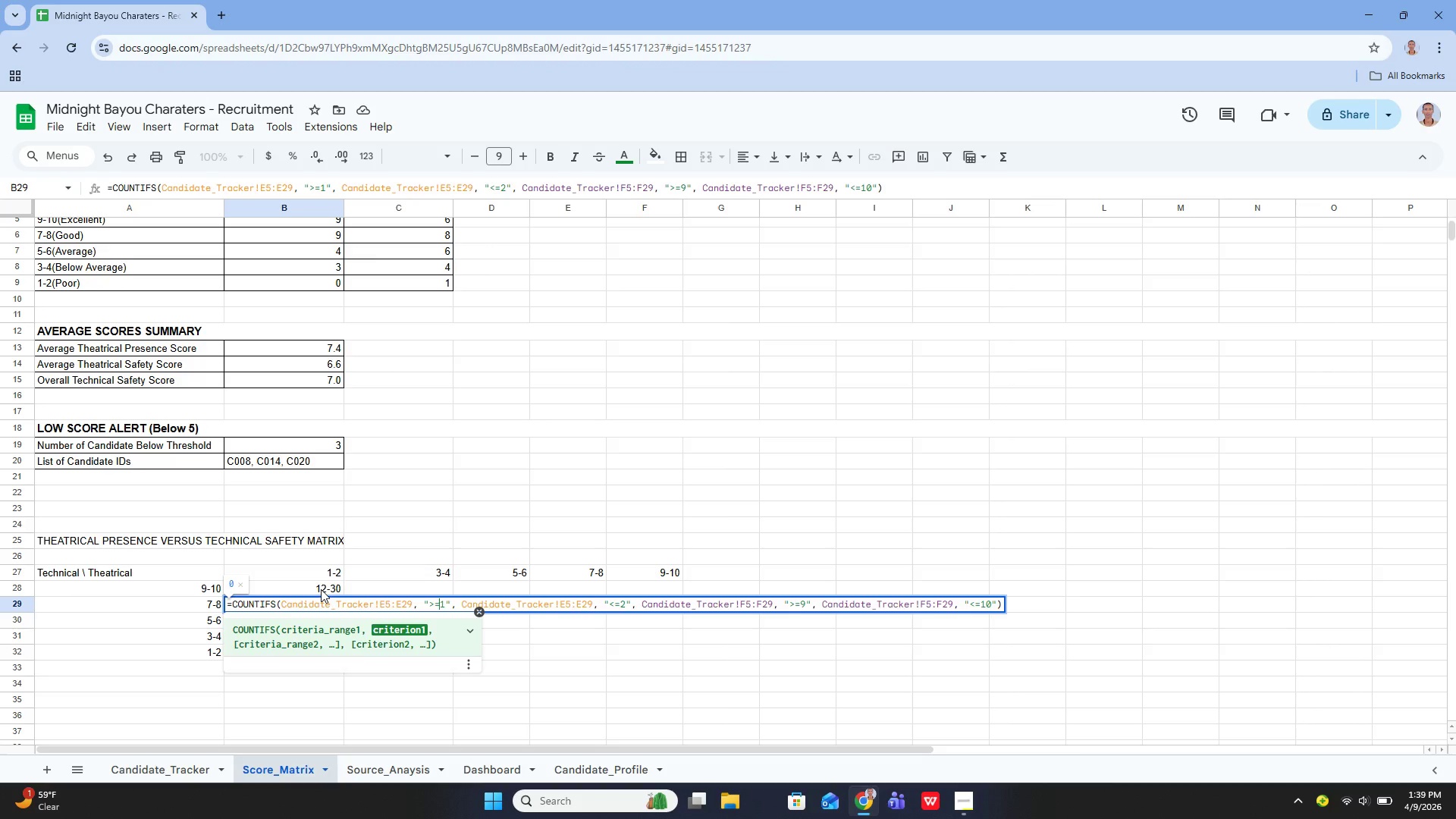 
key(Control+ArrowRight)
 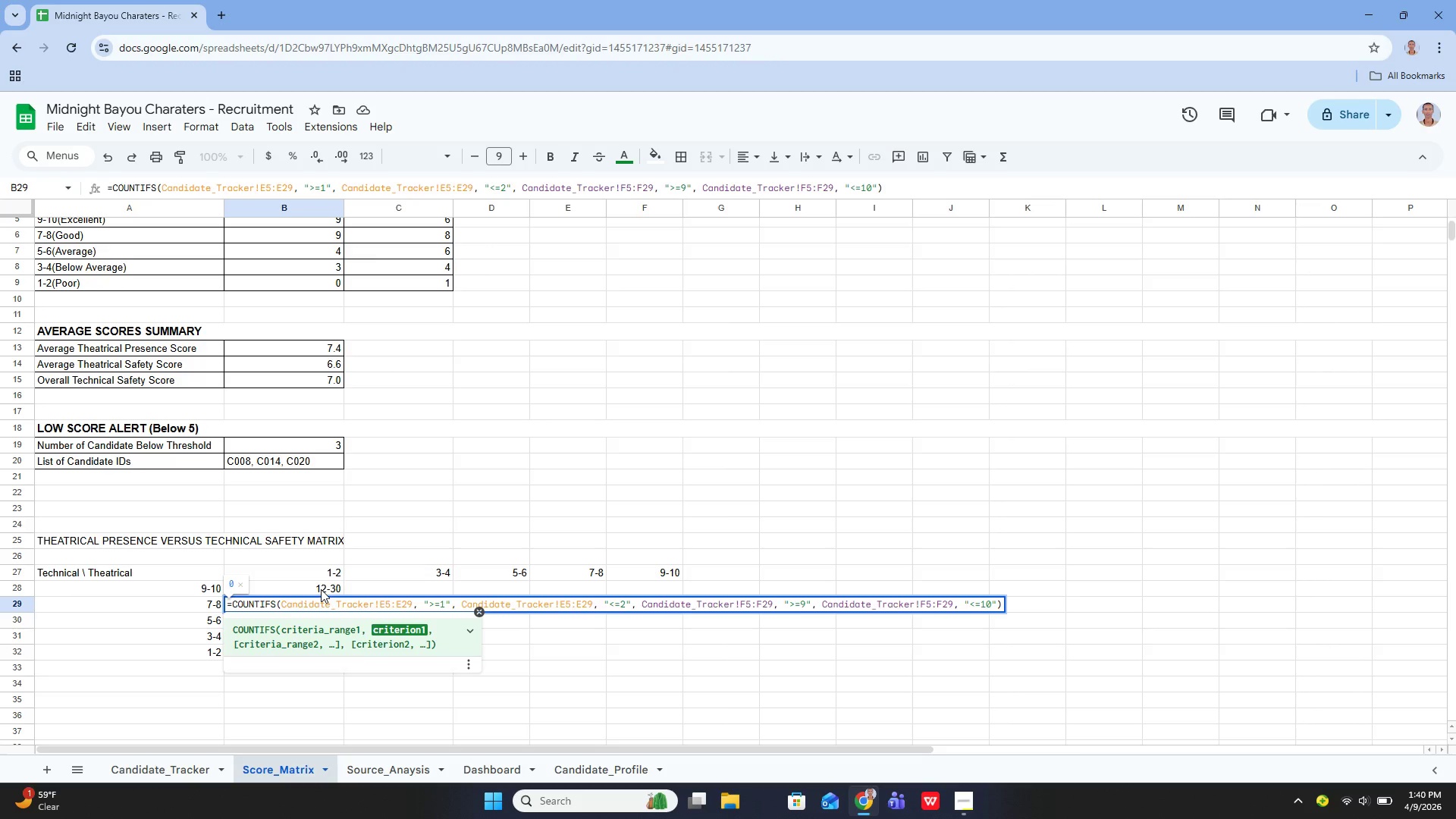 
key(Control+Backspace)
 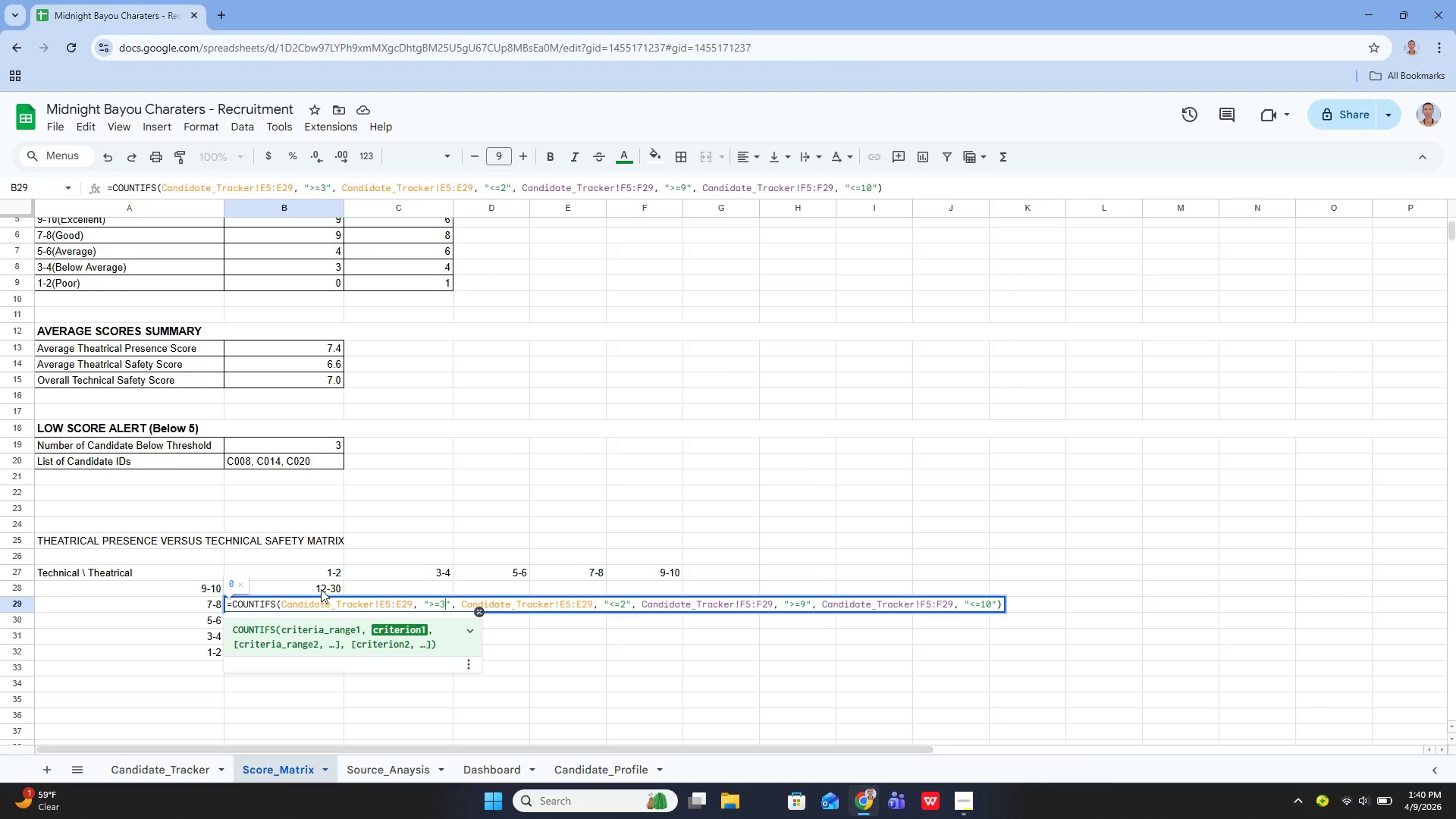 
key(Control+3)
 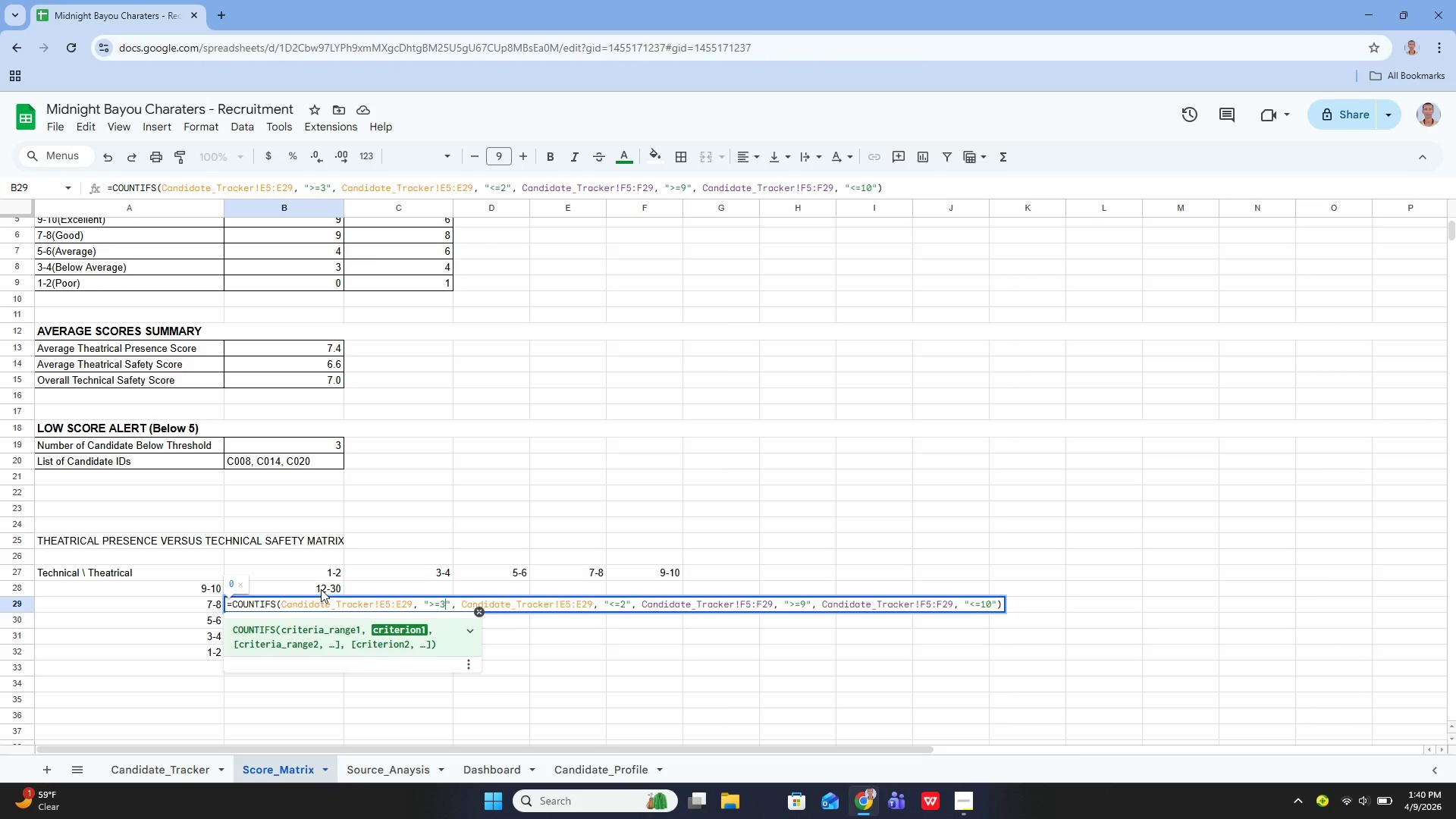 
hold_key(key=ArrowRight, duration=1.52)
 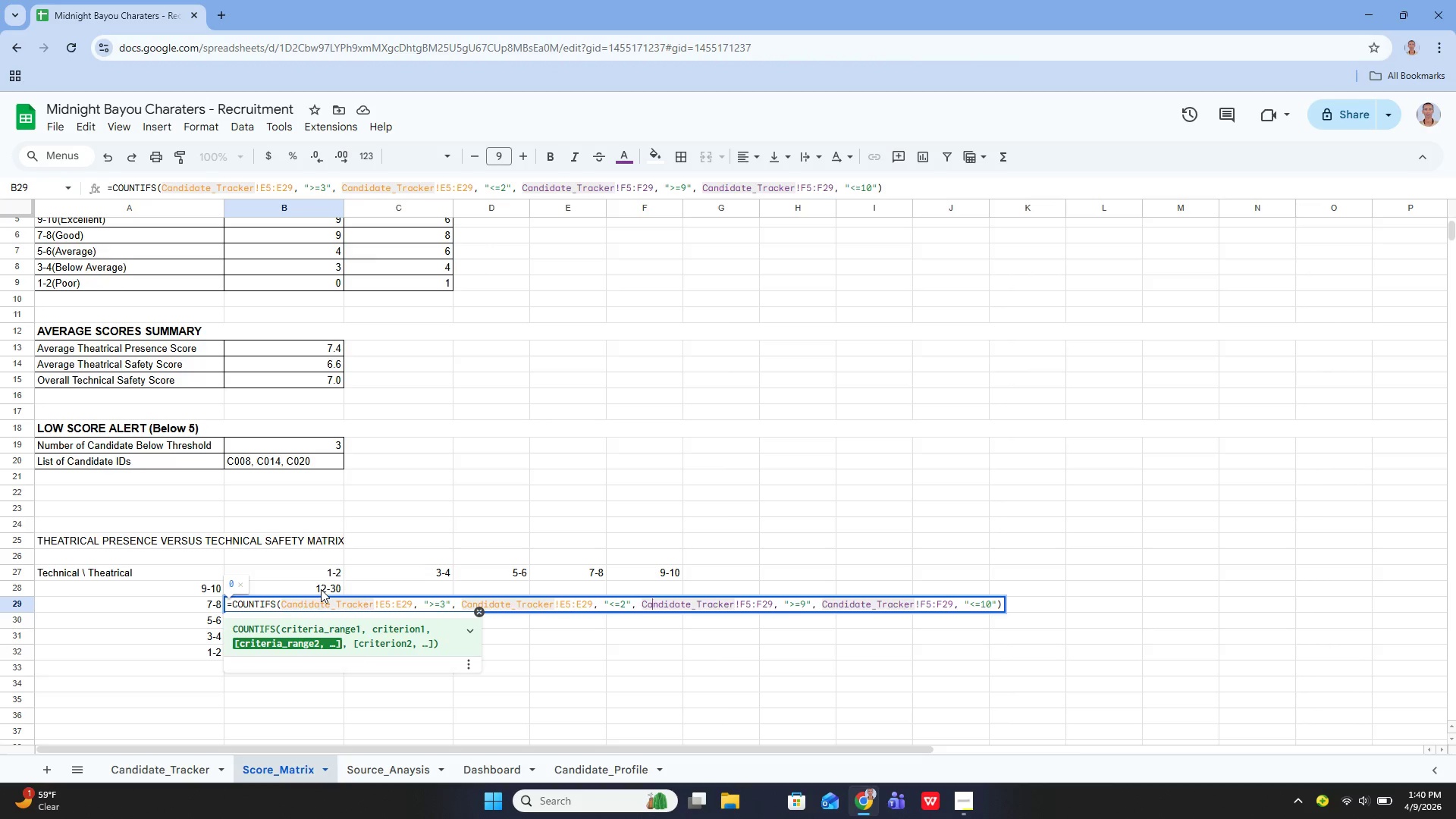 
key(Control+ArrowRight)
 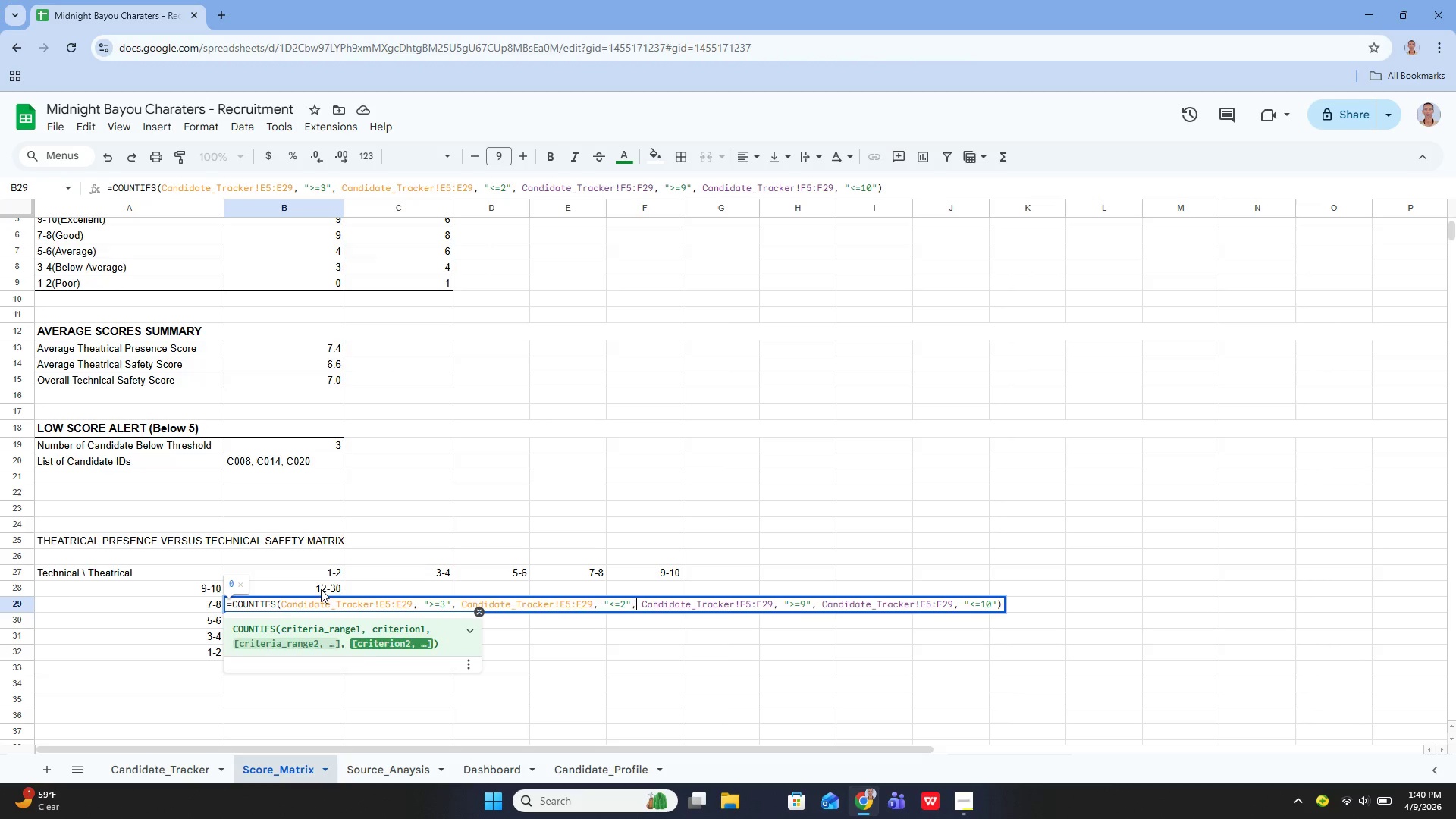 
key(Control+ArrowRight)
 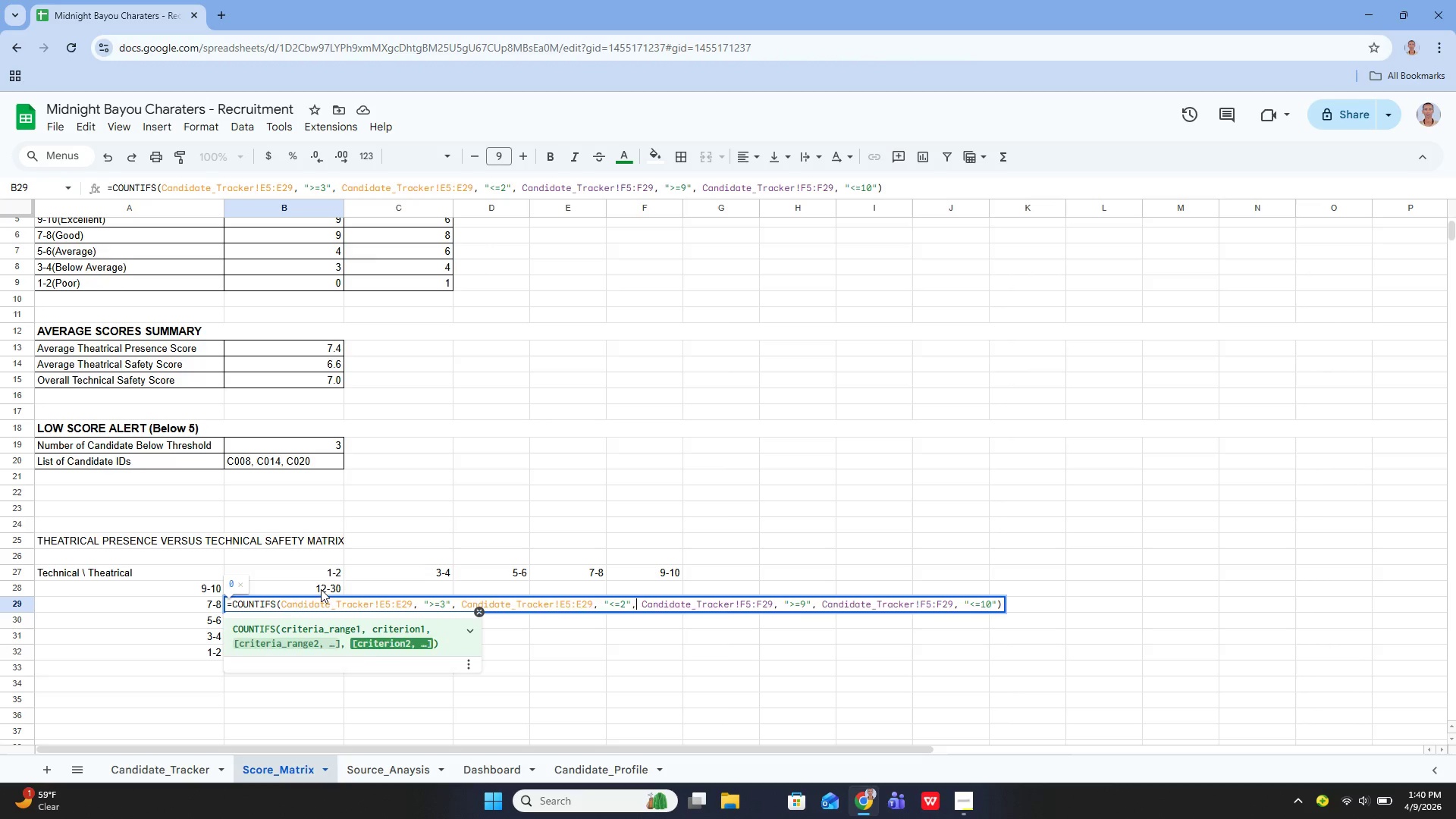 
key(Control+ArrowRight)
 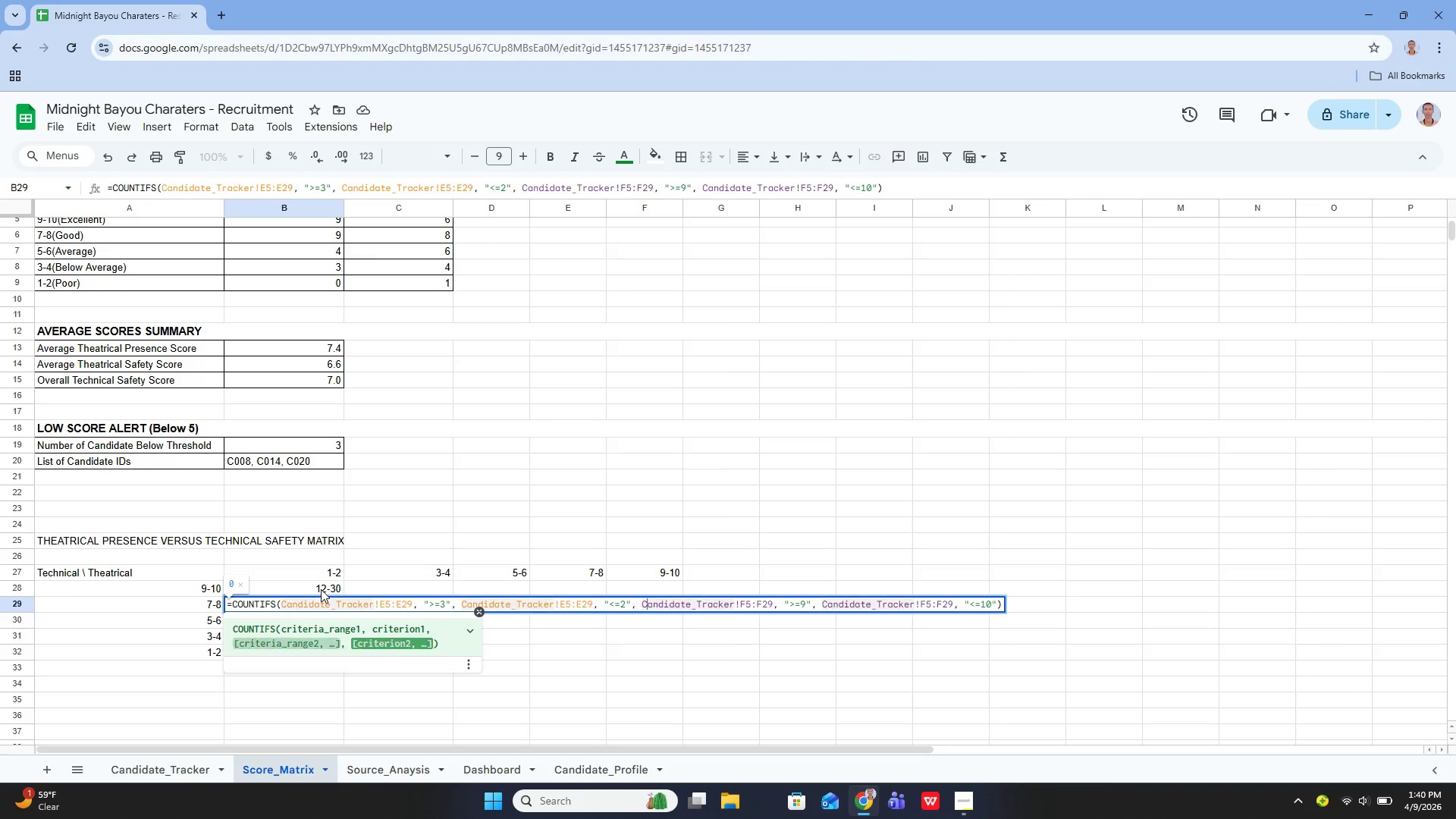 
key(Control+ArrowRight)
 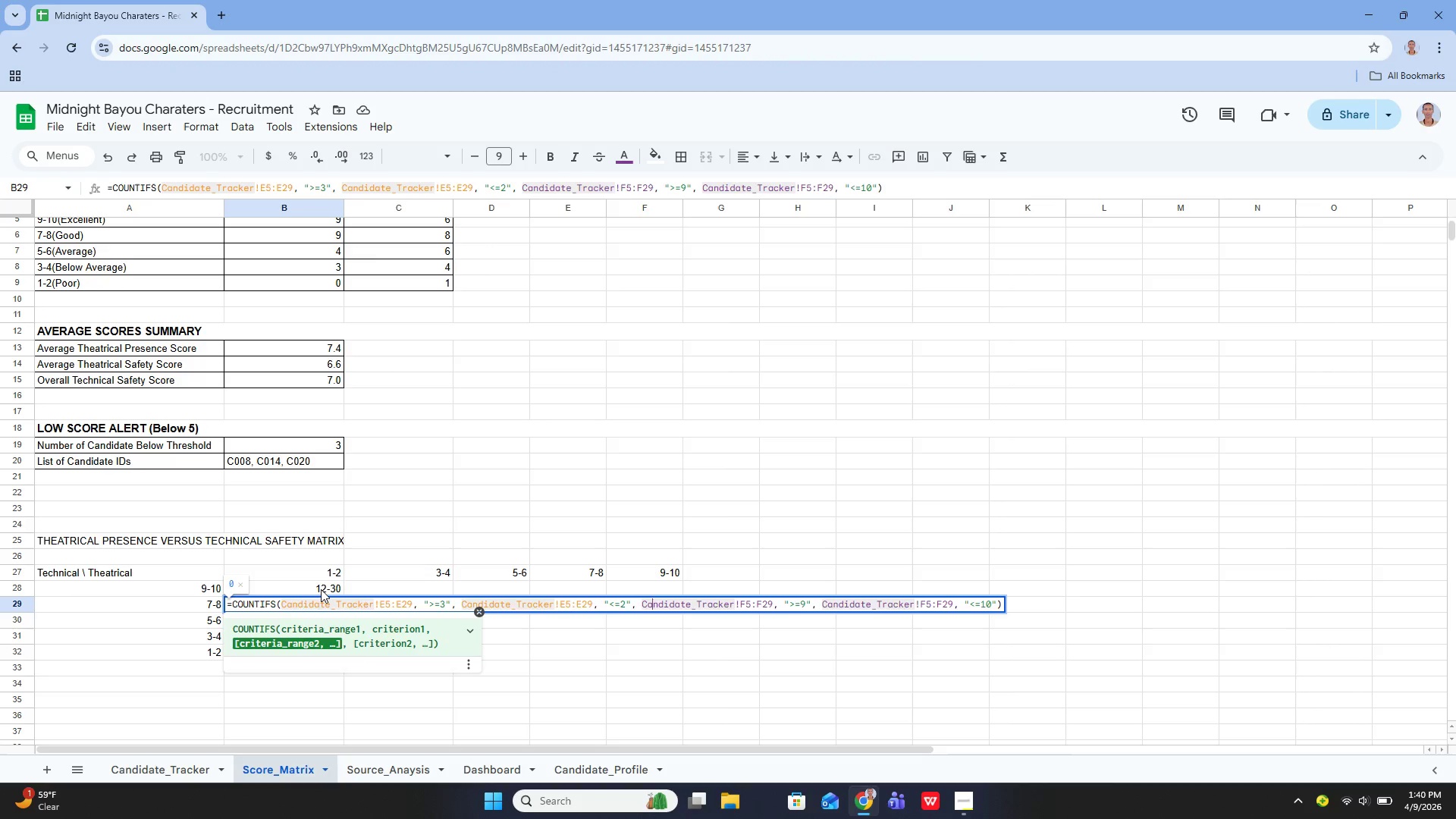 
key(Control+ArrowLeft)
 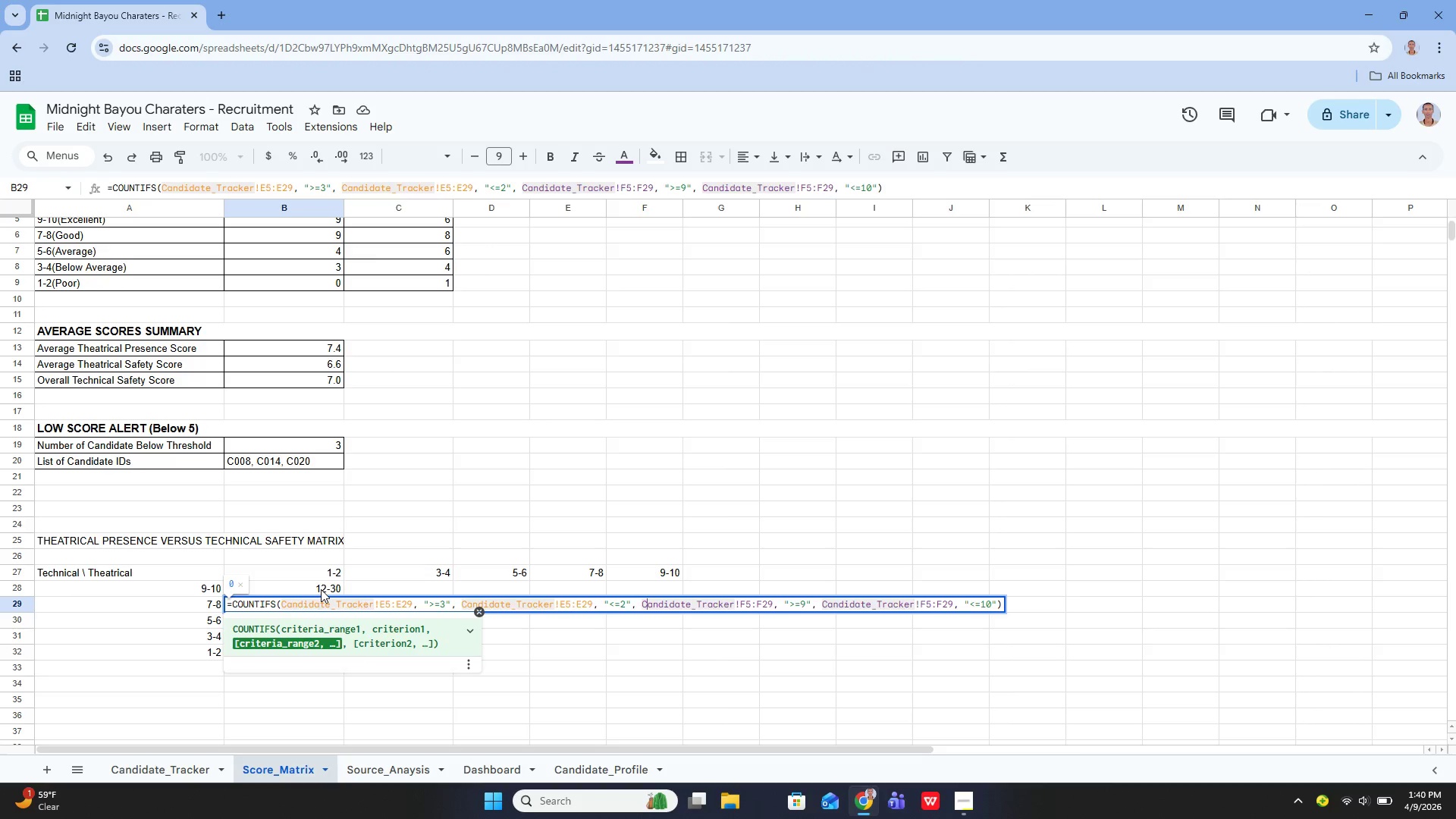 
key(Control+ArrowLeft)
 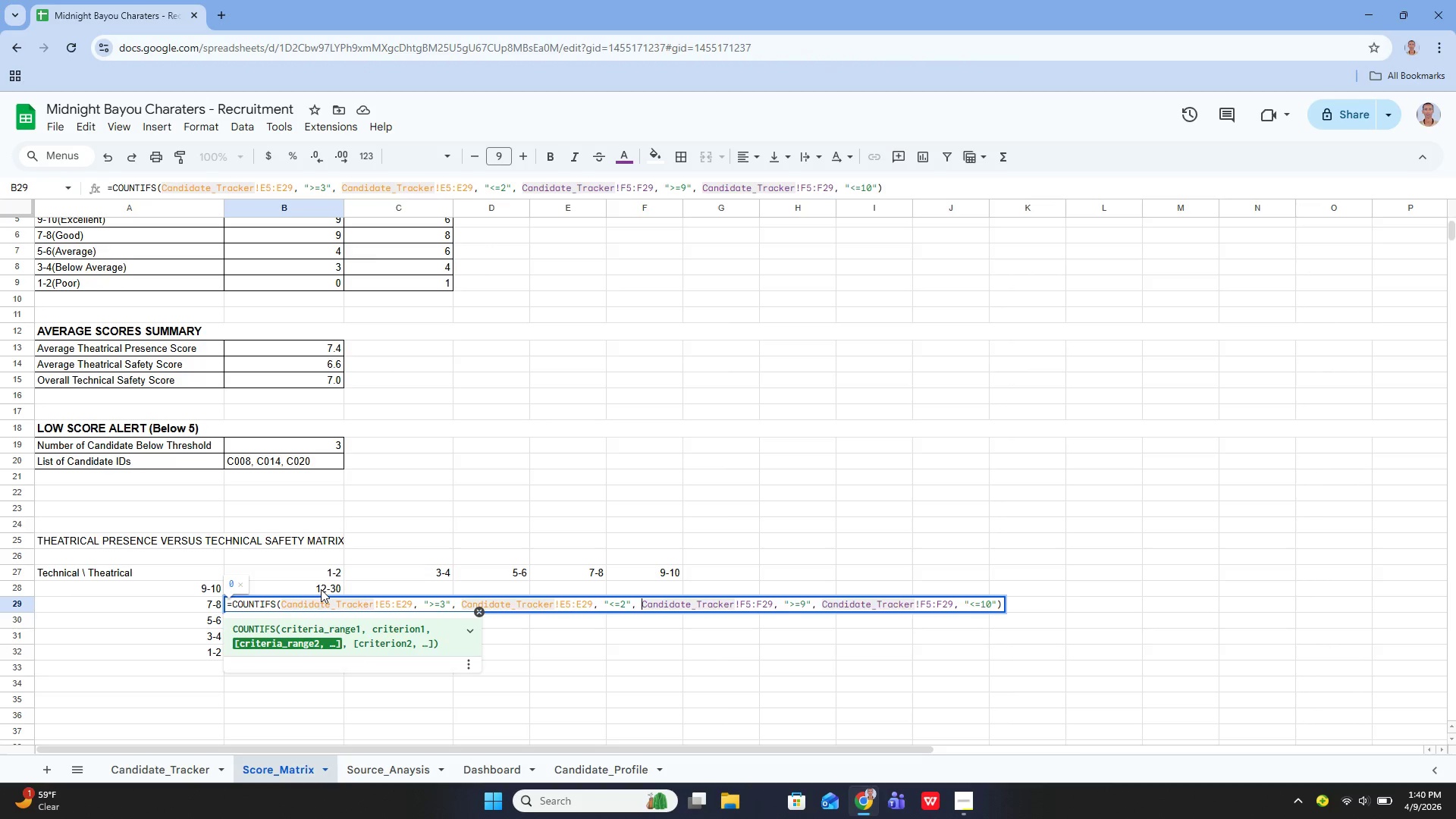 
key(Control+ArrowLeft)
 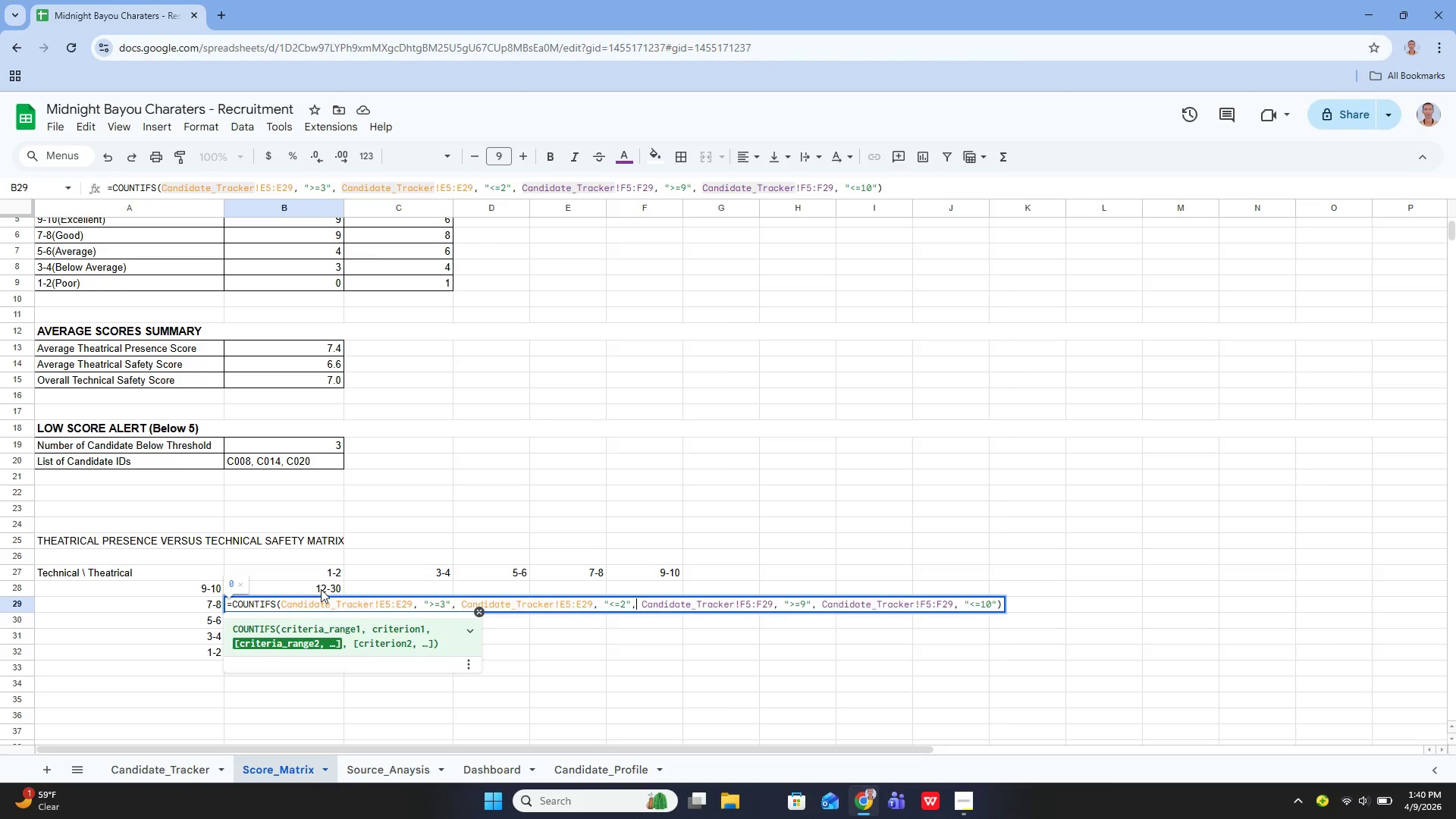 
key(Control+ArrowLeft)
 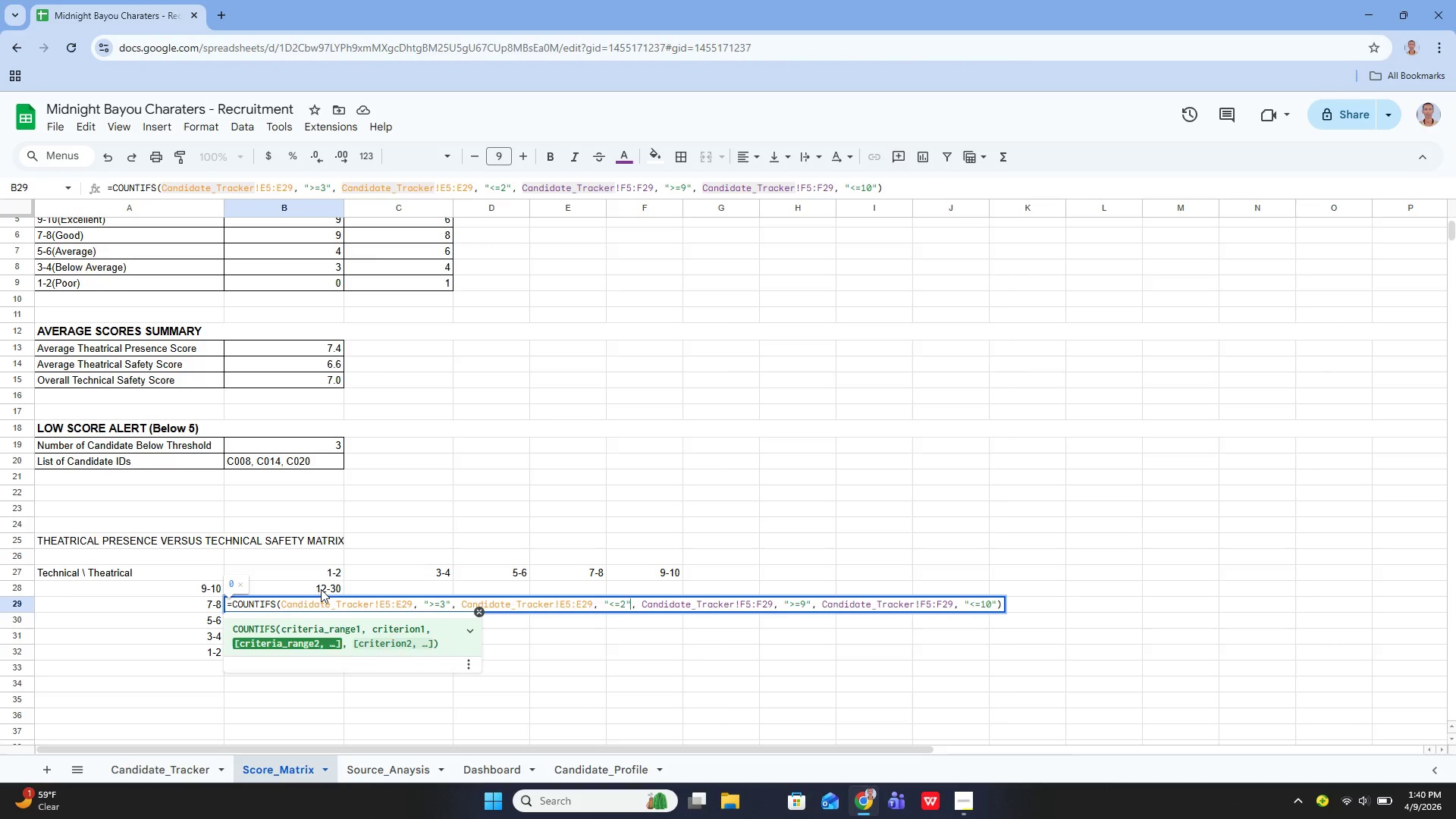 
key(Control+ArrowLeft)
 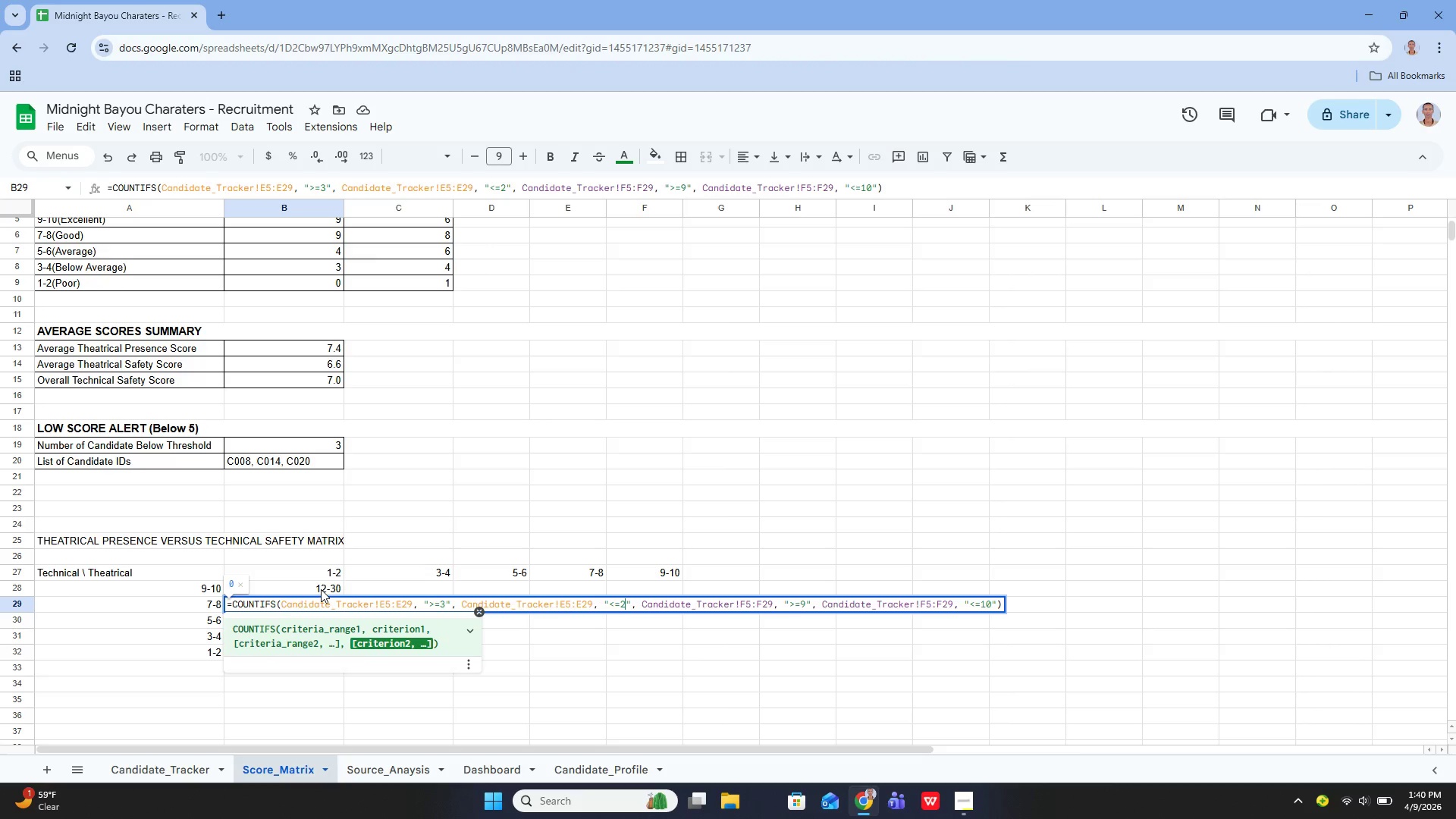 
key(Control+Backspace)
 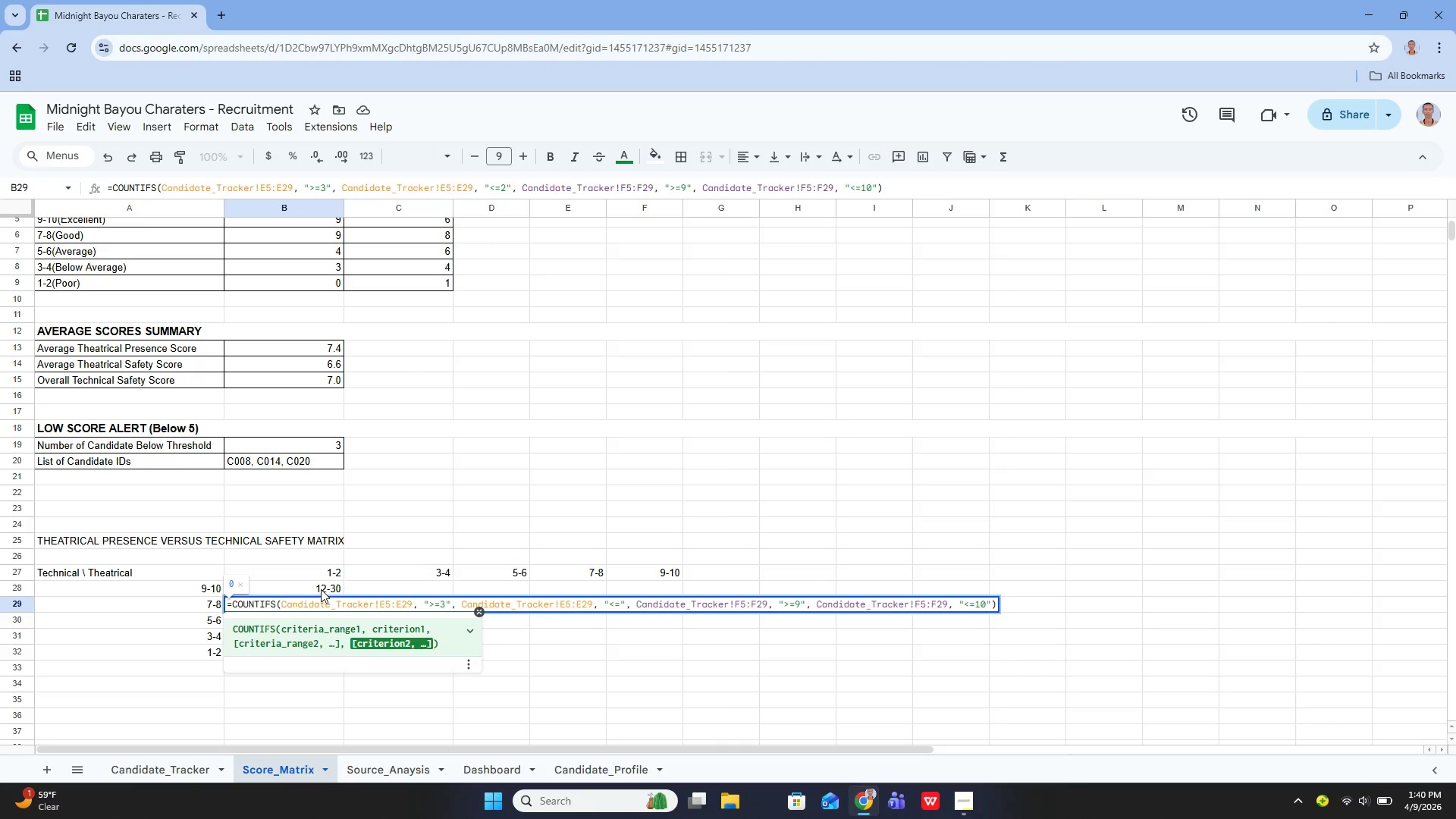 
key(Control+4)
 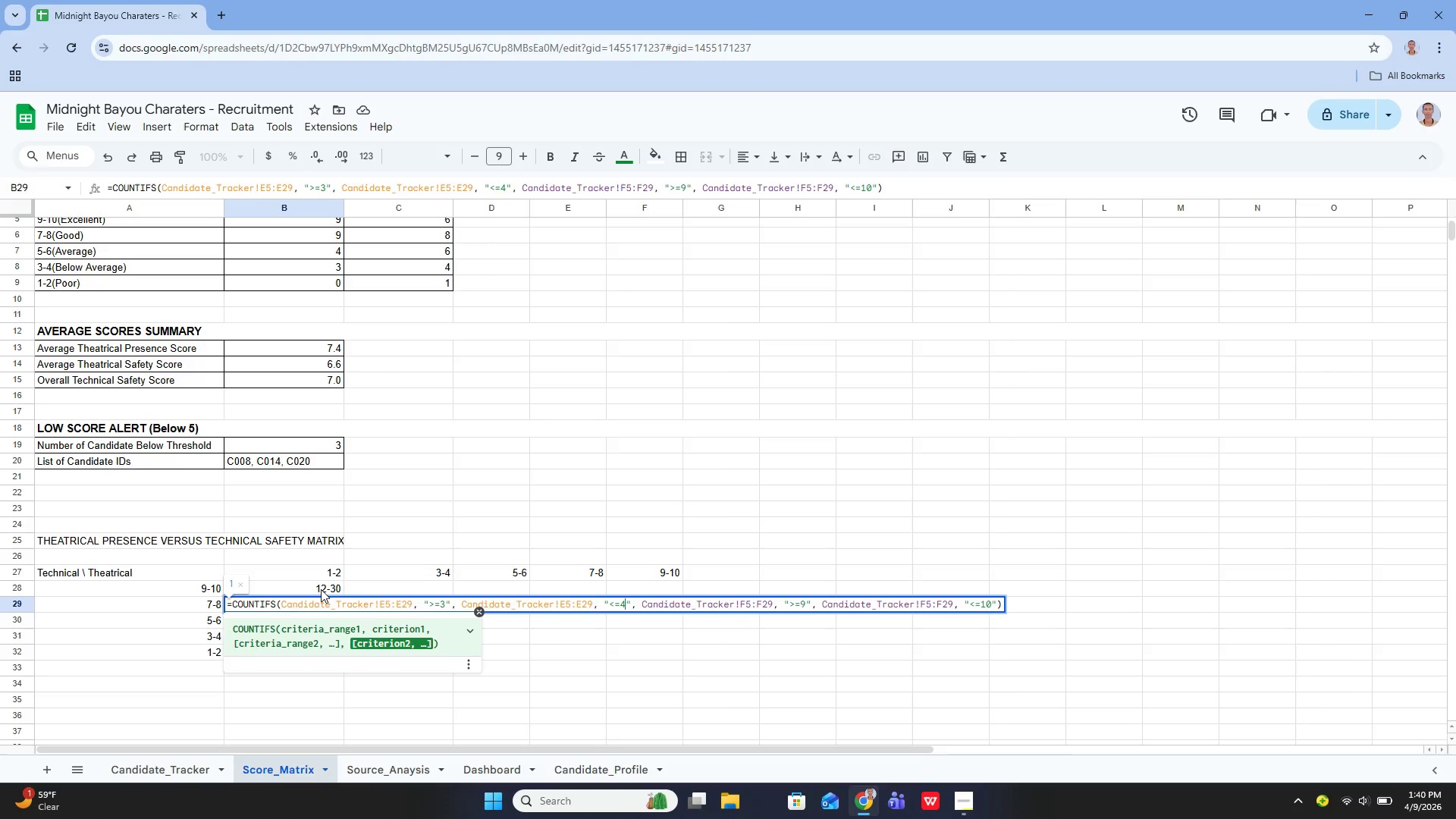 
hold_key(key=ArrowRight, duration=1.36)
 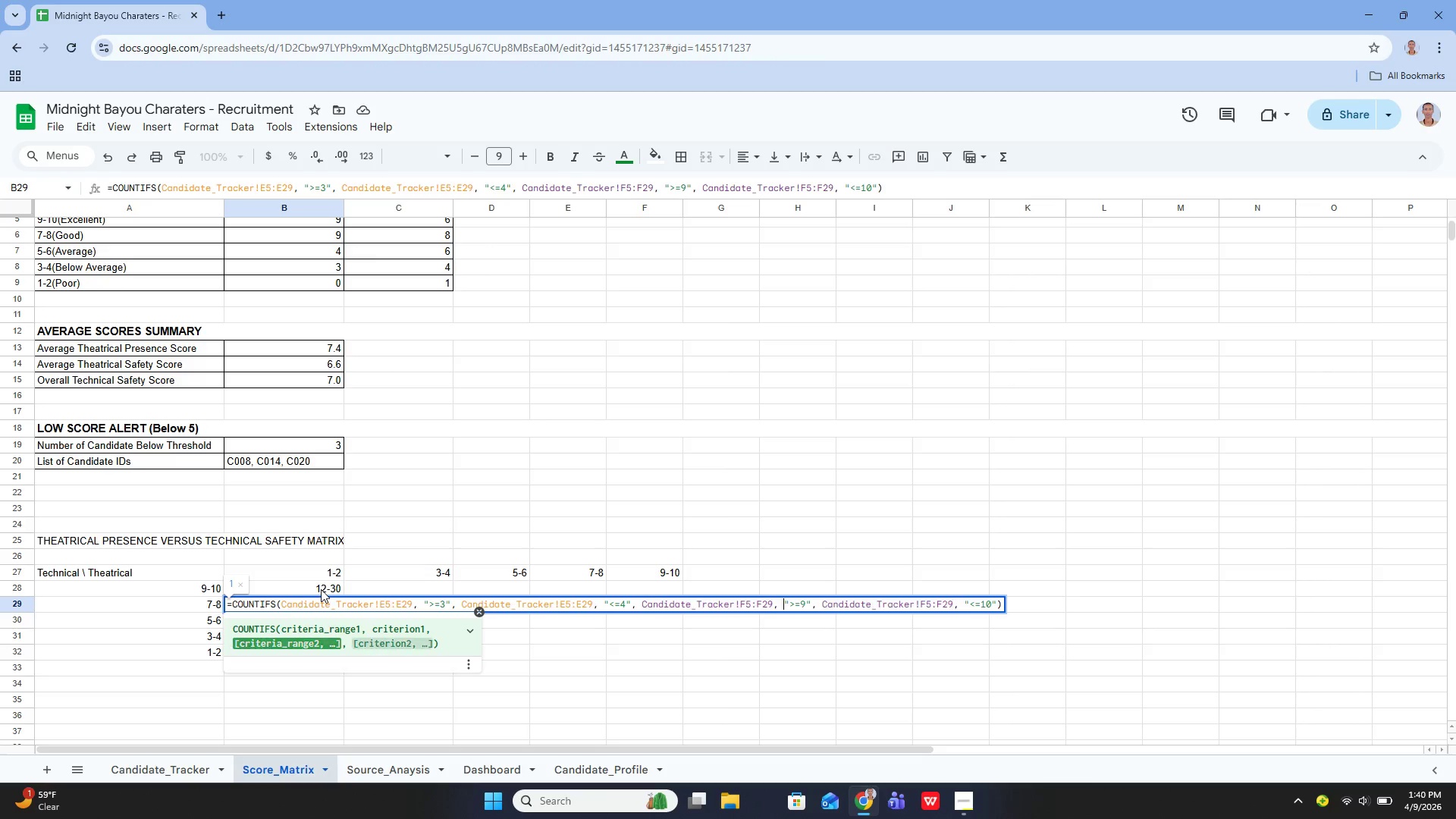 
key(Control+ArrowRight)
 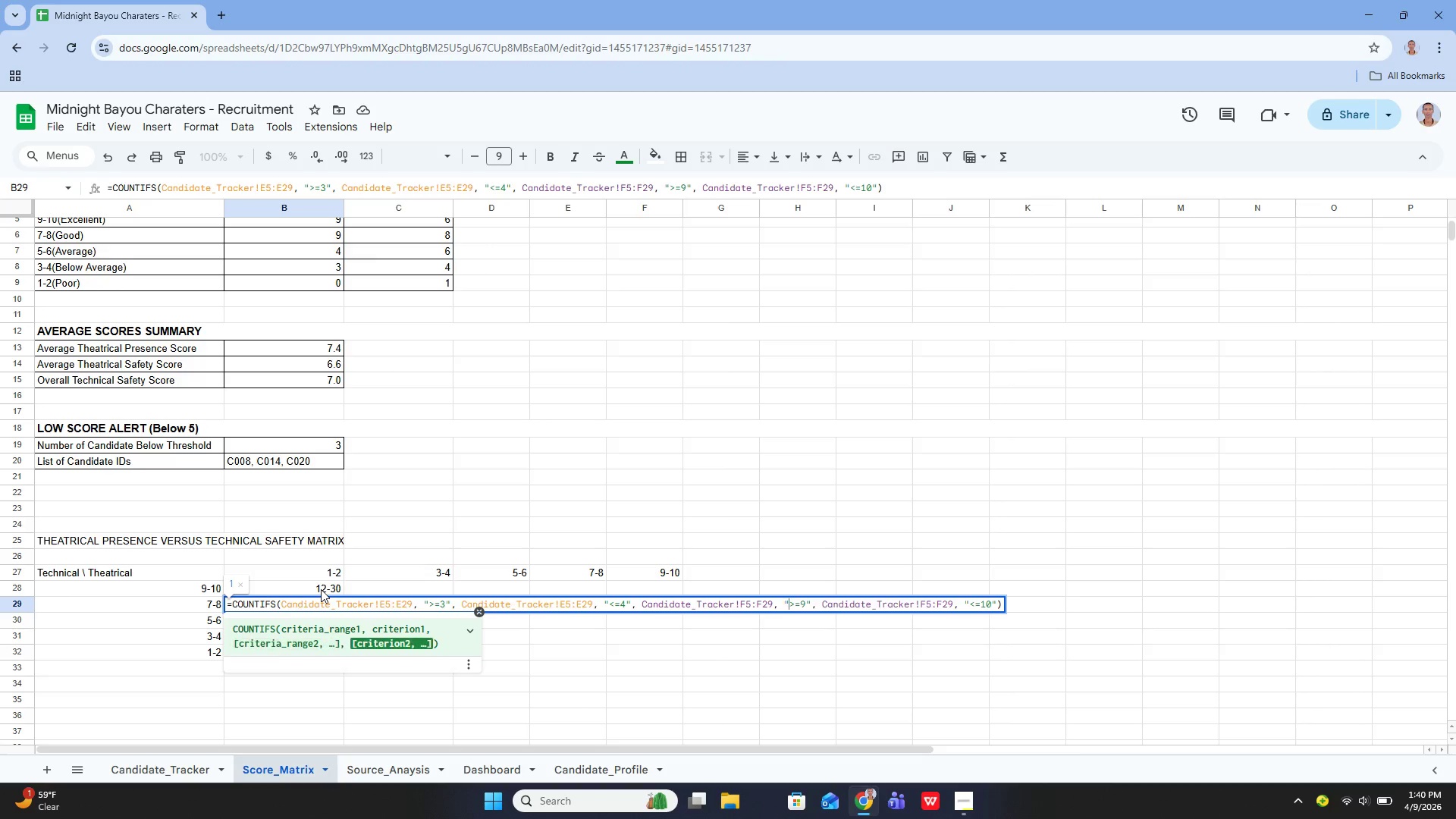 
key(Control+ArrowRight)
 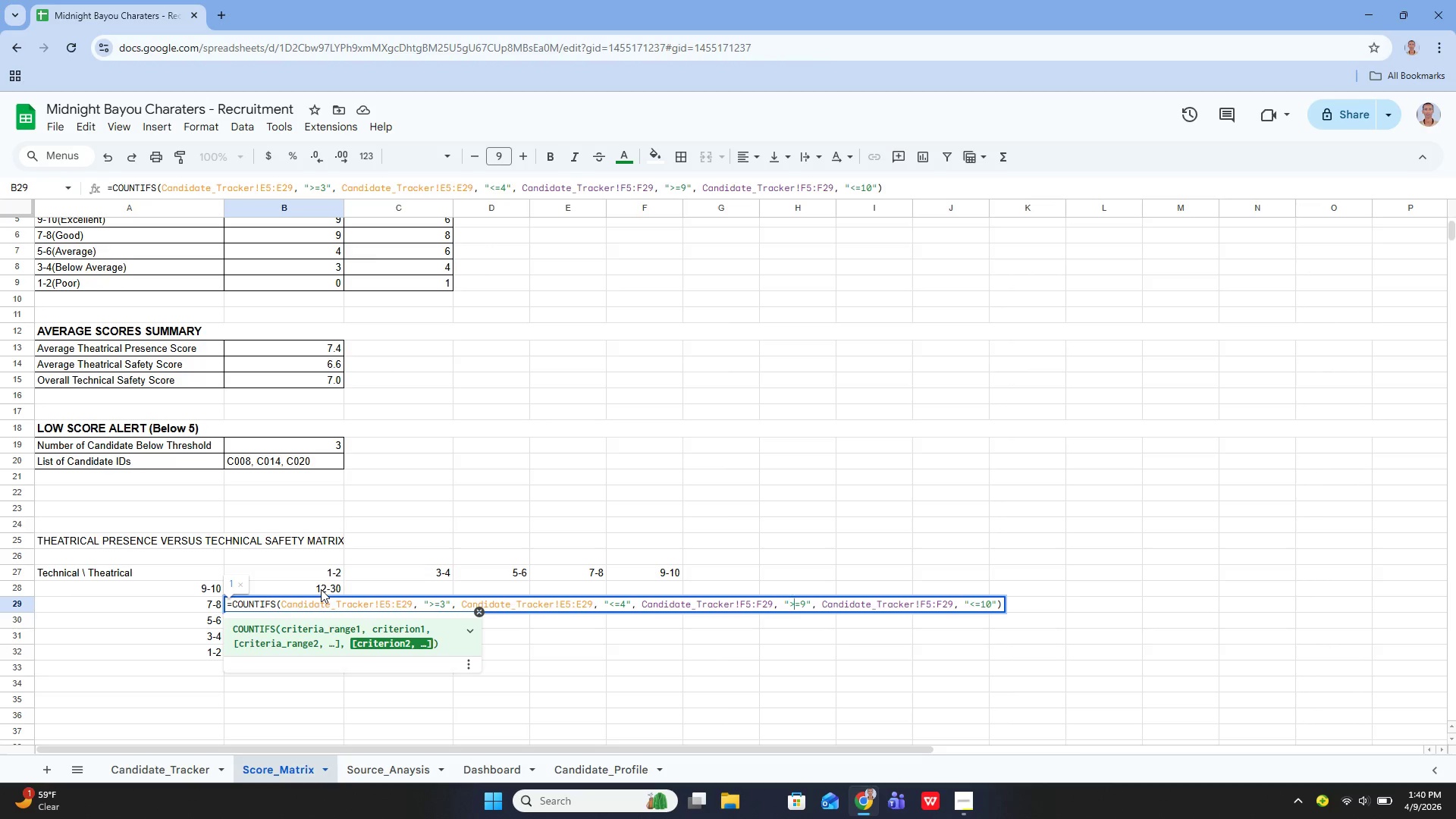 
key(Control+ArrowRight)
 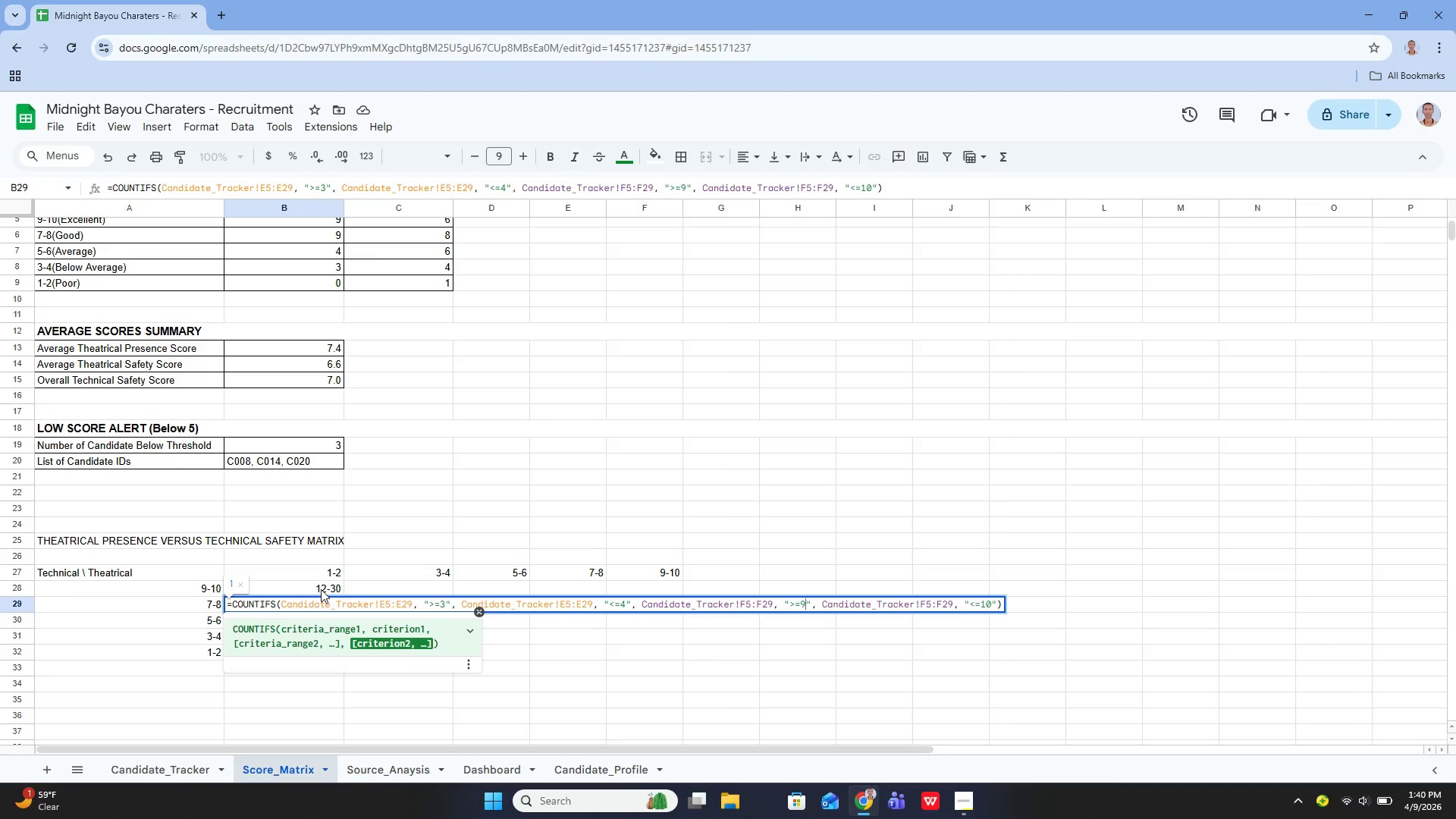 
key(Control+ArrowRight)
 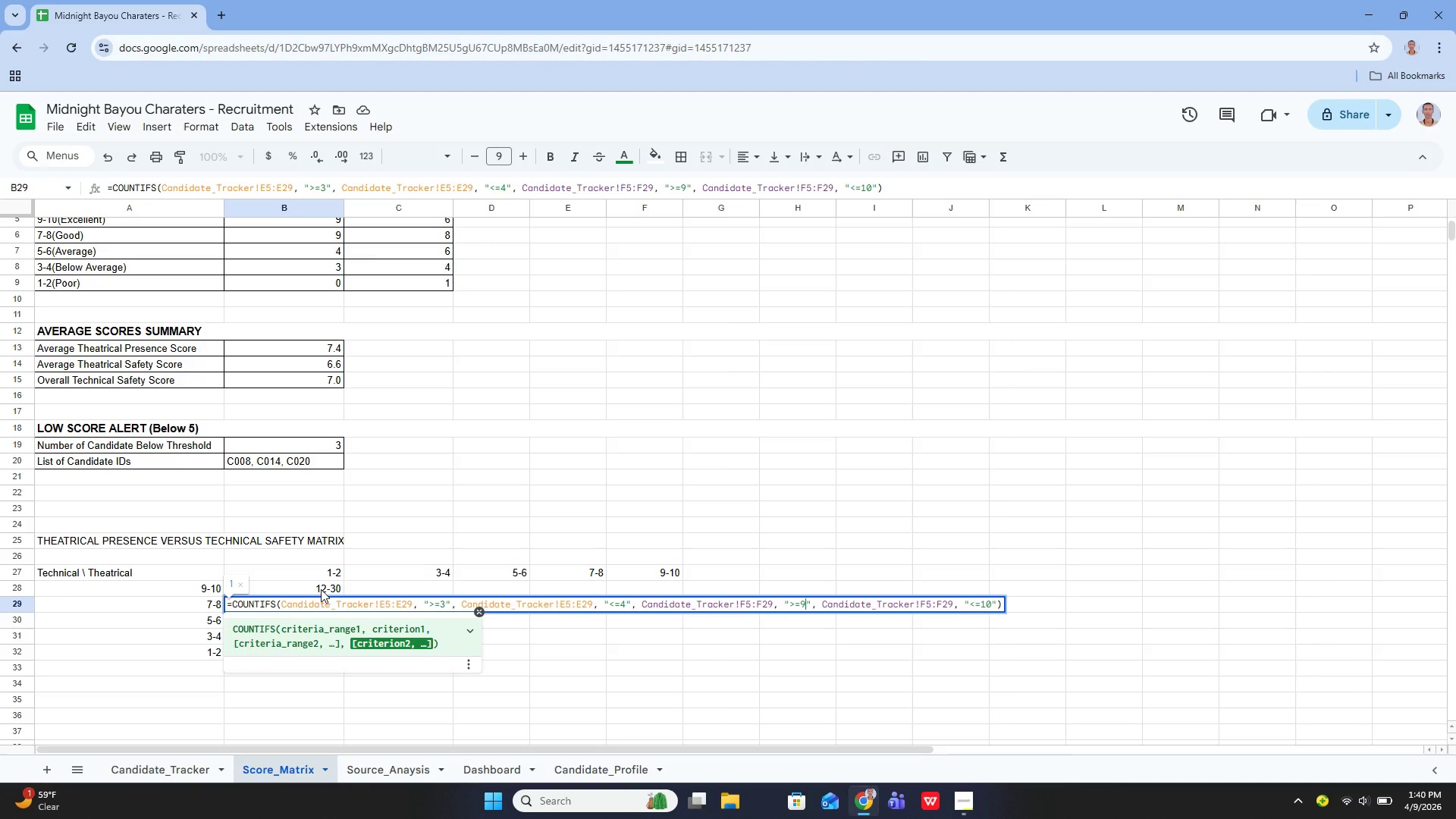 
key(Control+Enter)
 